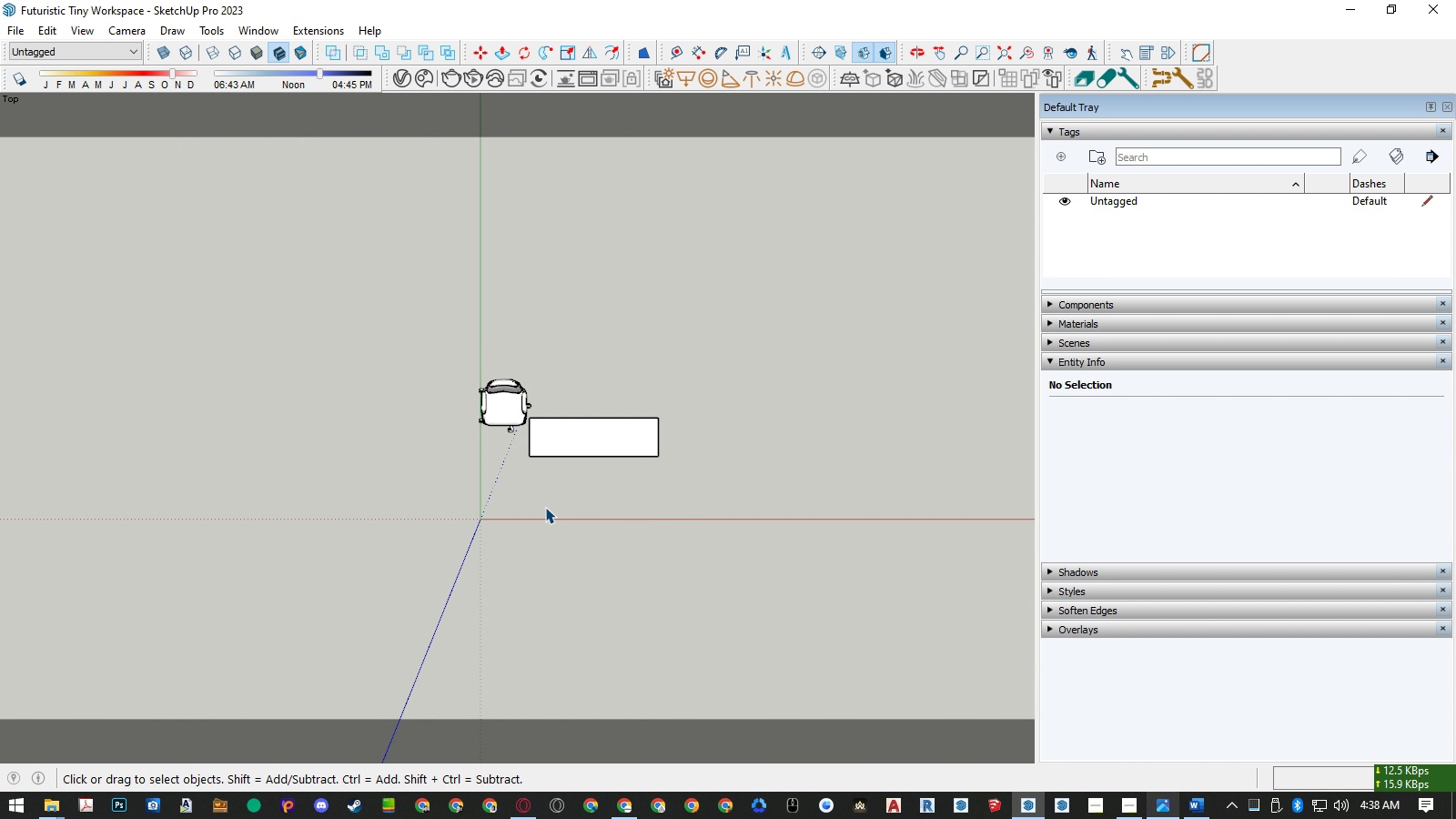 
key(R)
 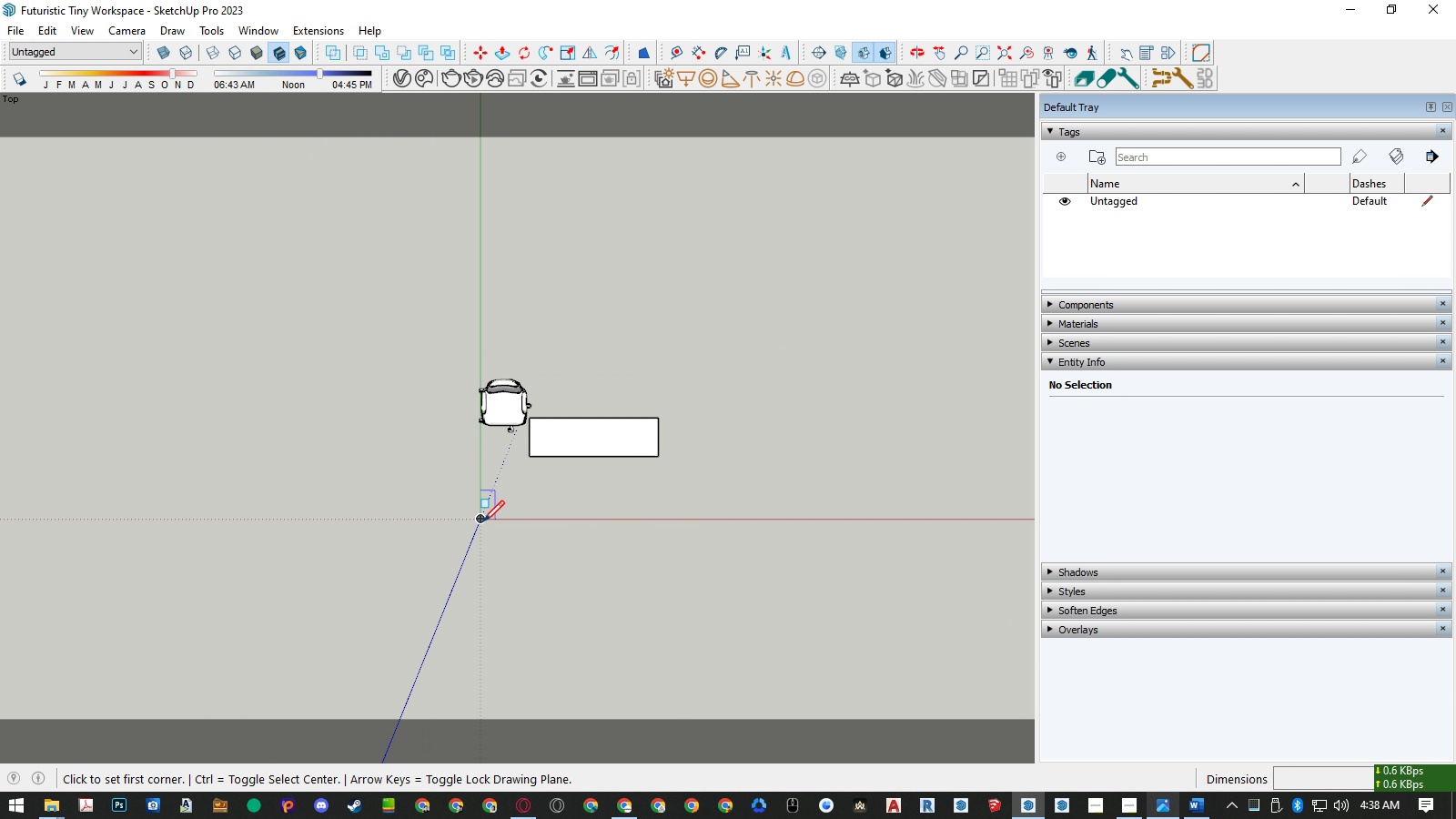 
left_click([483, 521])
 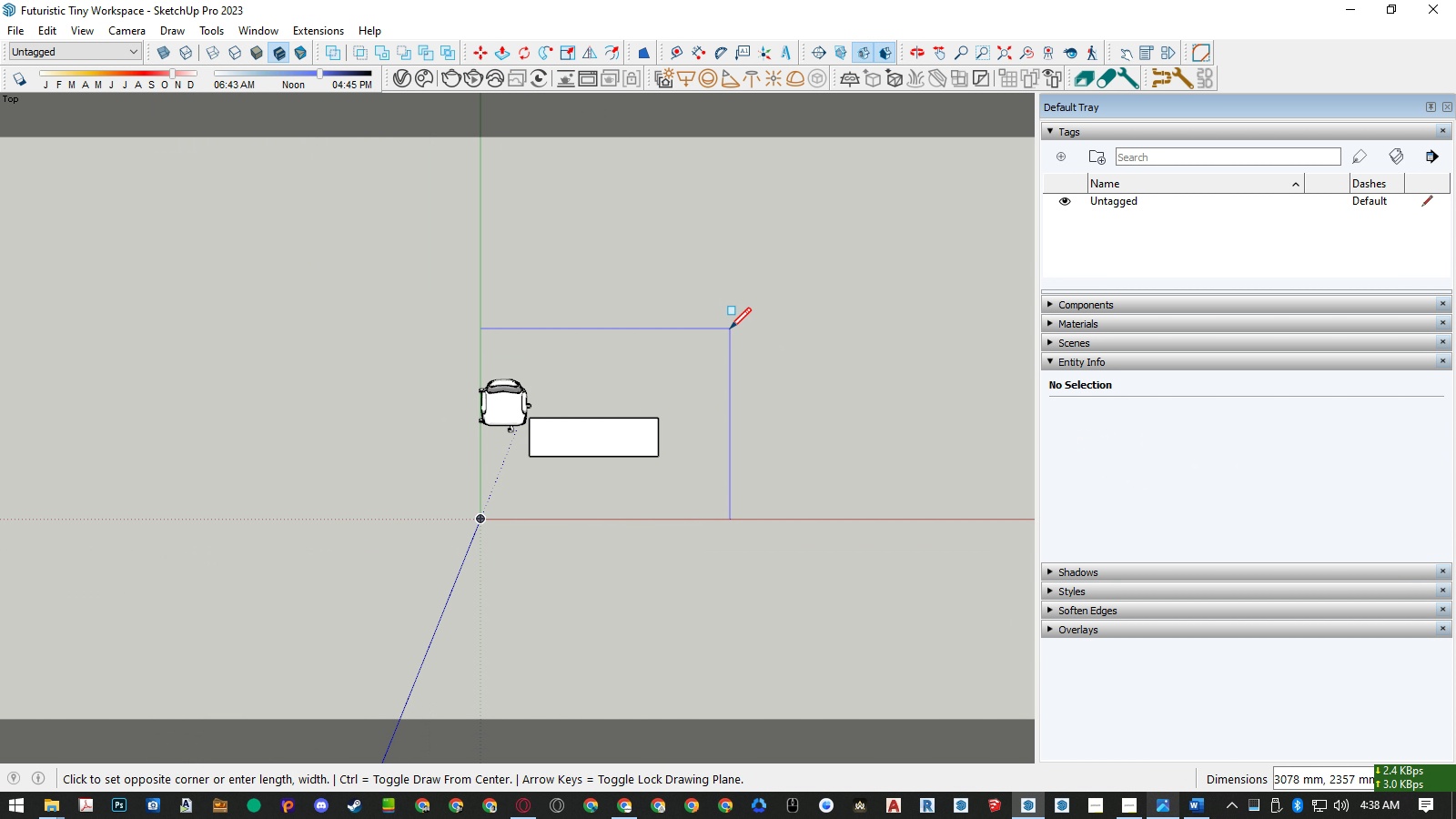 
key(Numpad3)
 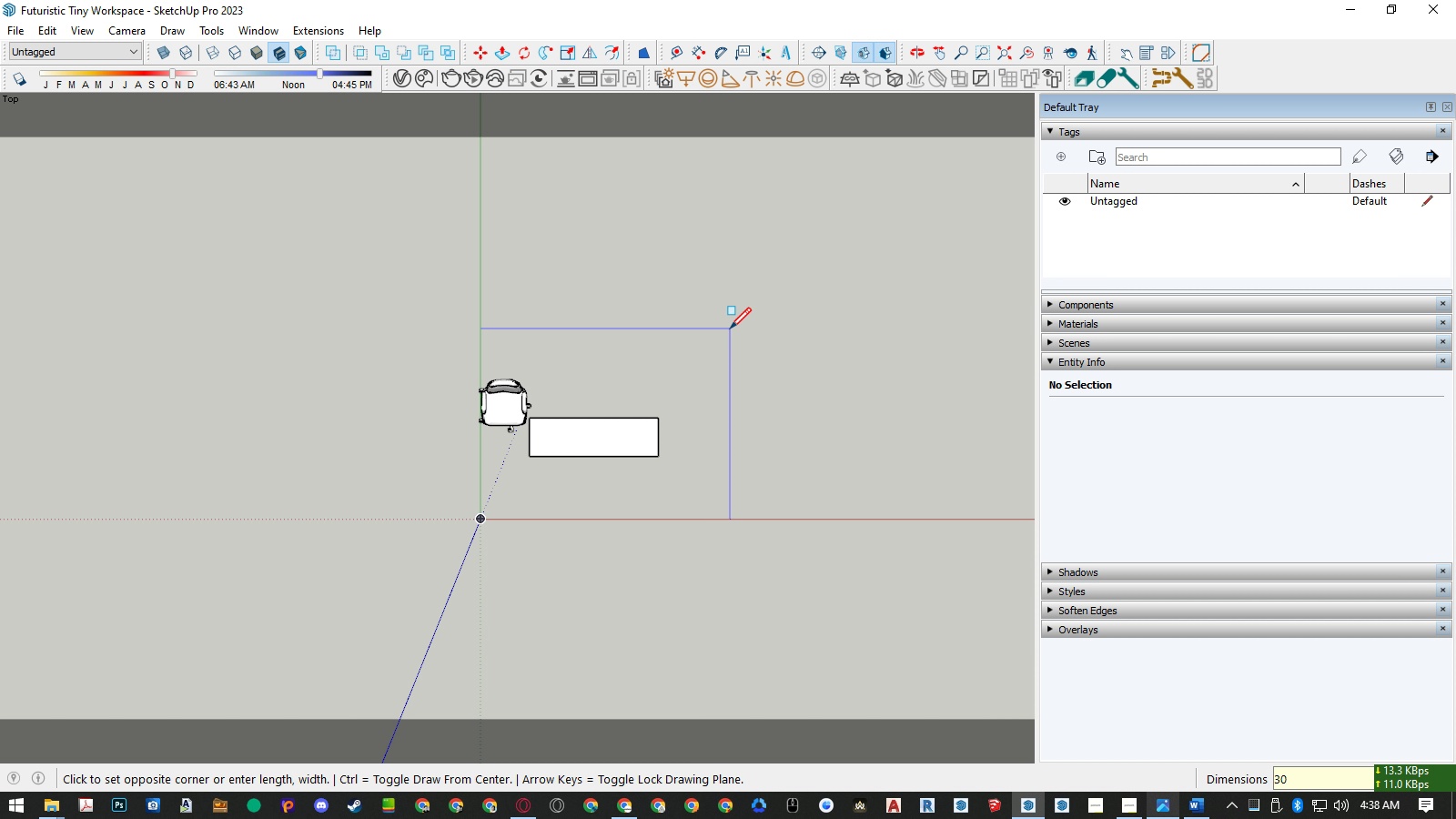 
key(Numpad0)
 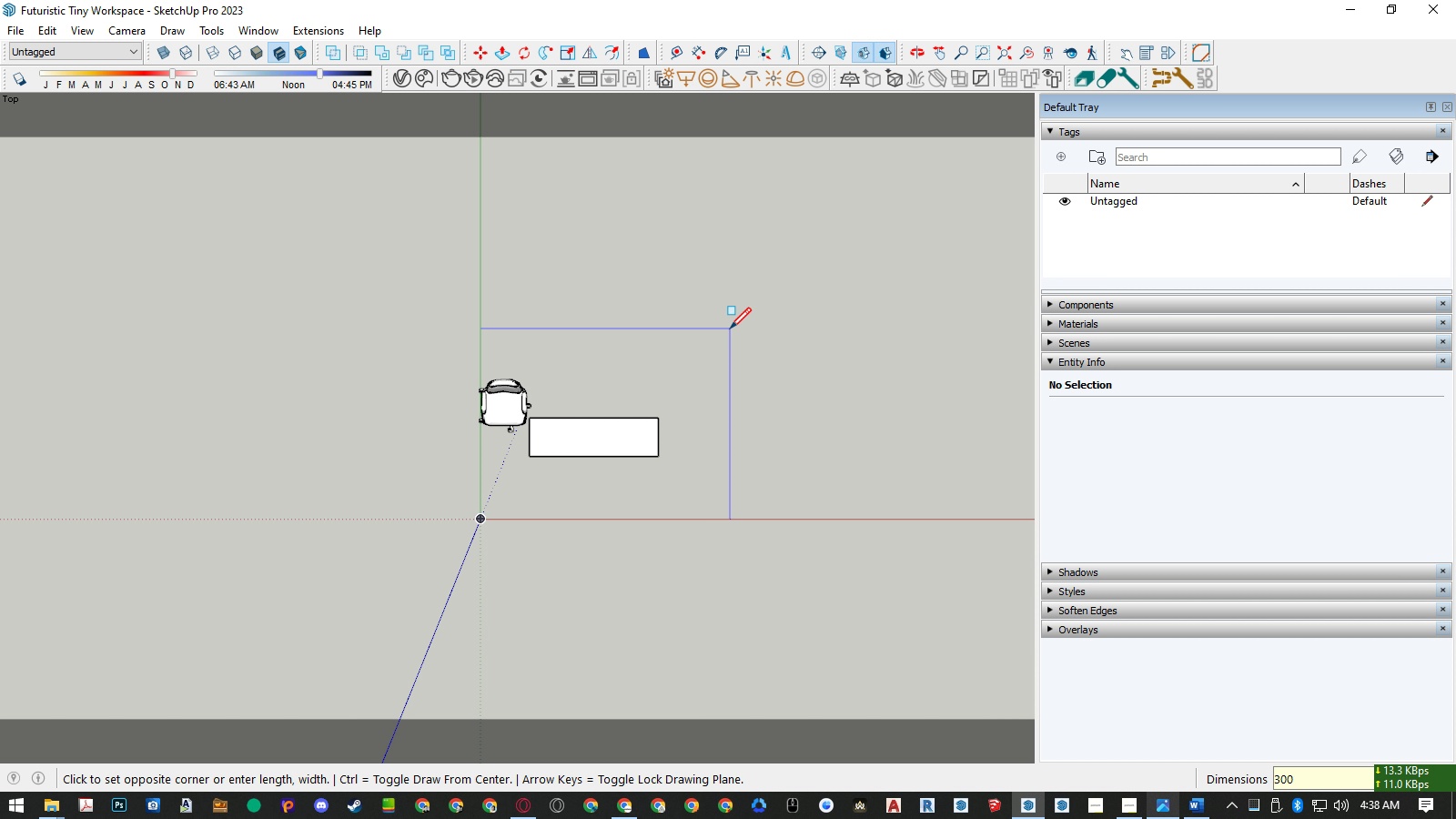 
key(Numpad0)
 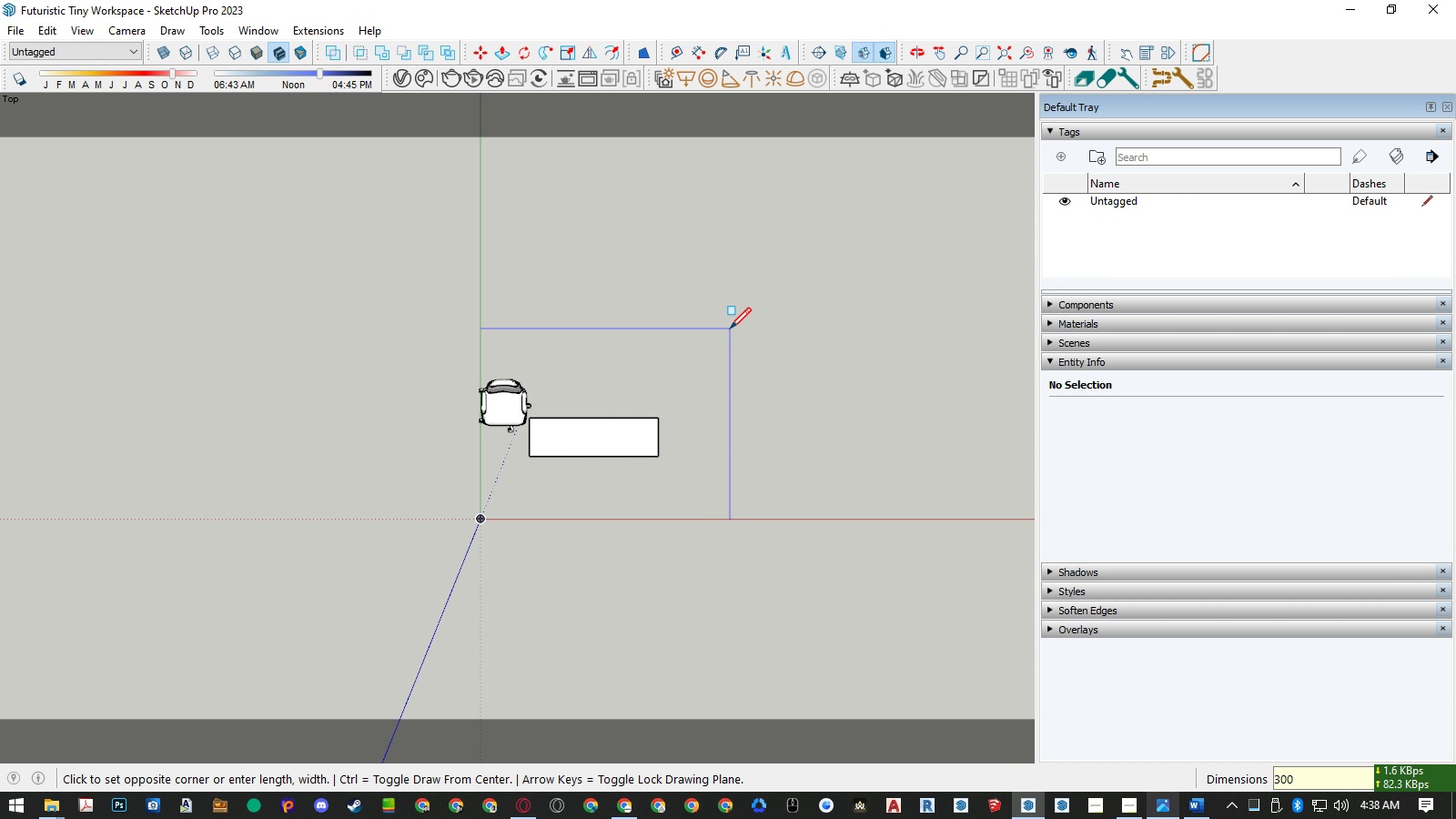 
key(Numpad0)
 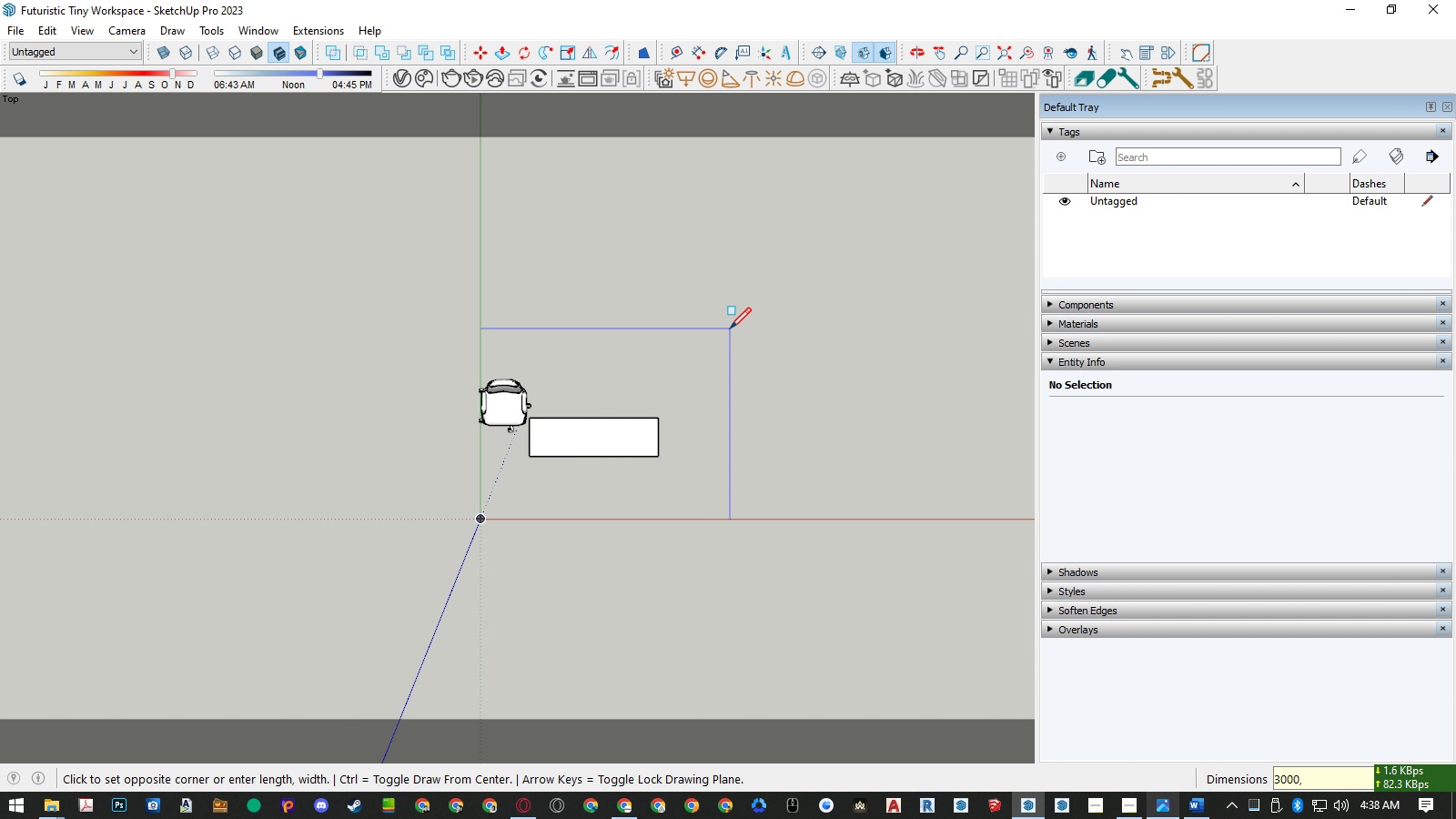 
key(Comma)
 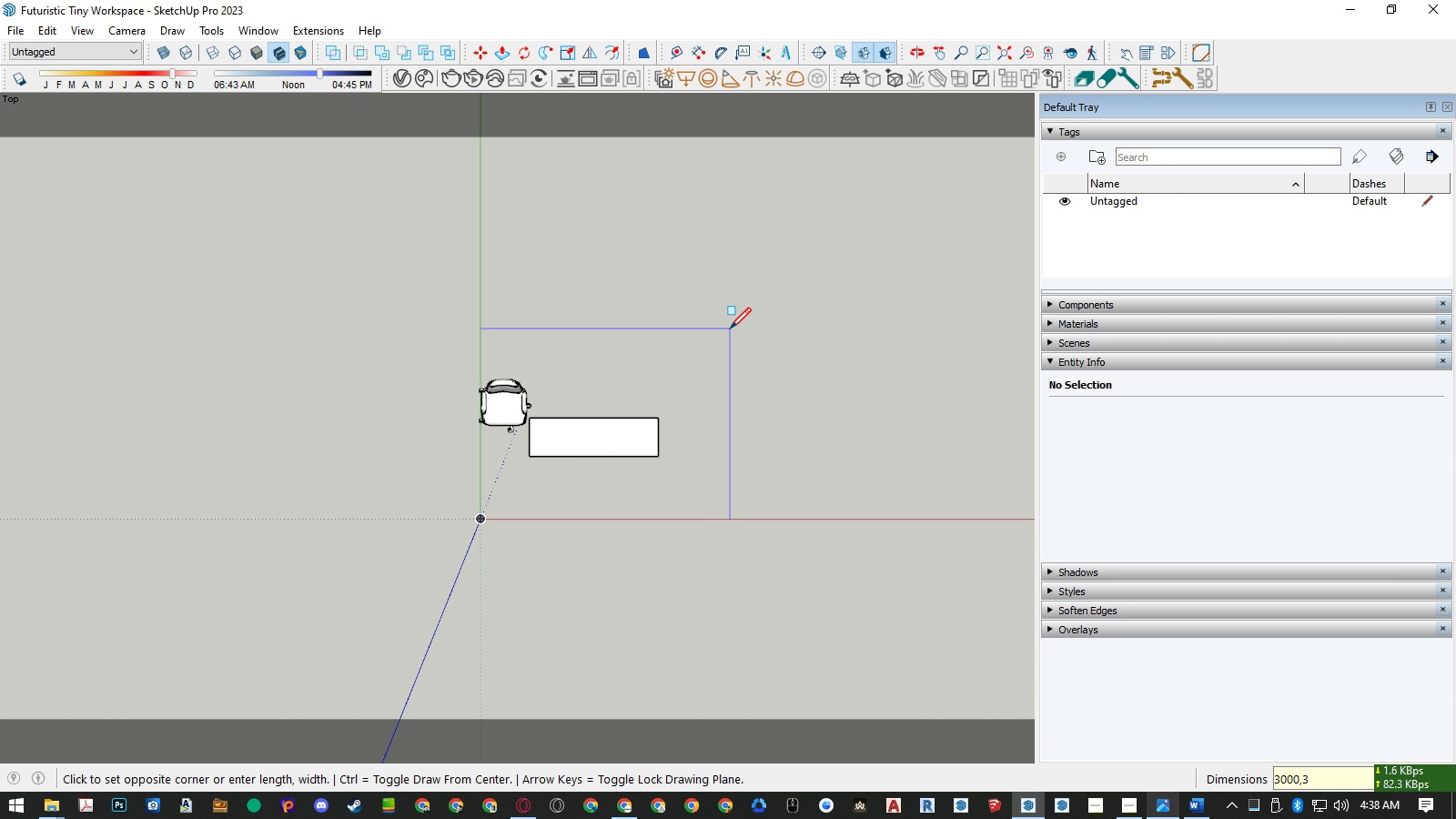 
key(Numpad3)
 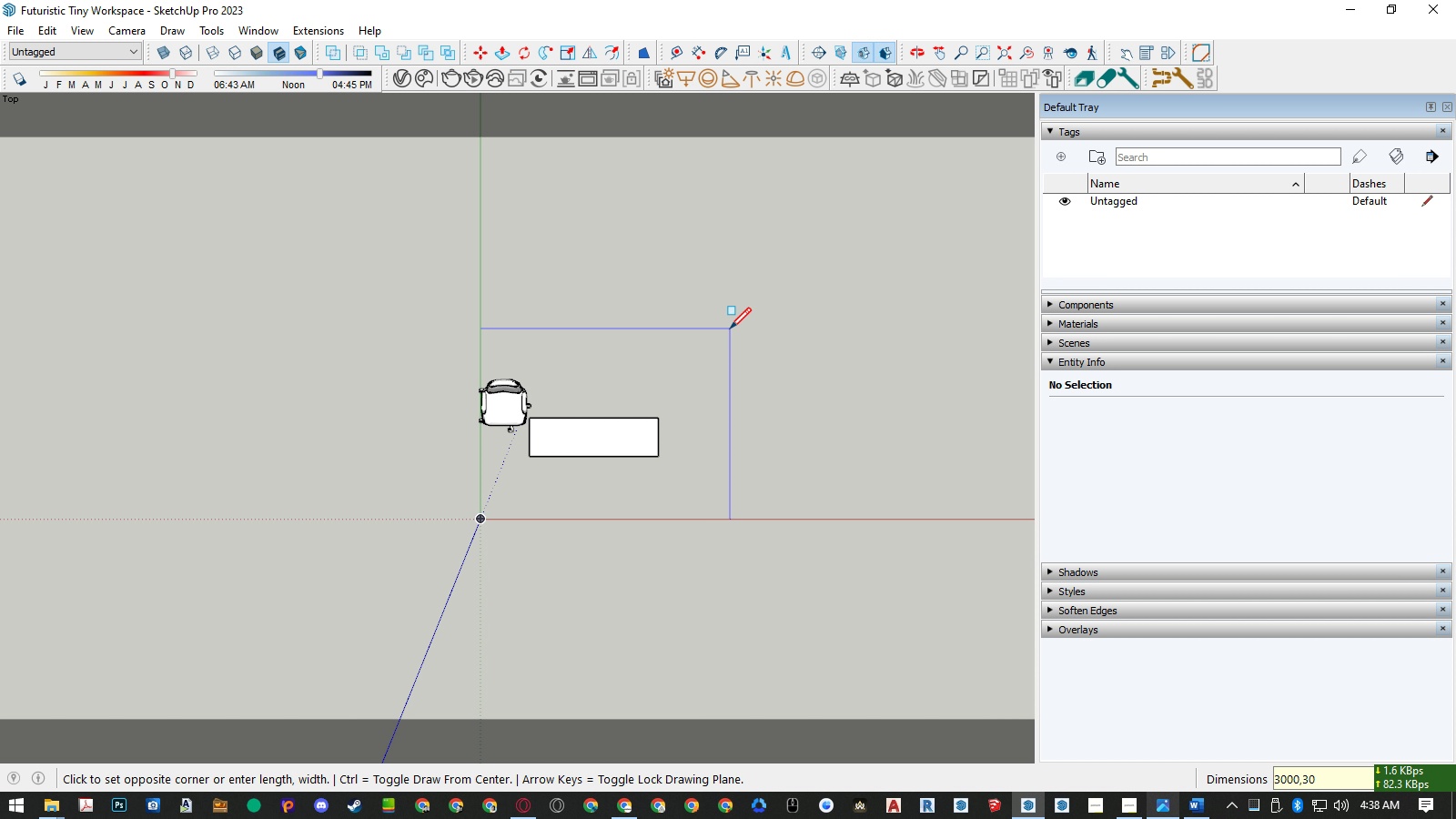 
key(Numpad0)
 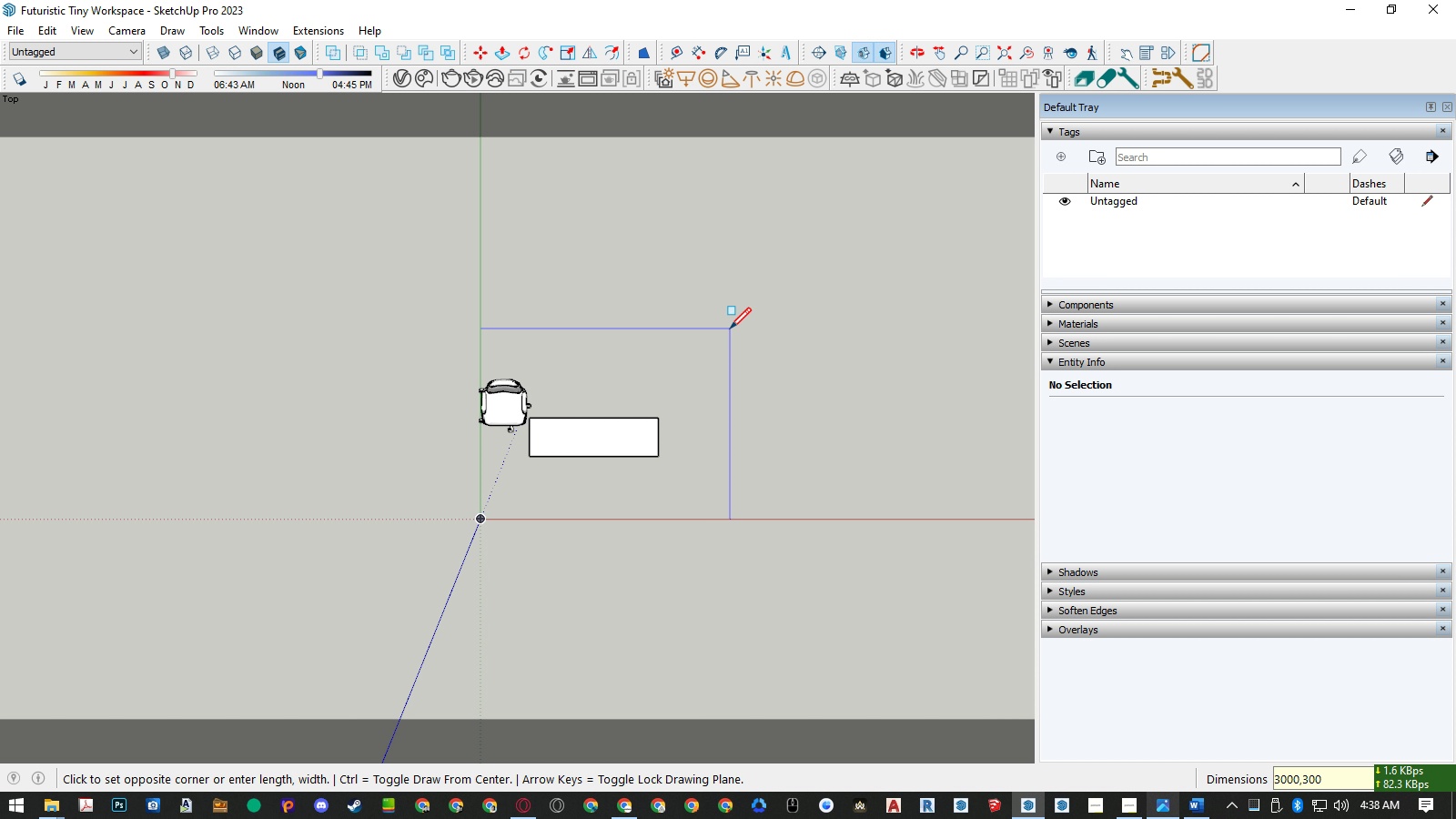 
key(Numpad0)
 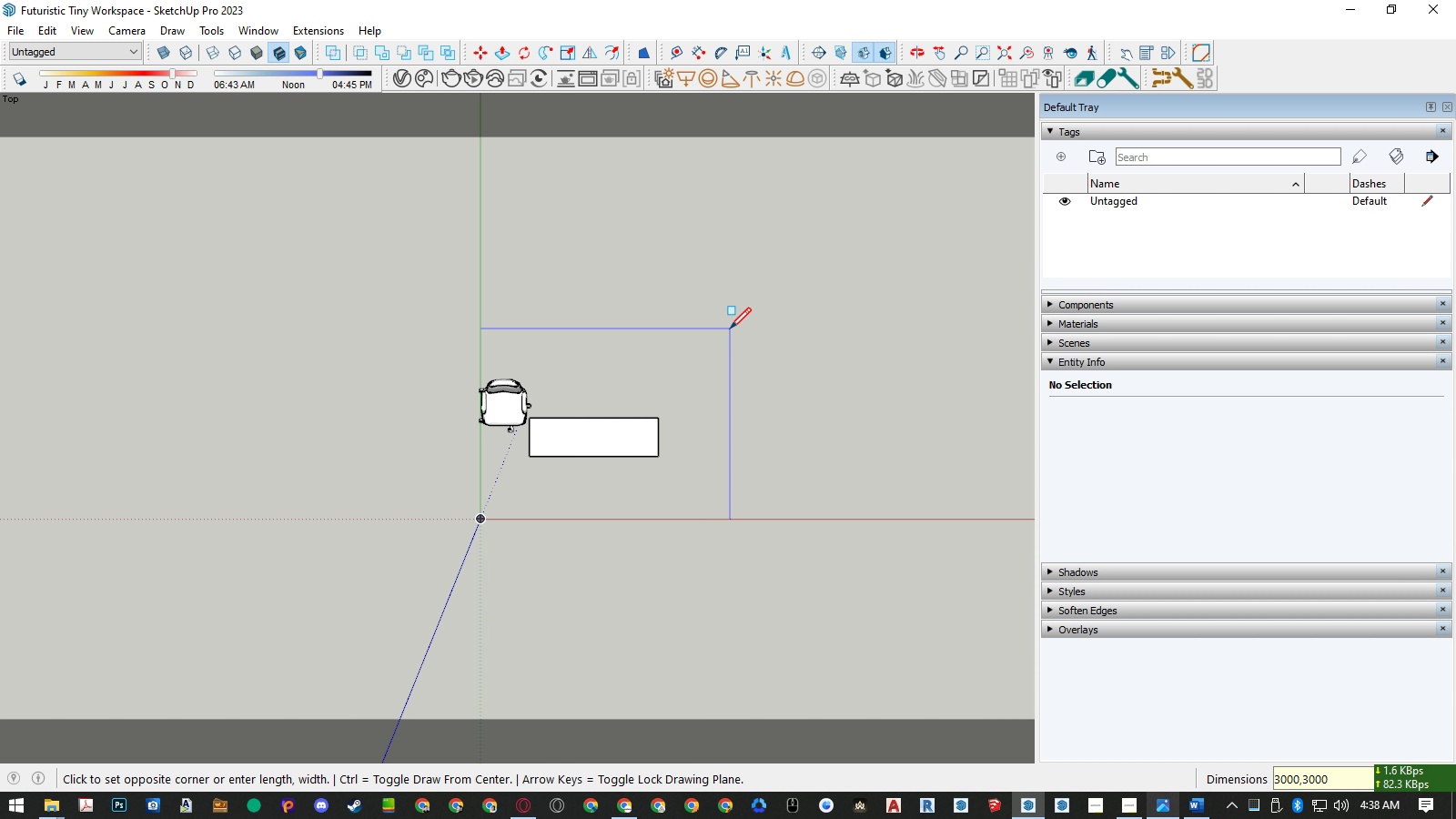 
key(Numpad0)
 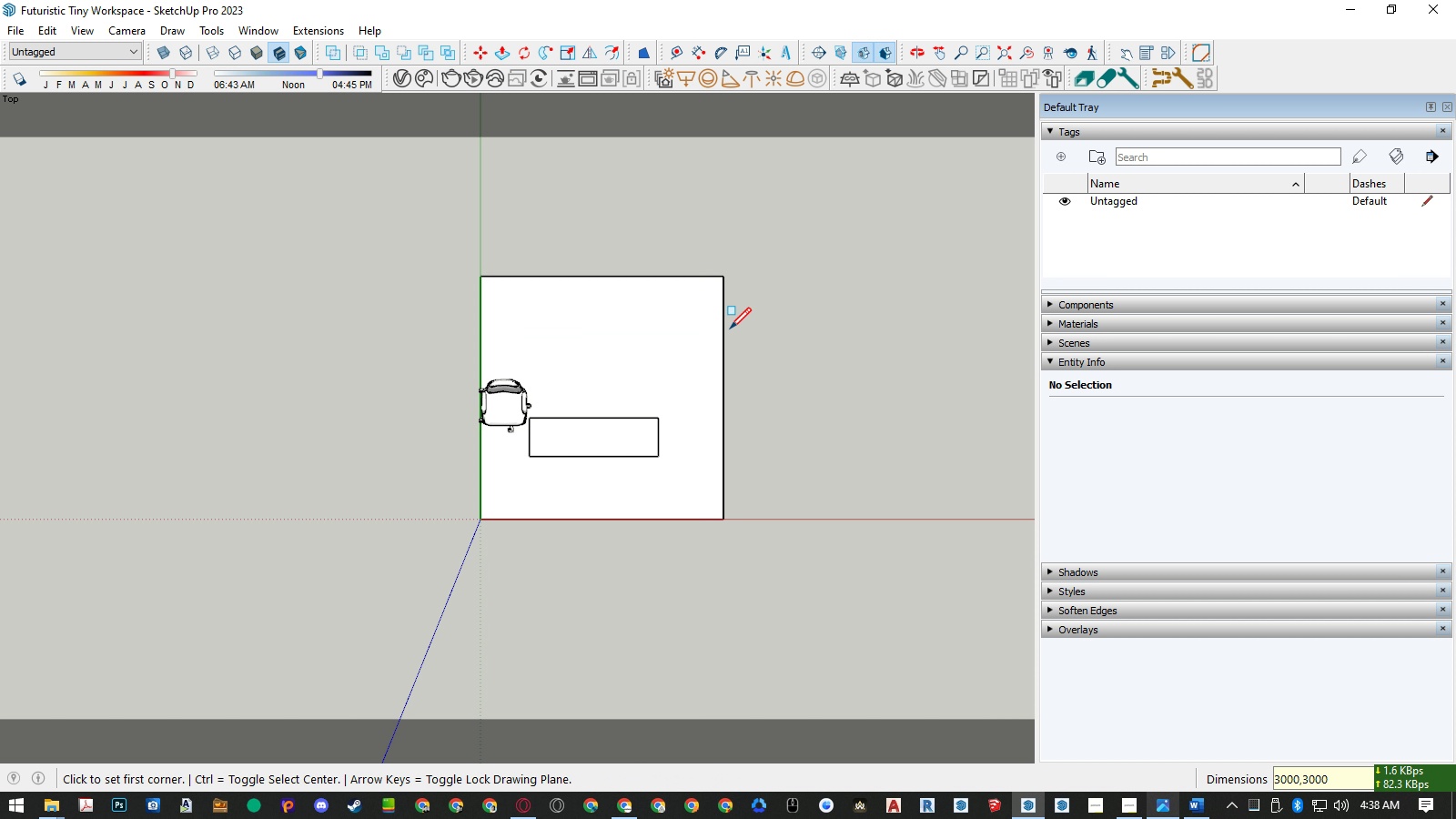 
key(NumpadEnter)
 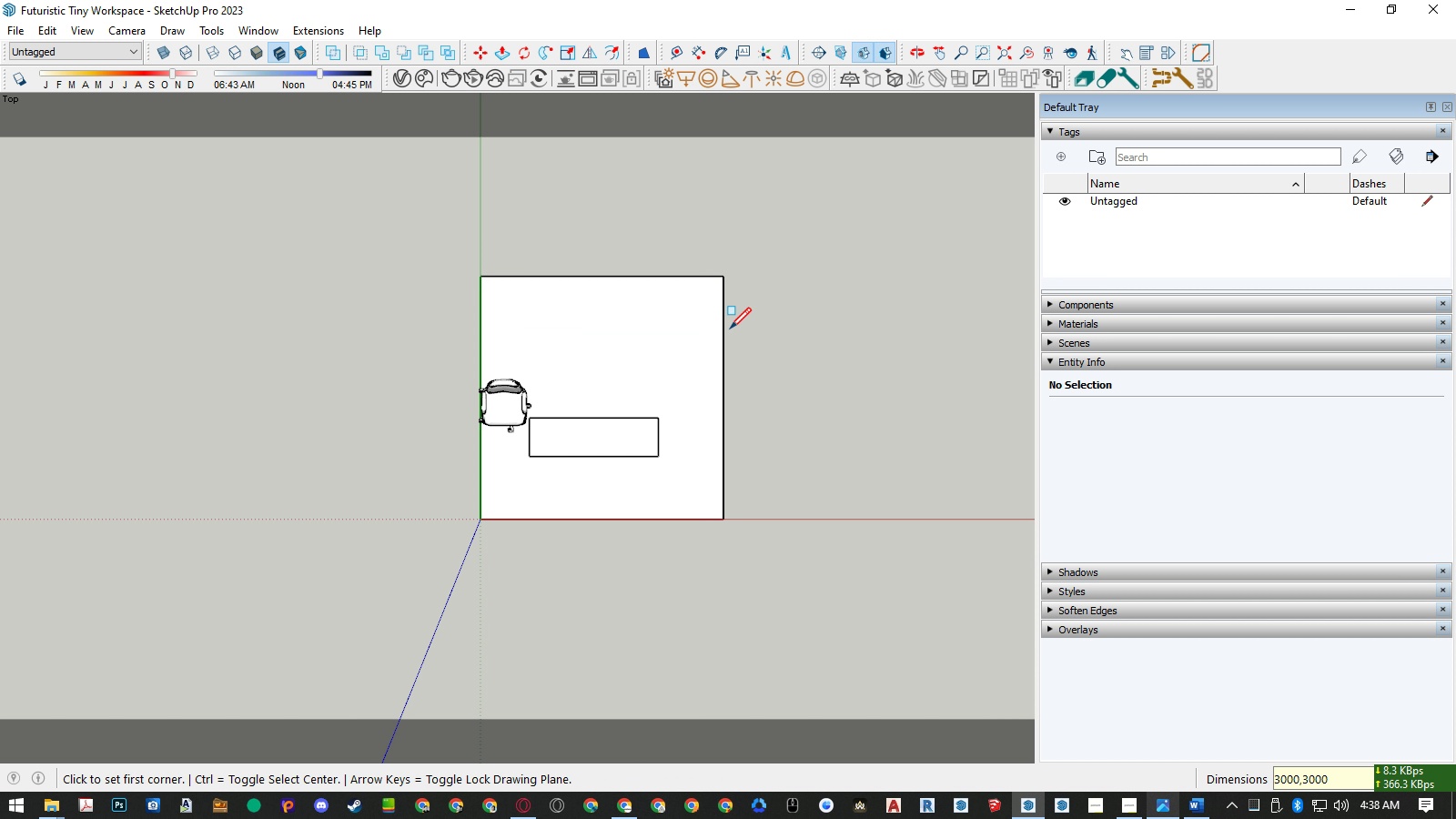 
key(Space)
 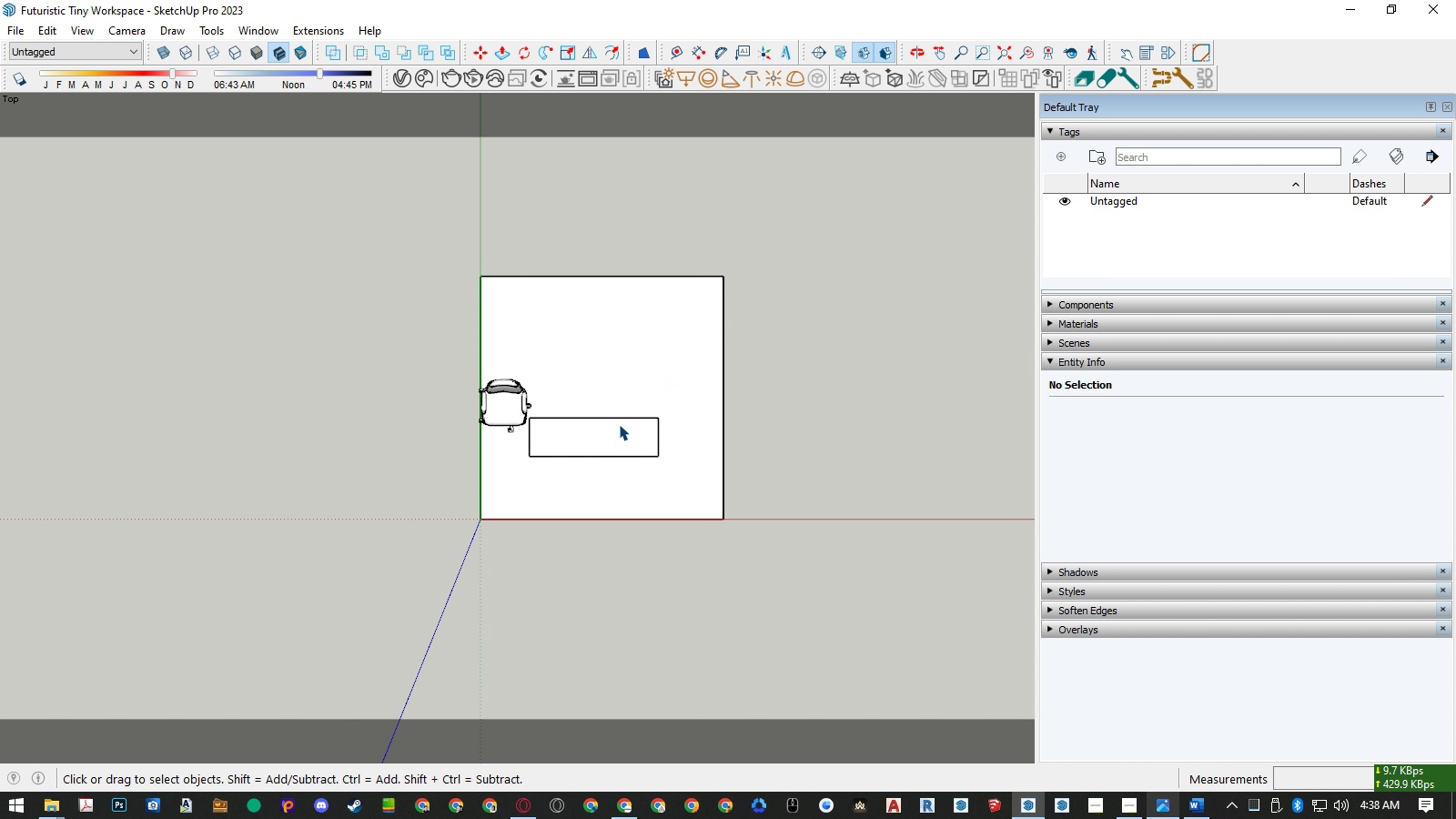 
left_click([619, 427])
 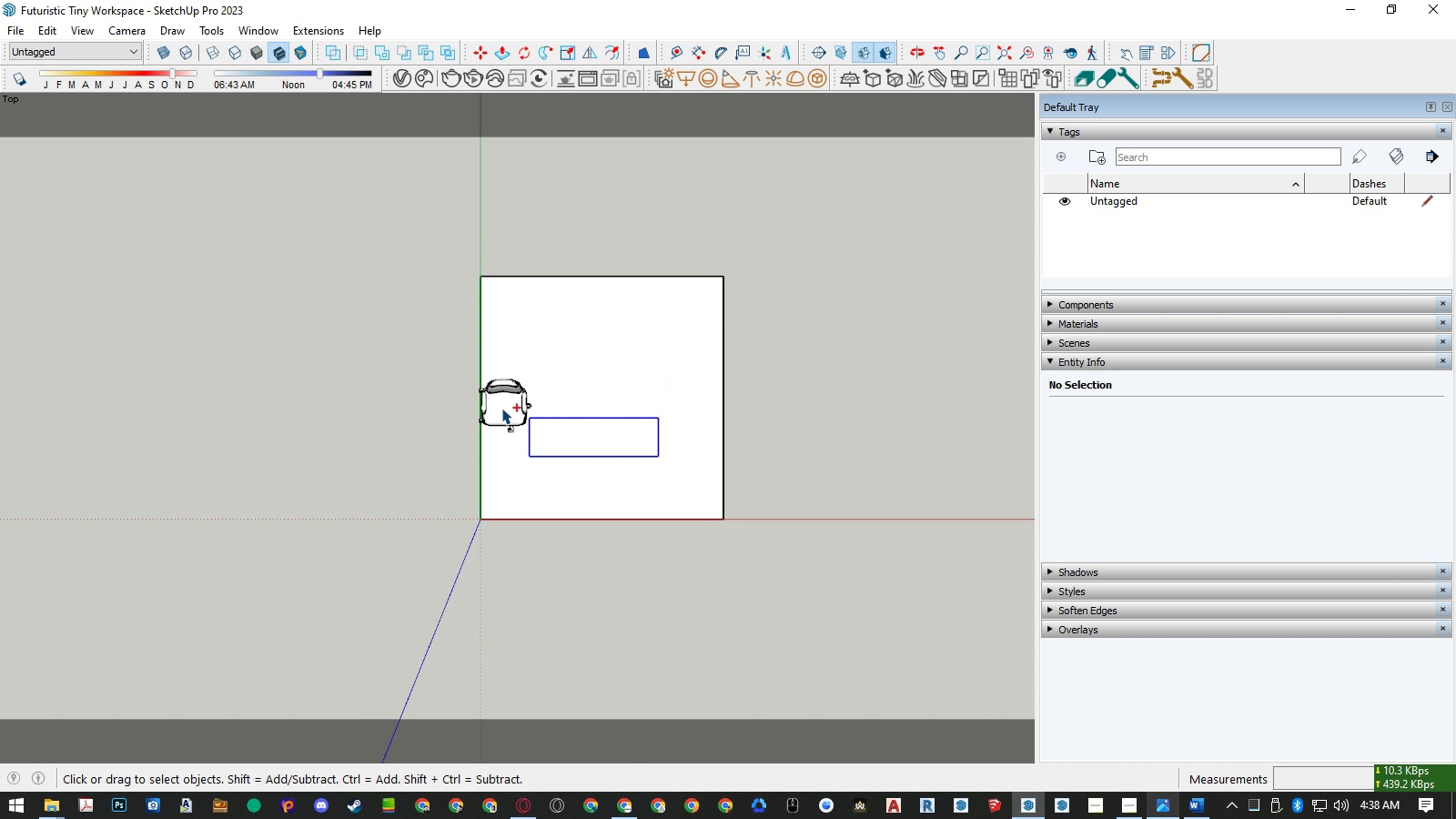 
hold_key(key=ControlLeft, duration=0.38)
left_click([499, 406])
 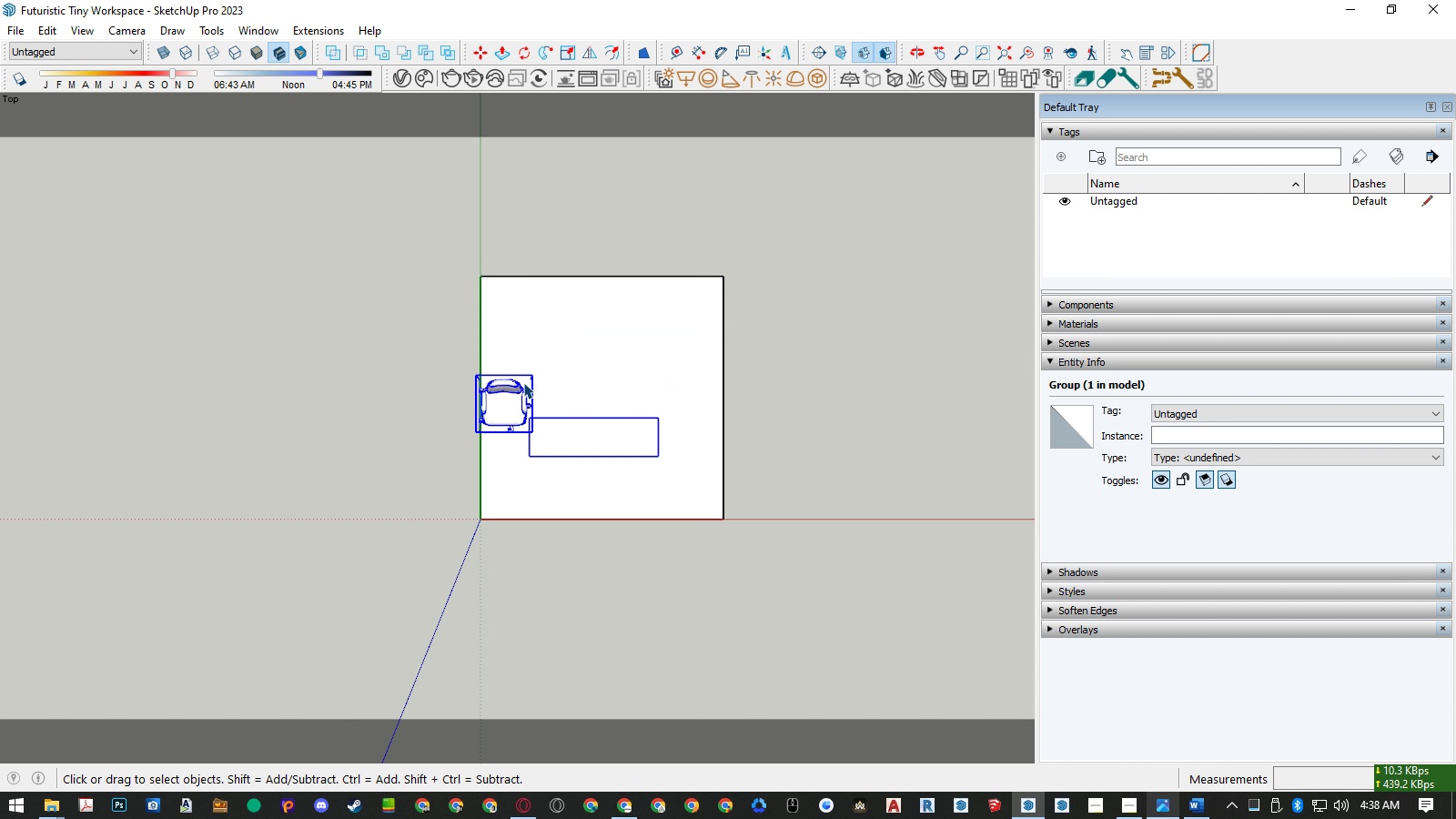 
key(M)
 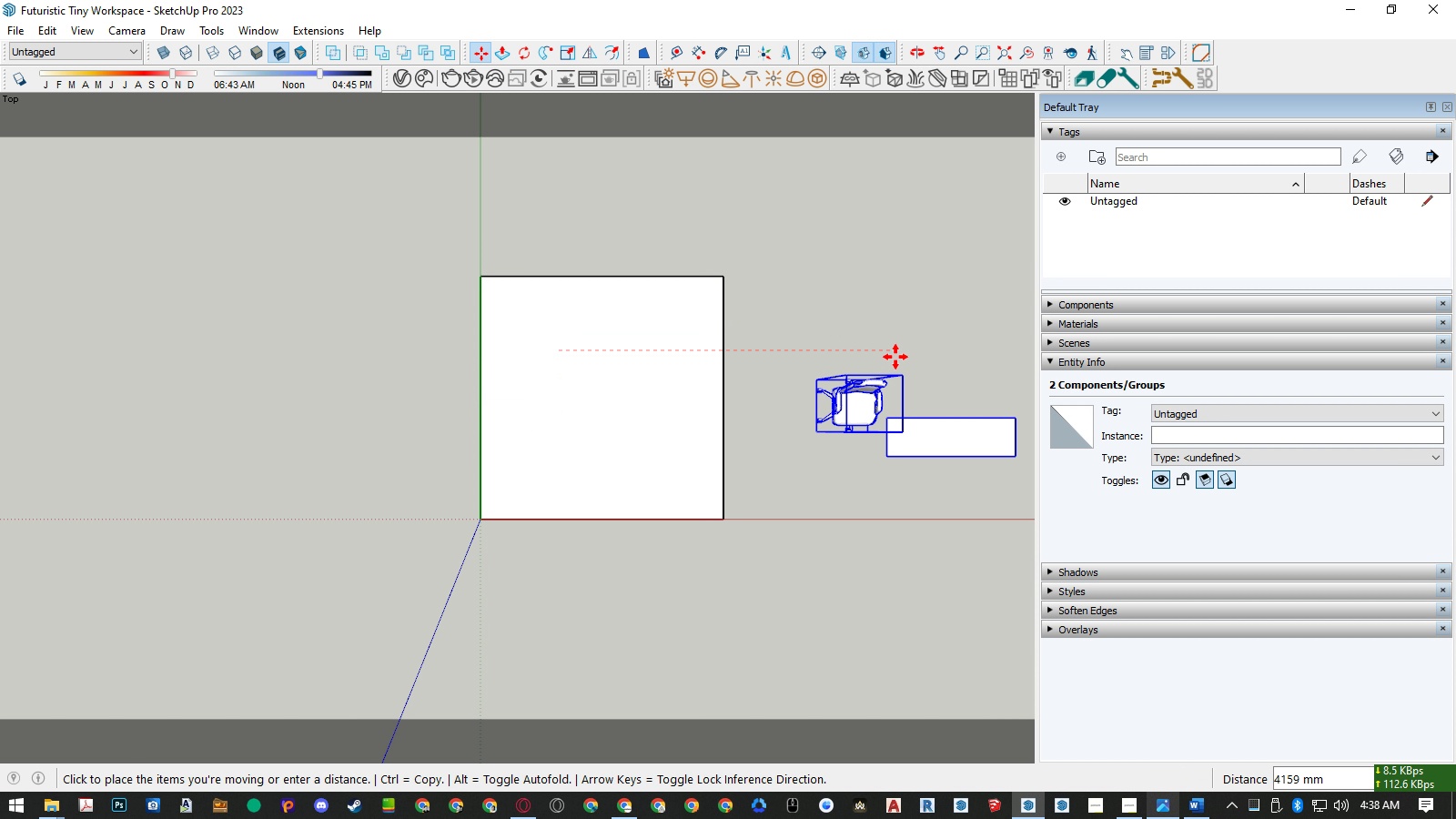 
left_click([895, 357])
 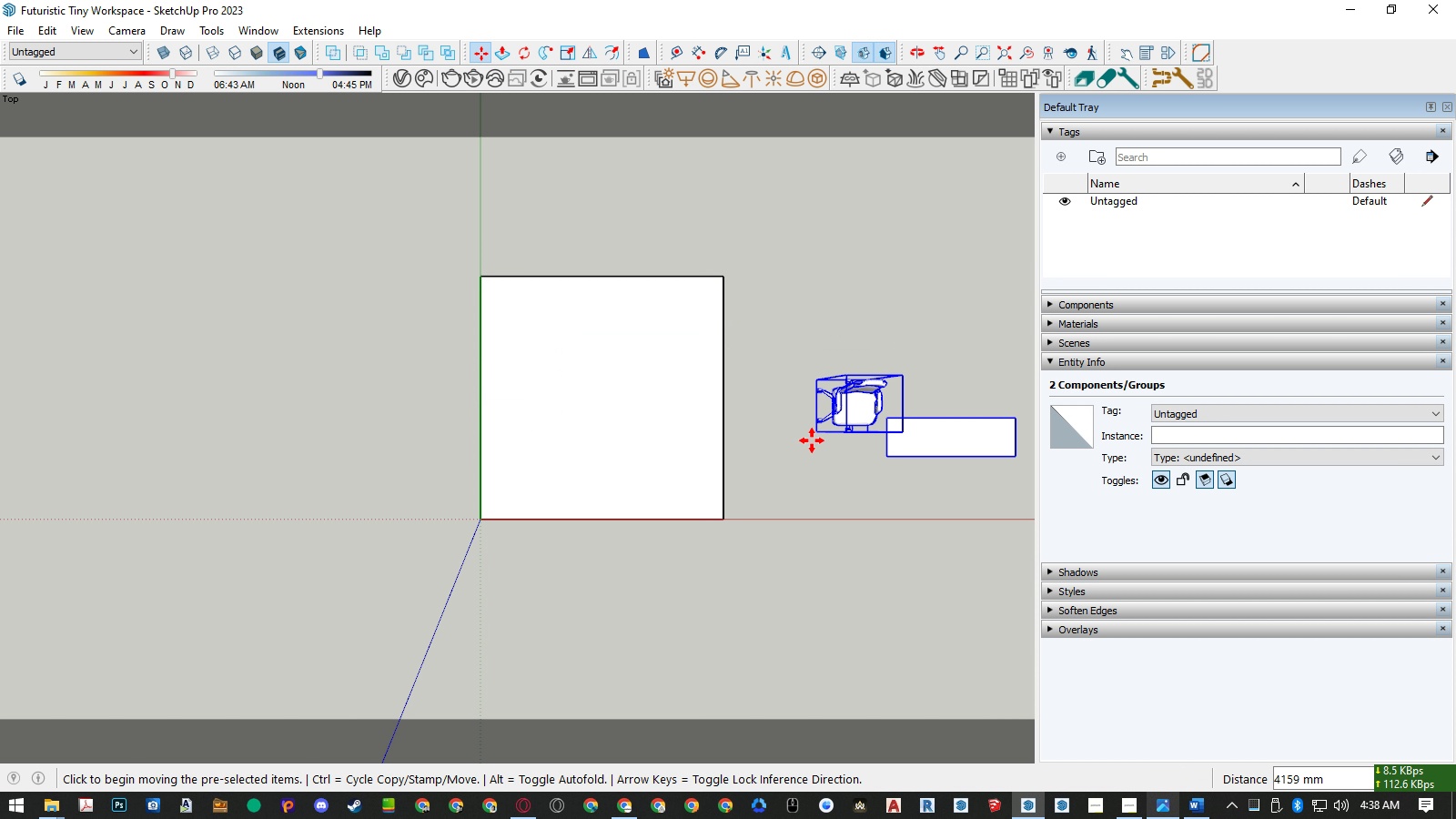 
key(Space)
 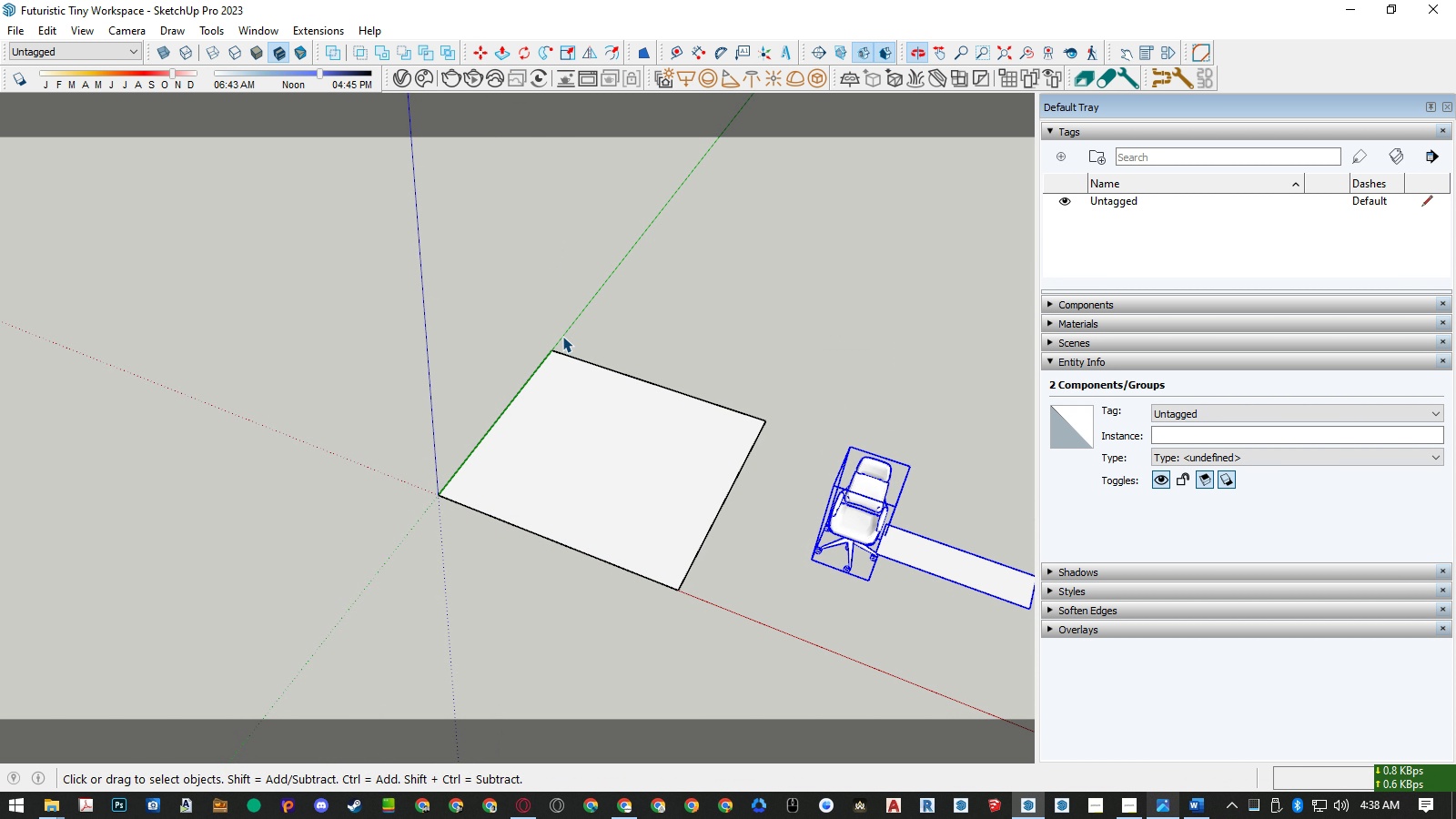 
left_click([587, 431])
 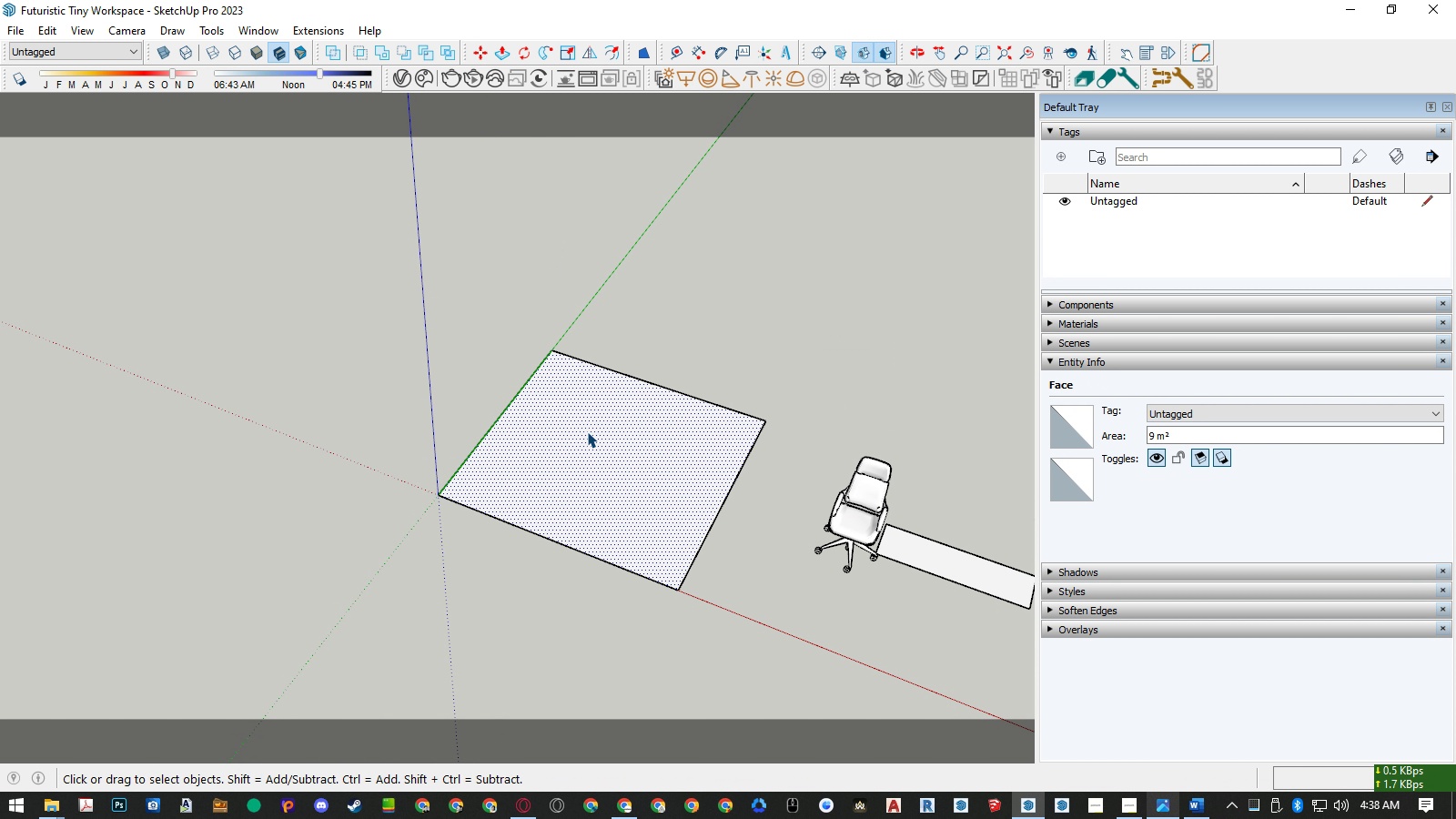 
key(P)
 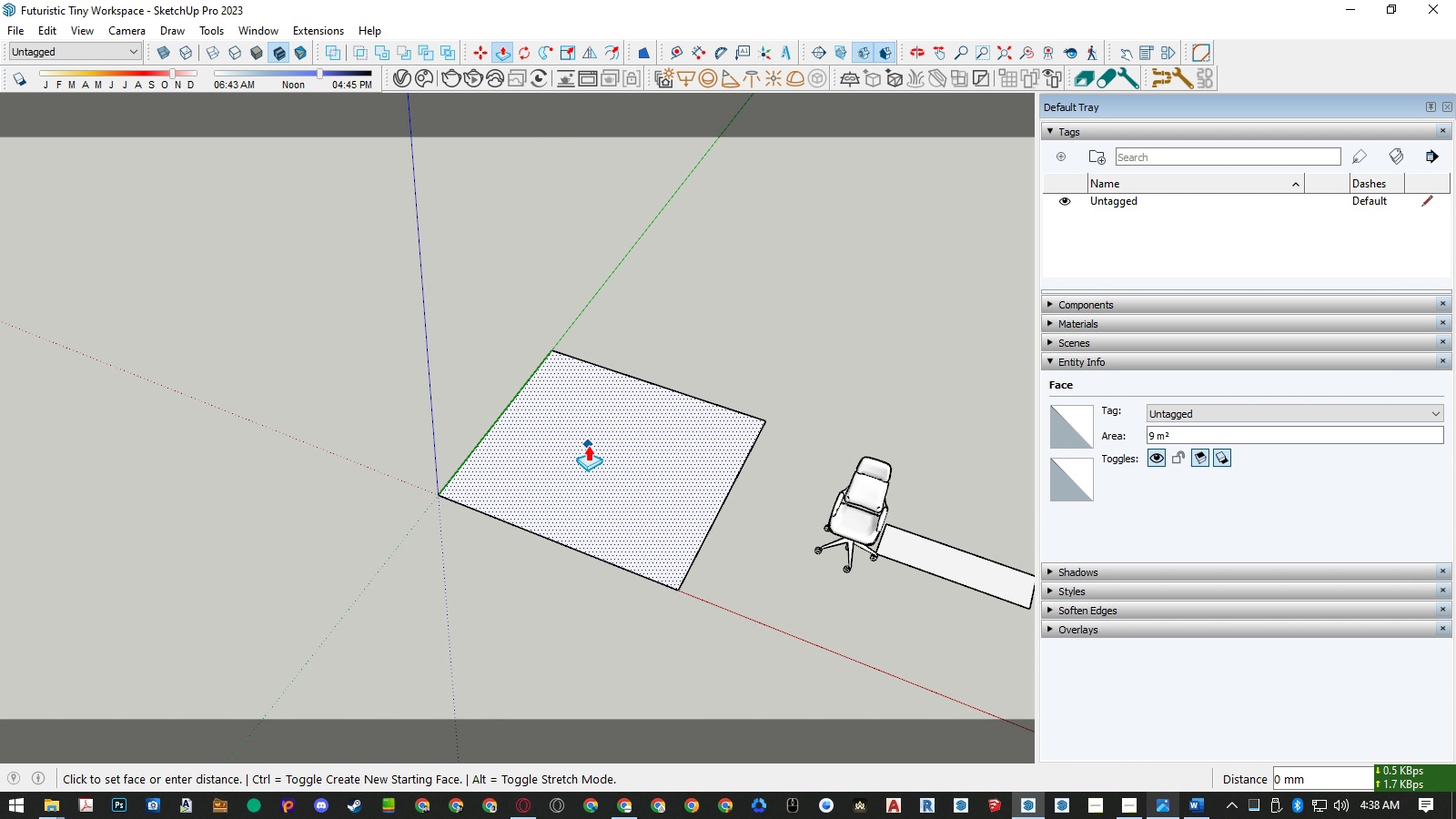 
left_click([588, 445])
 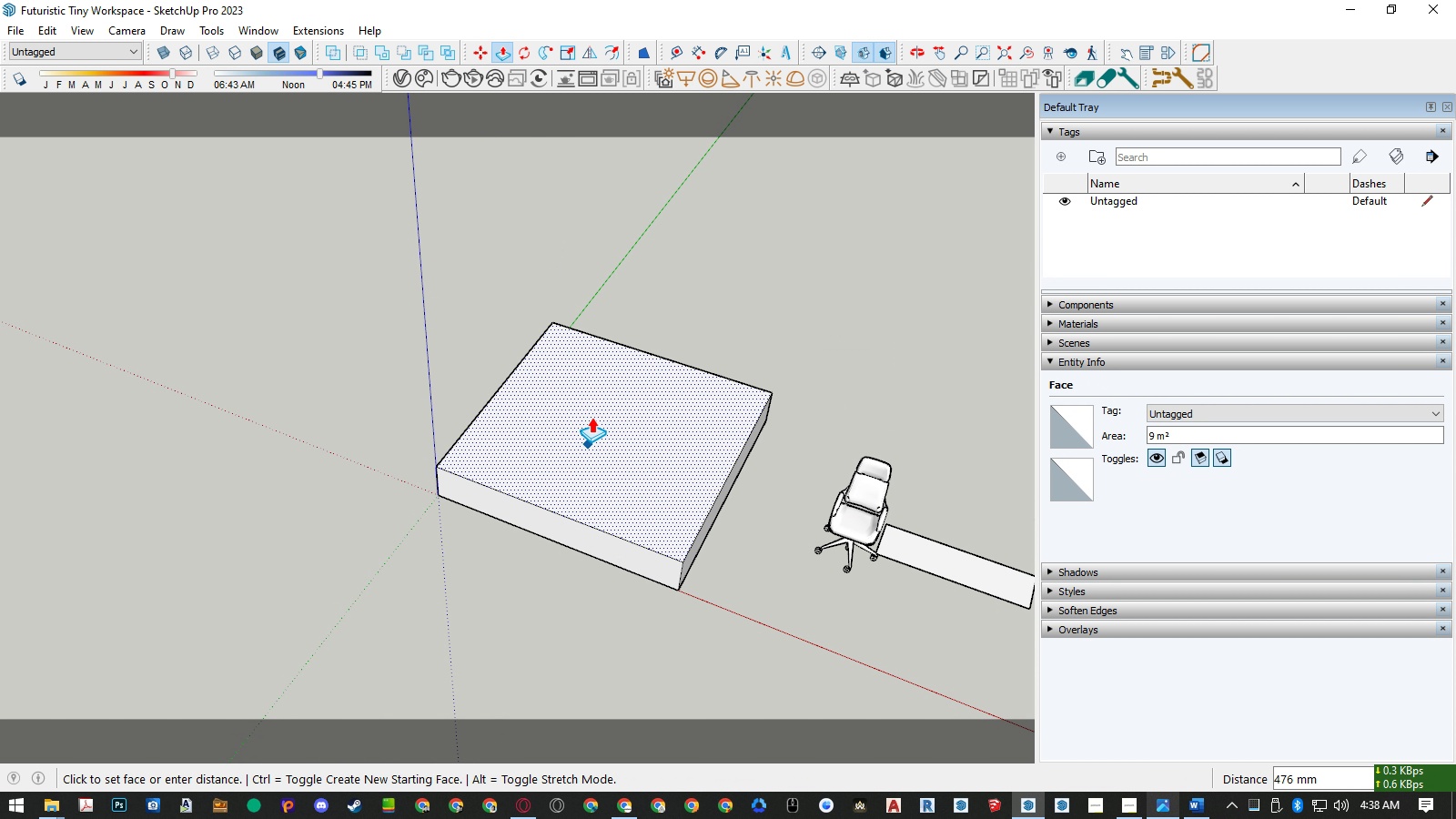 
key(Numpad3)
 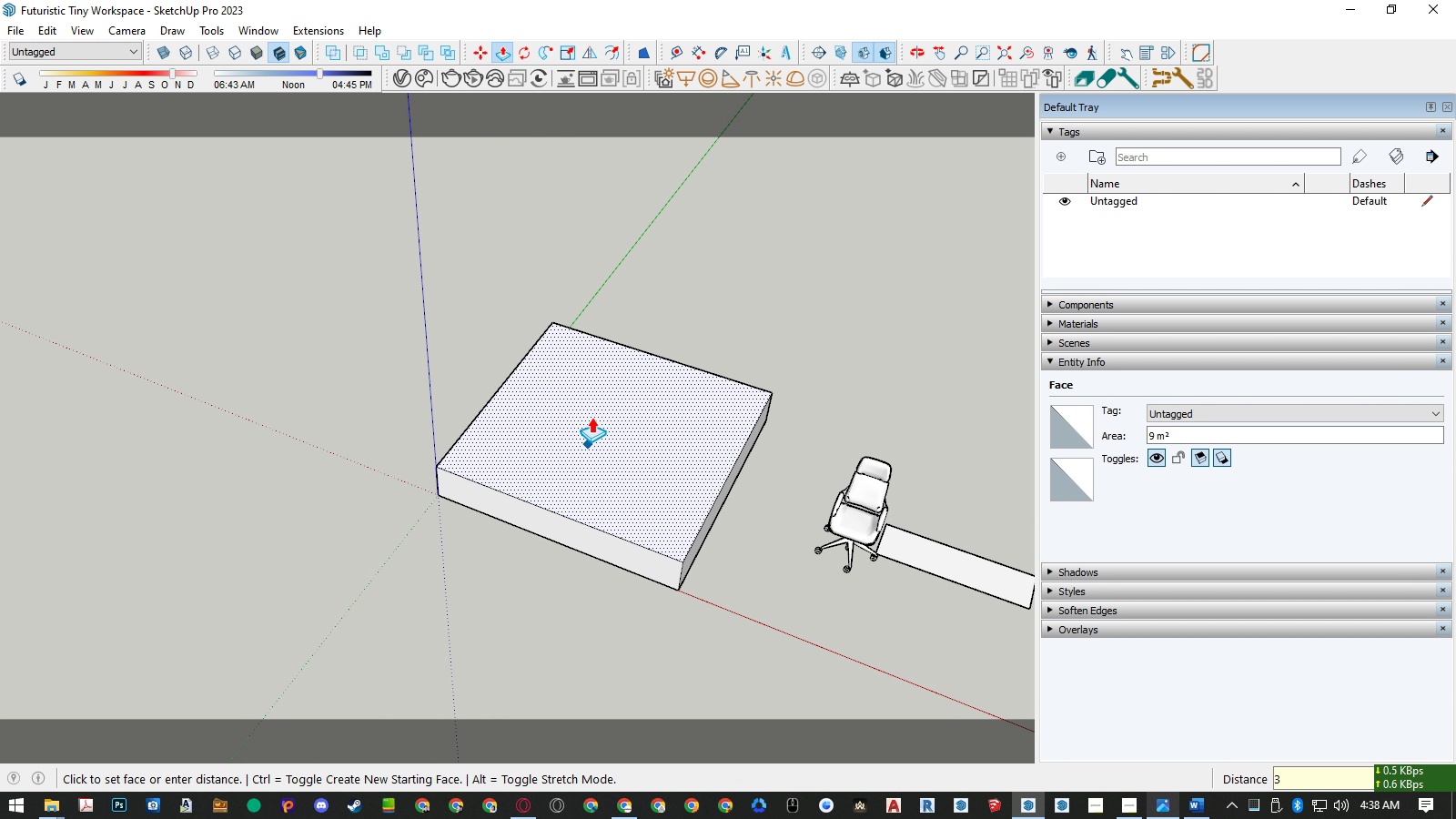 
key(Numpad0)
 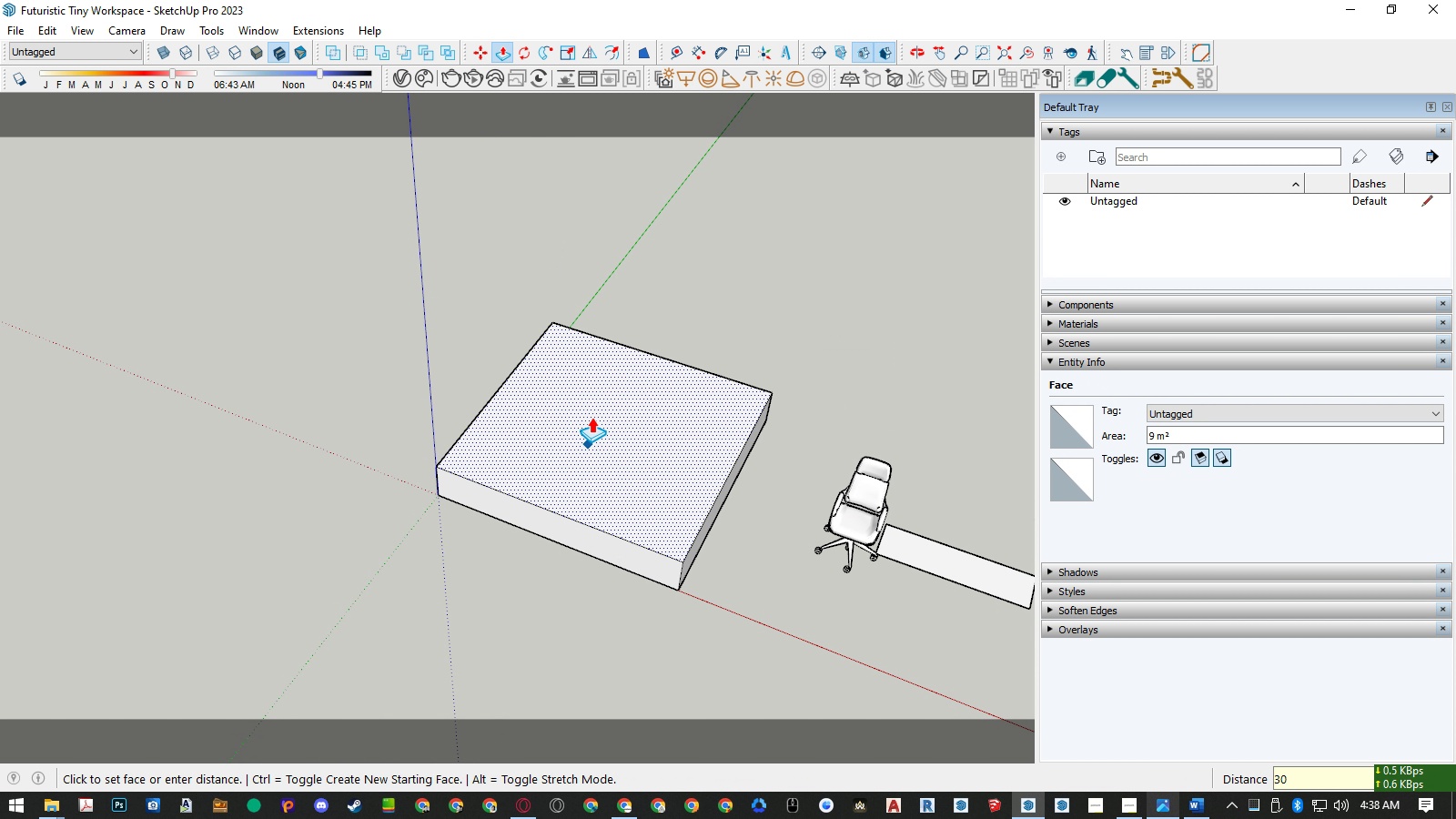 
key(Numpad0)
 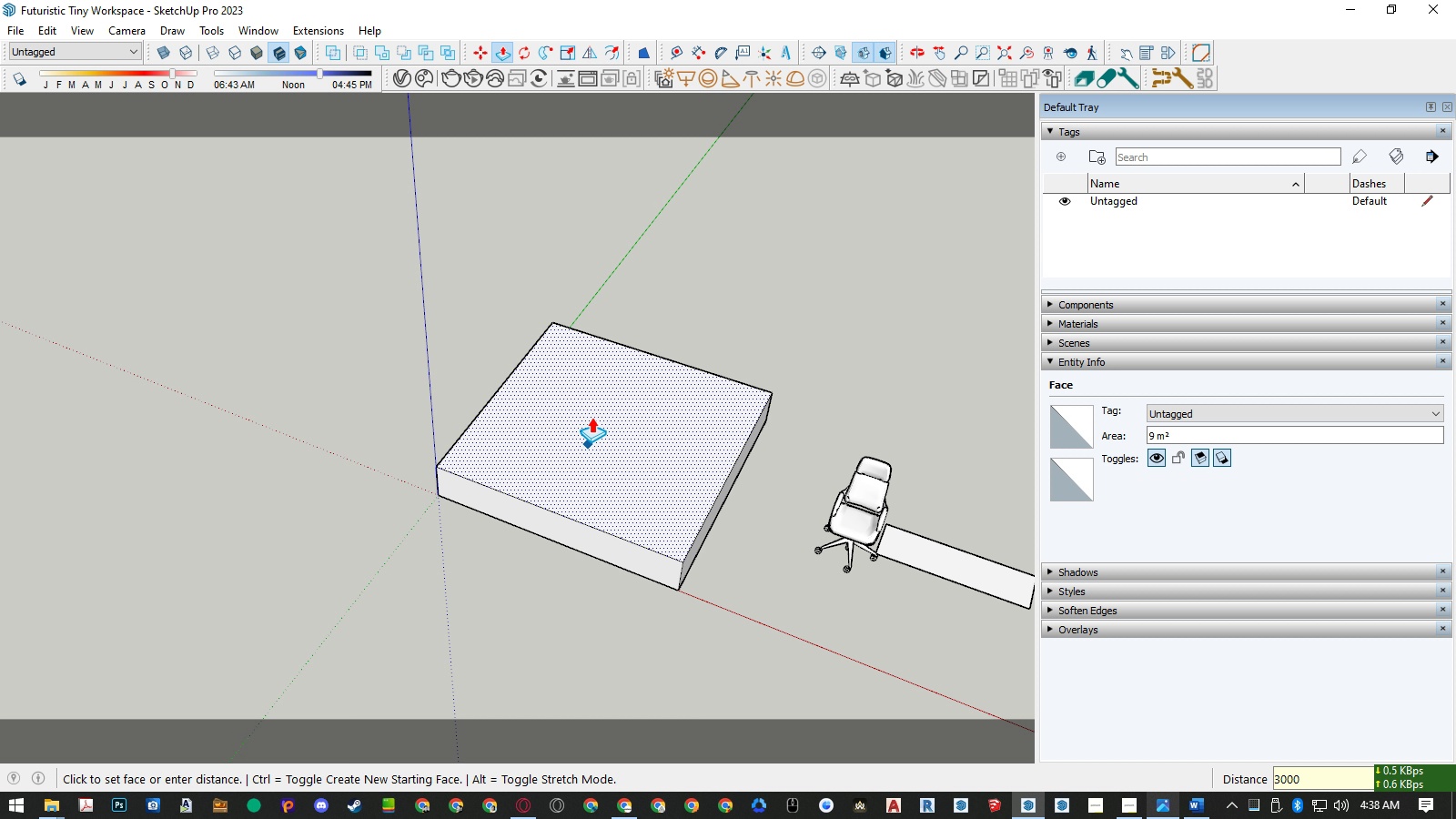 
key(Numpad0)
 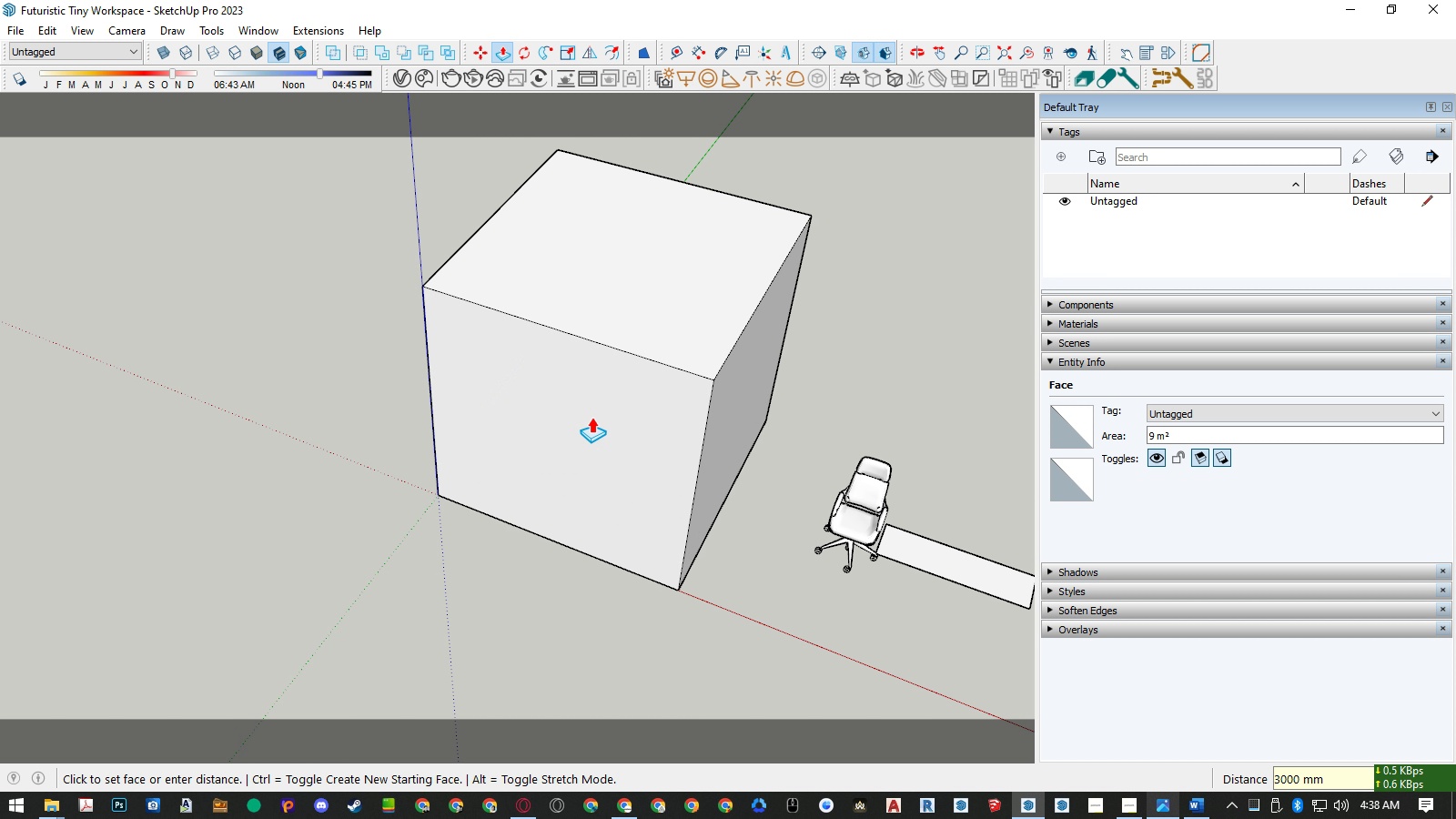 
key(NumpadEnter)
 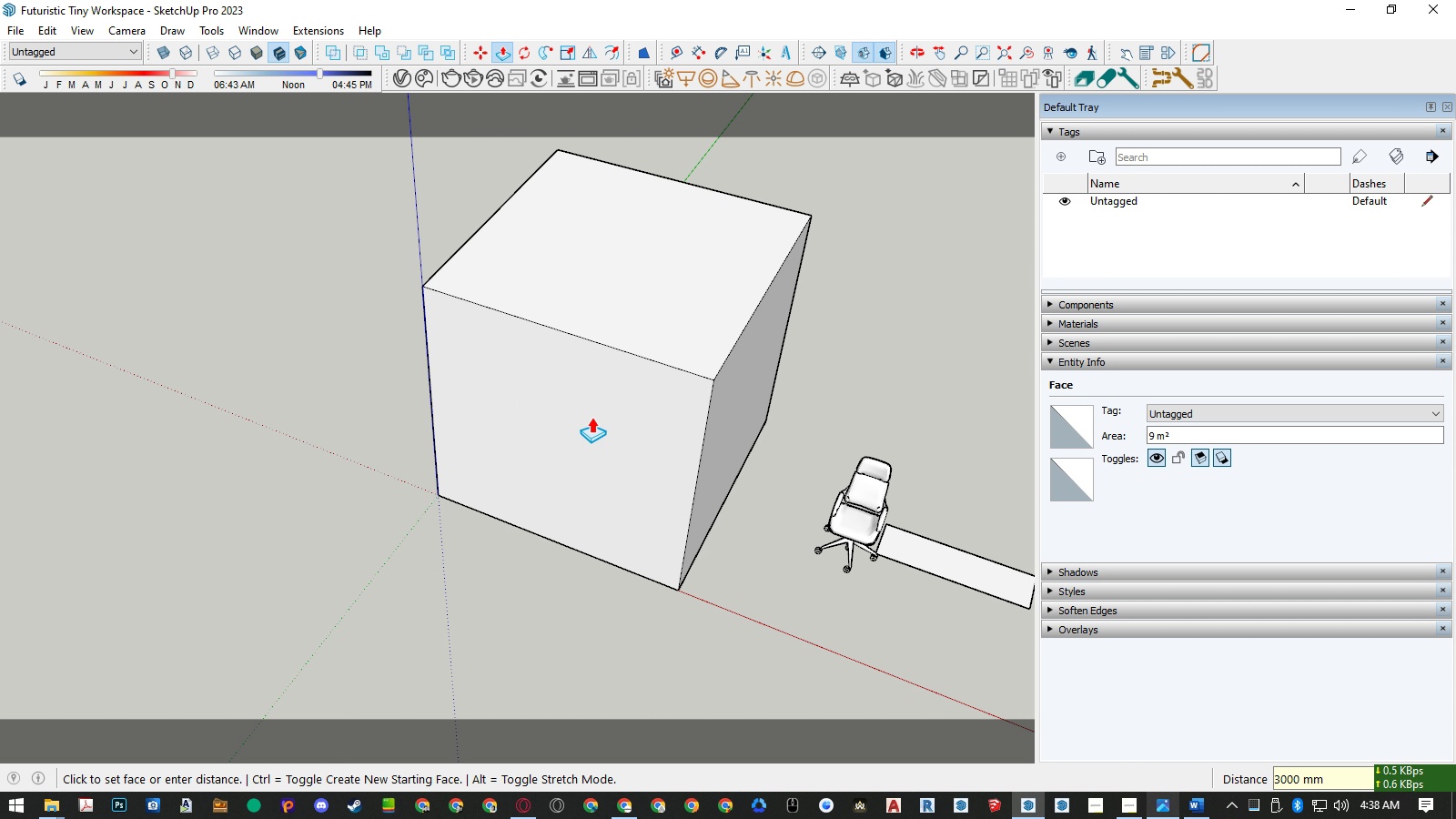 
key(Space)
 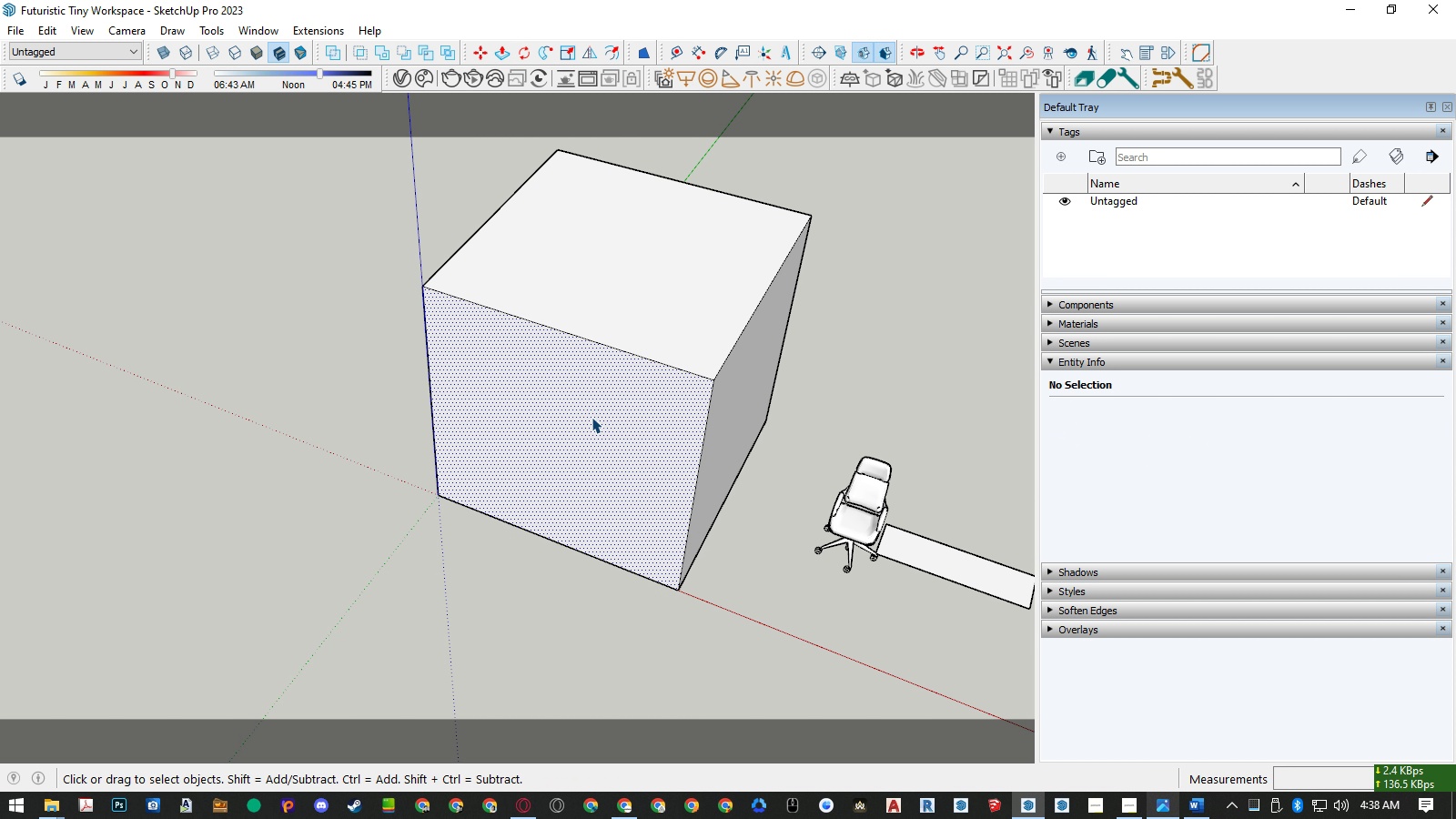 
double_click([592, 417])
 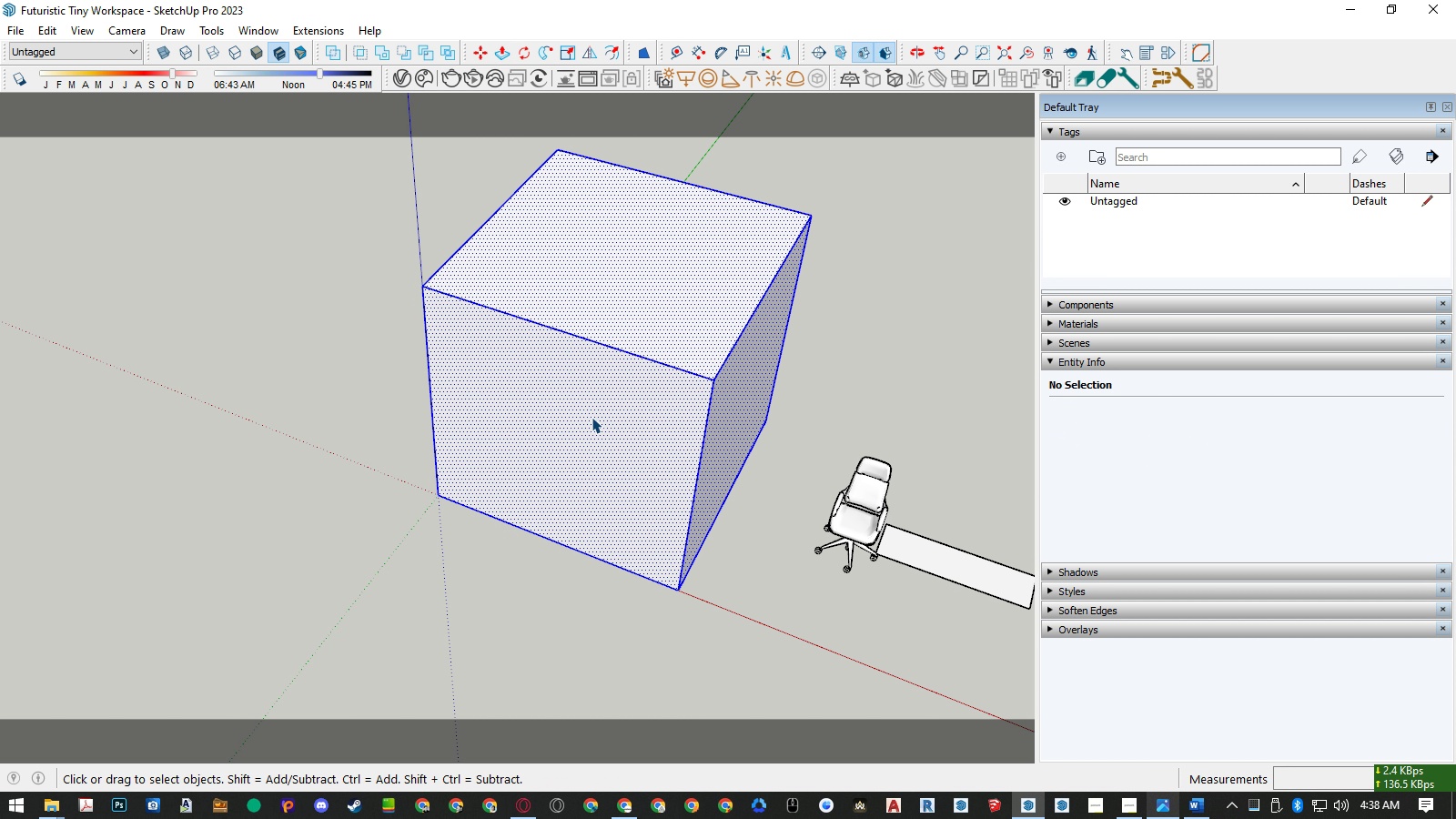 
triple_click([592, 417])
 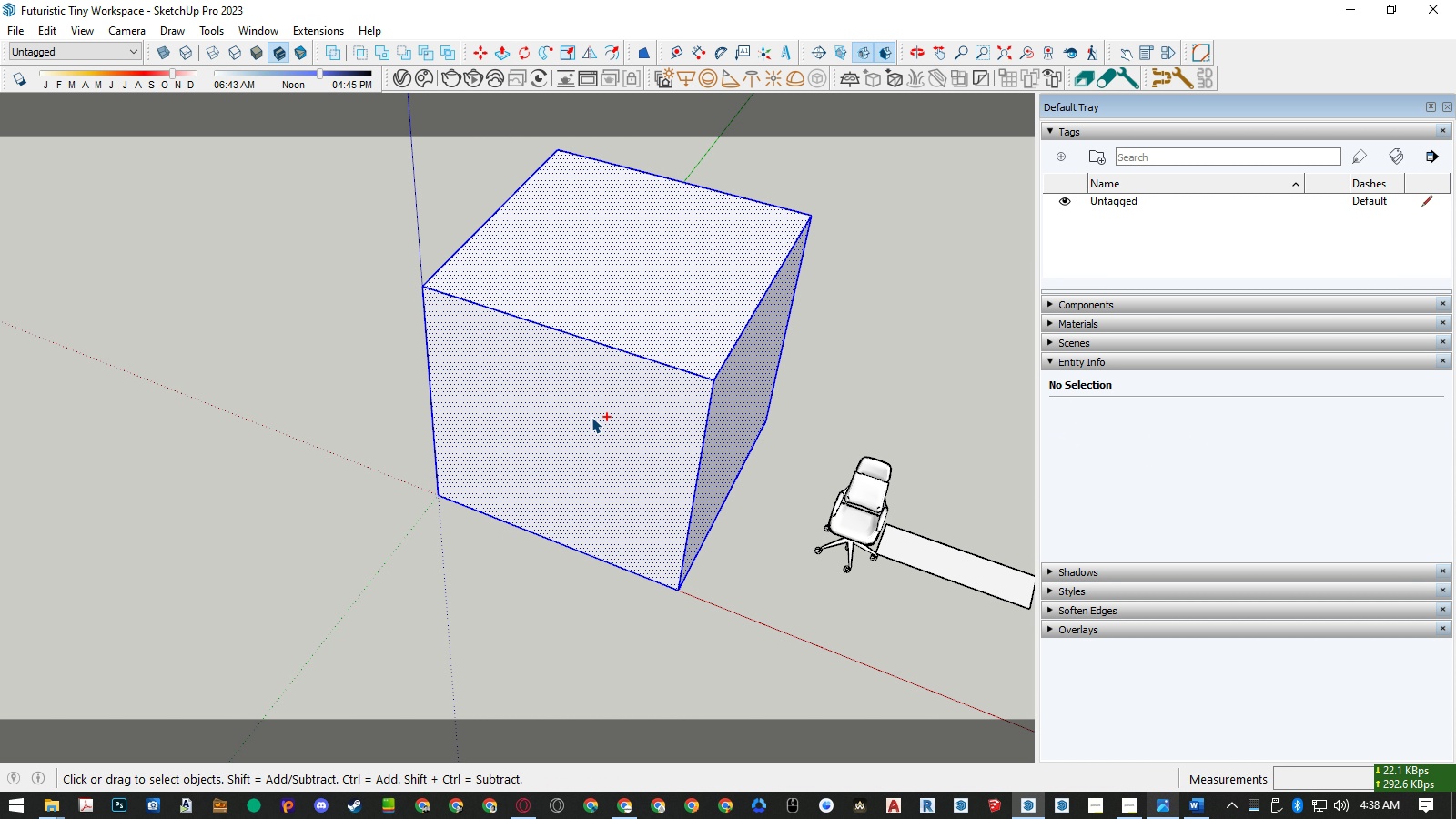 
key(Control+G)
 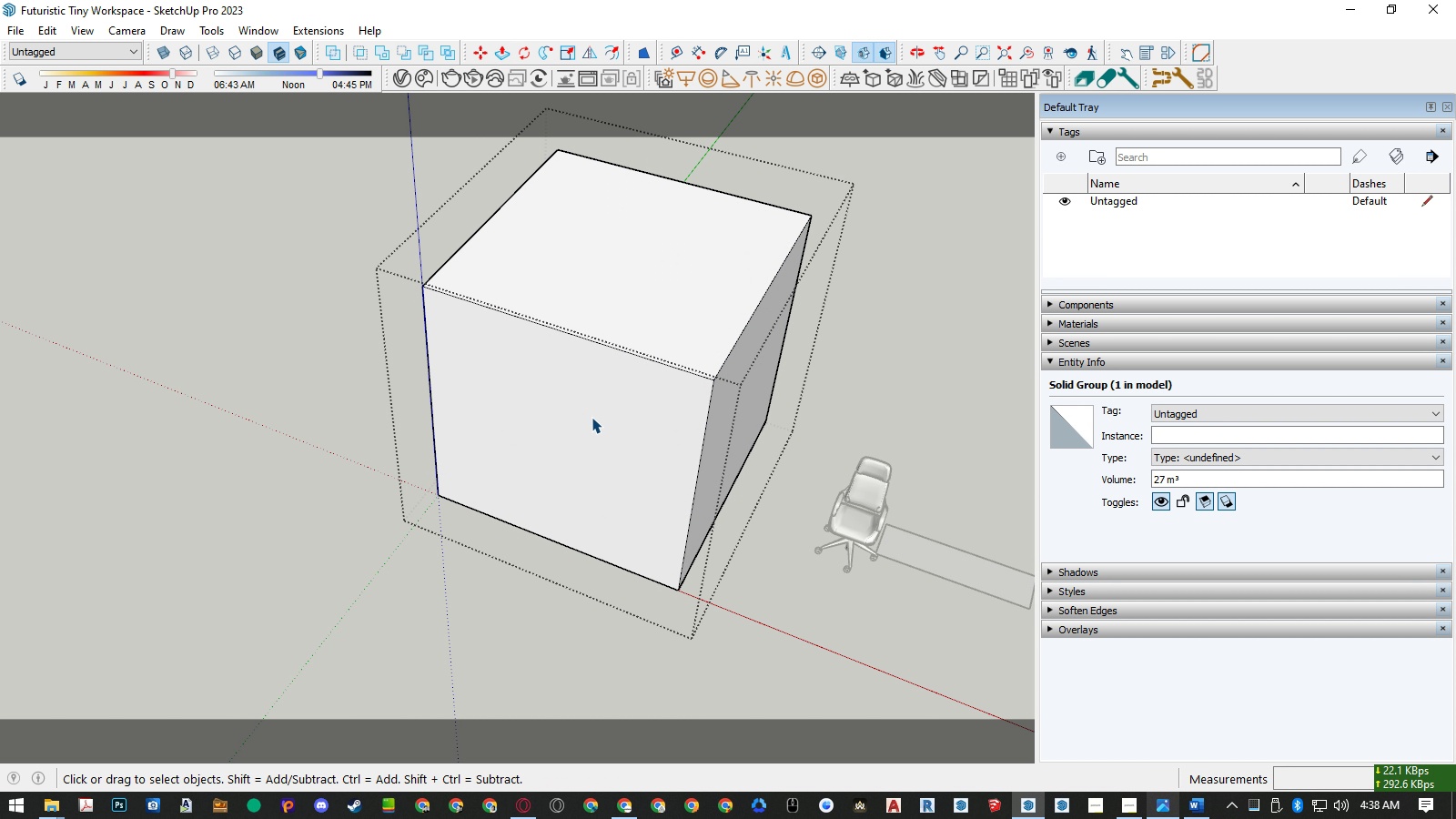 
double_click([592, 417])
 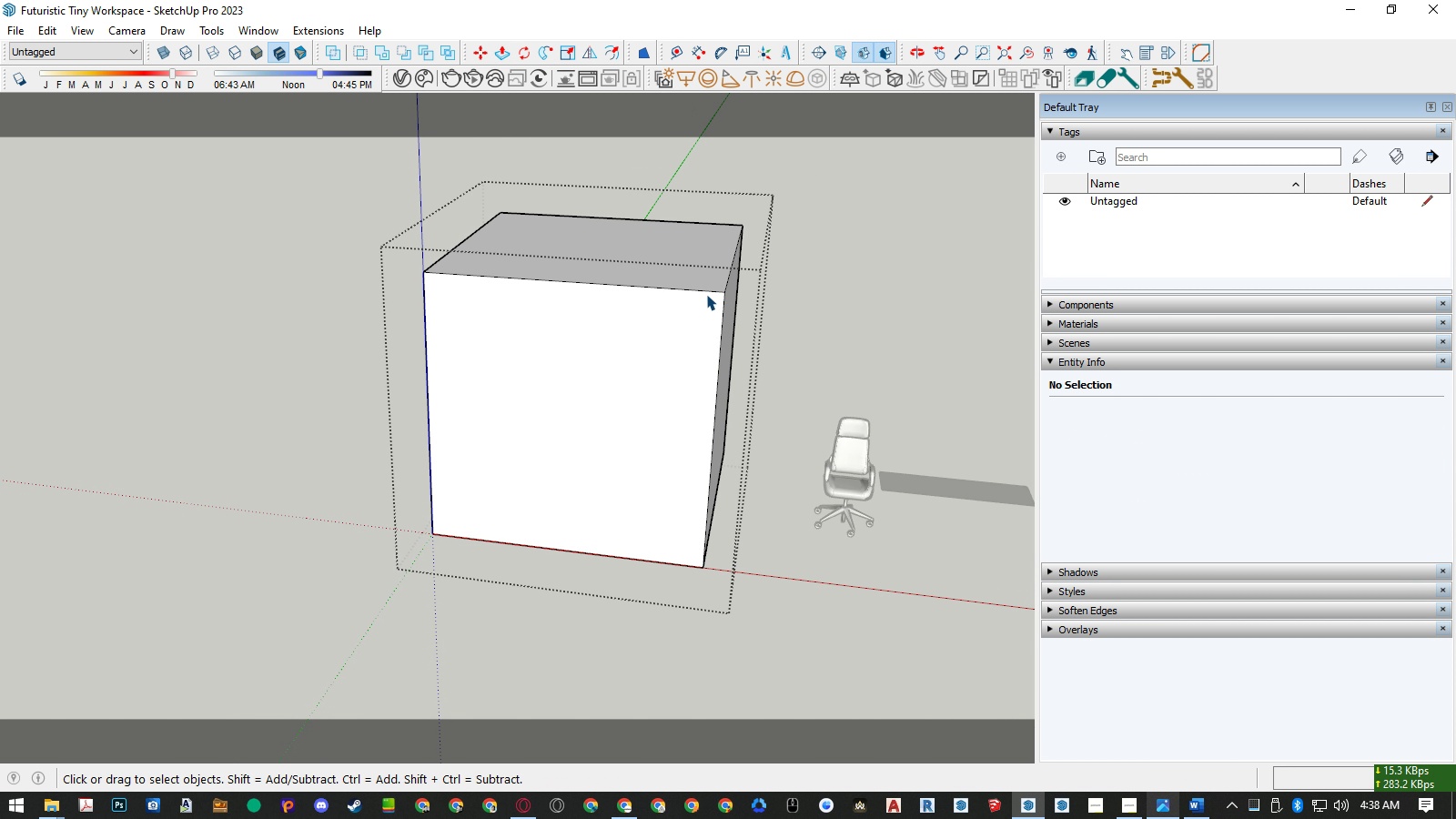 
double_click([693, 318])
 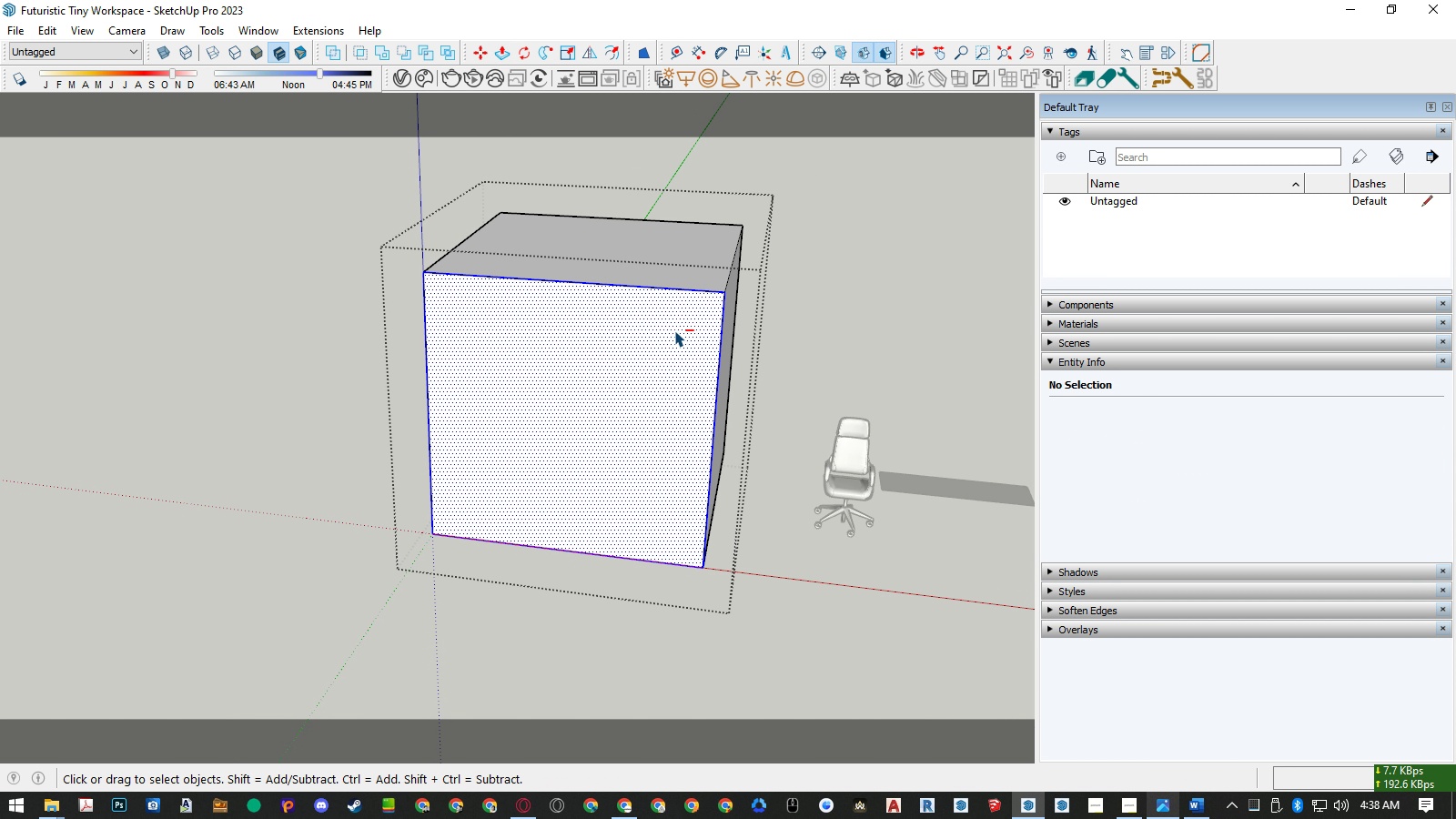 
hold_key(key=ControlLeft, duration=0.31)
hold_key(key=ShiftLeft, duration=0.32)
triple_click([674, 330])
 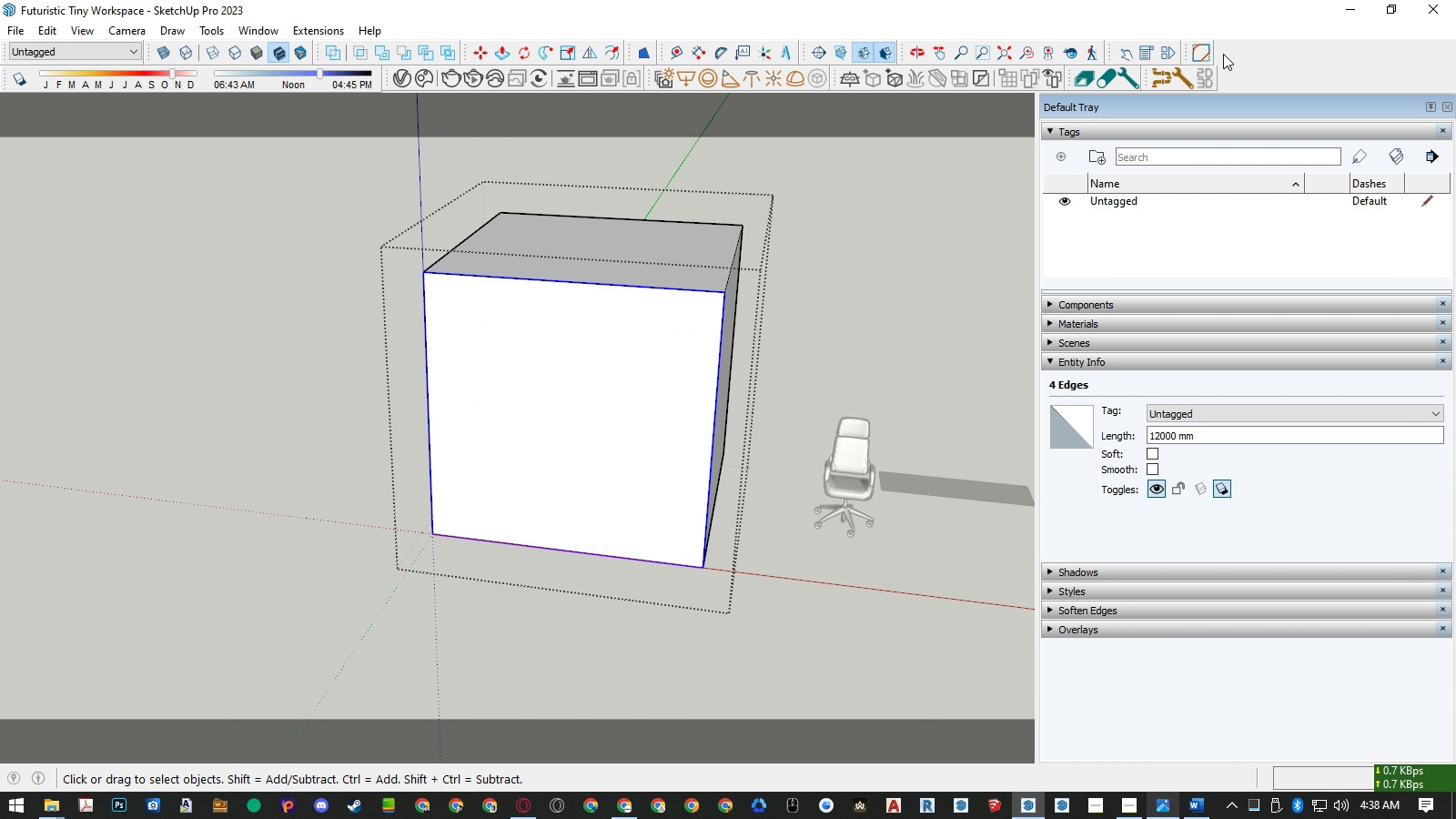 
left_click([1198, 51])
 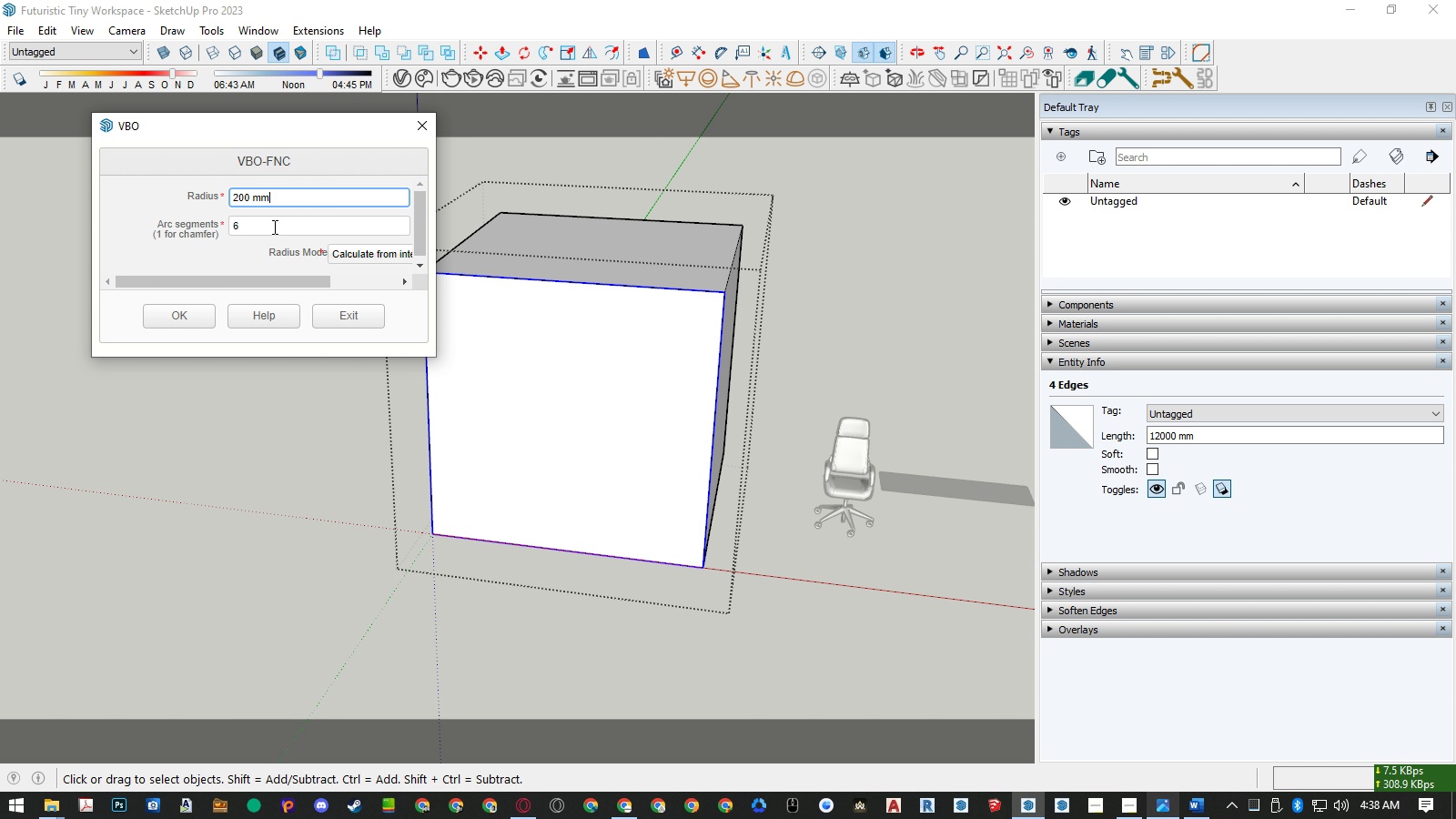 
wait(7.43)
 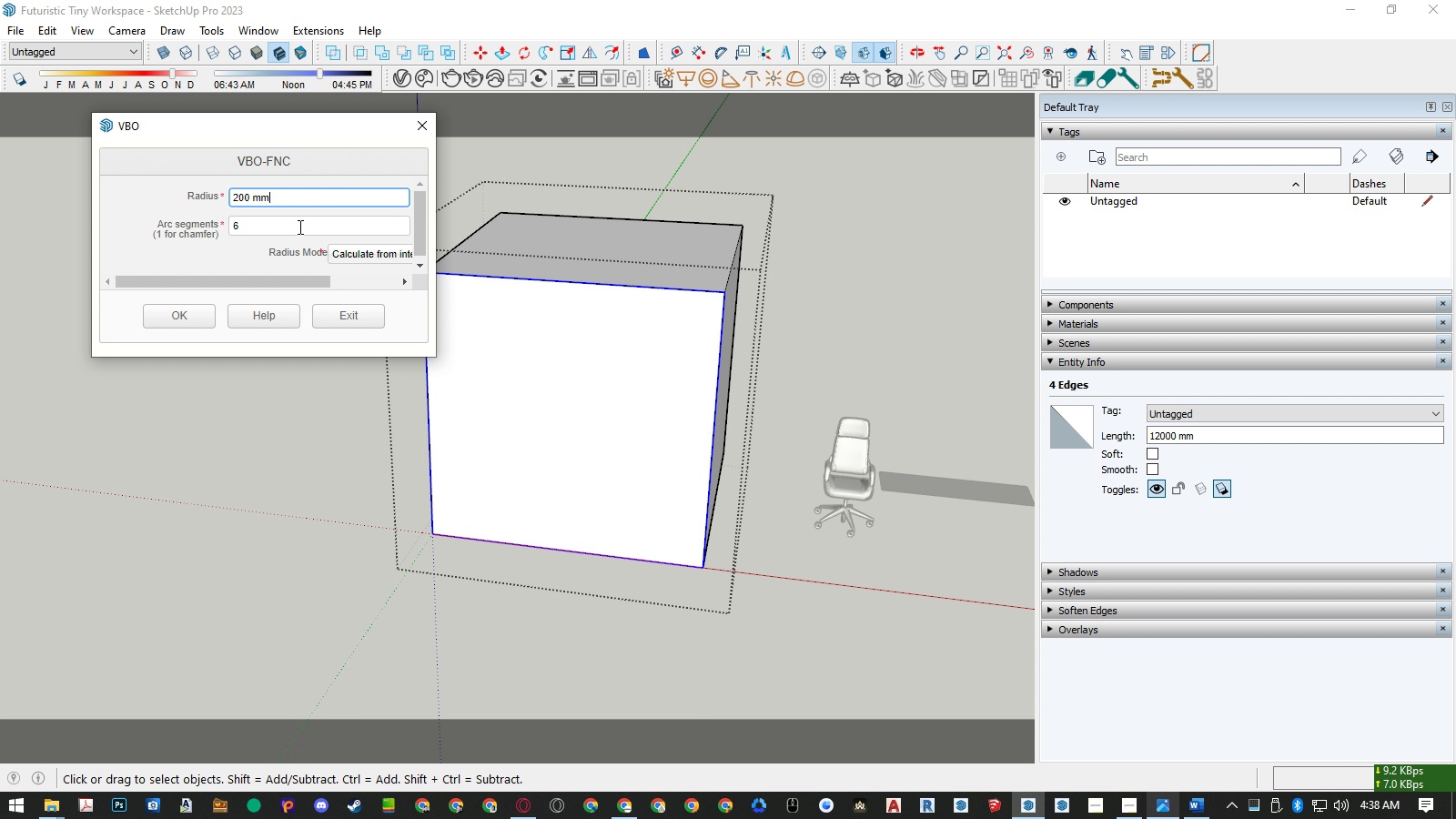 
left_click([324, 313])
 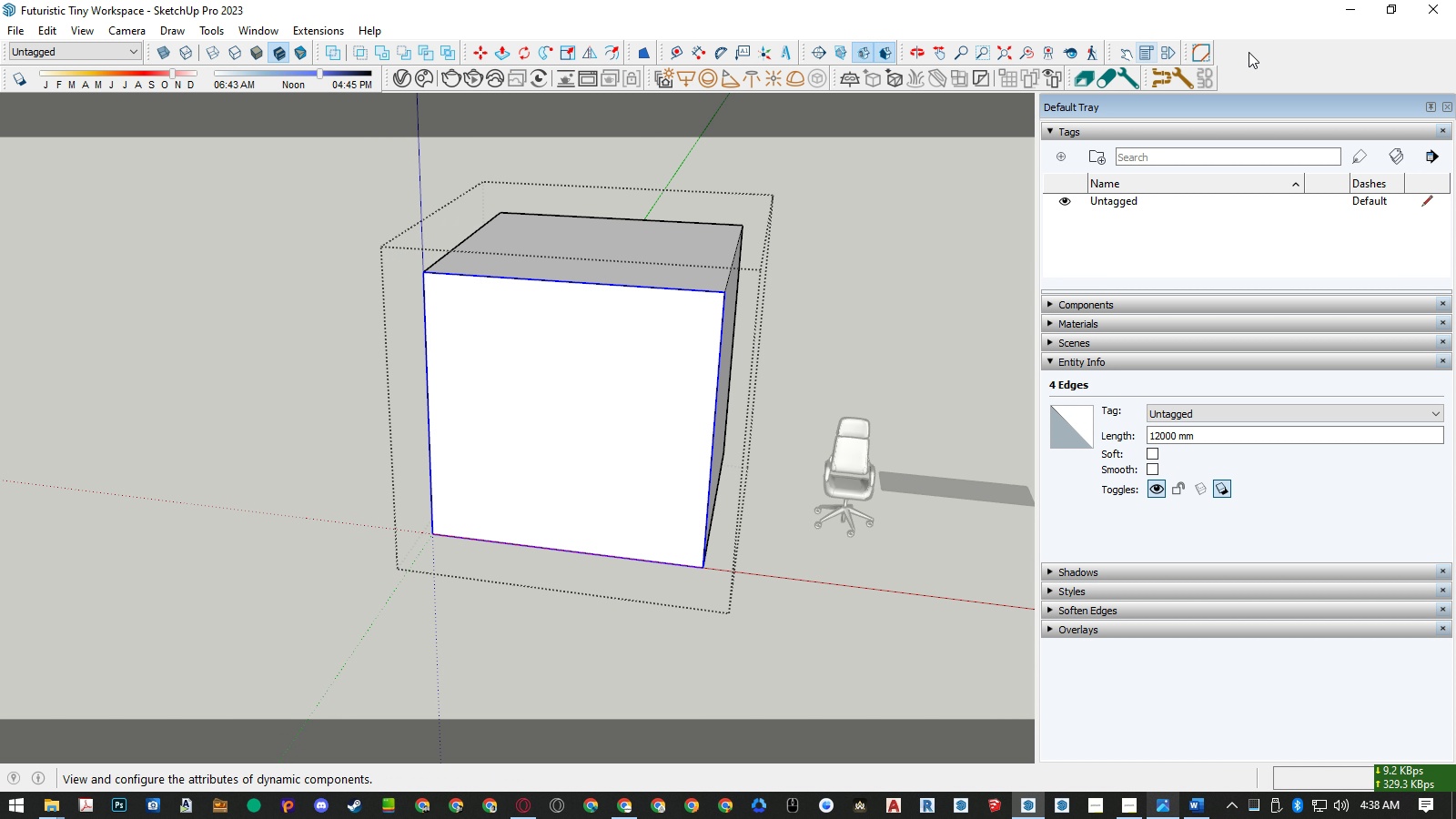 
right_click([1259, 52])
 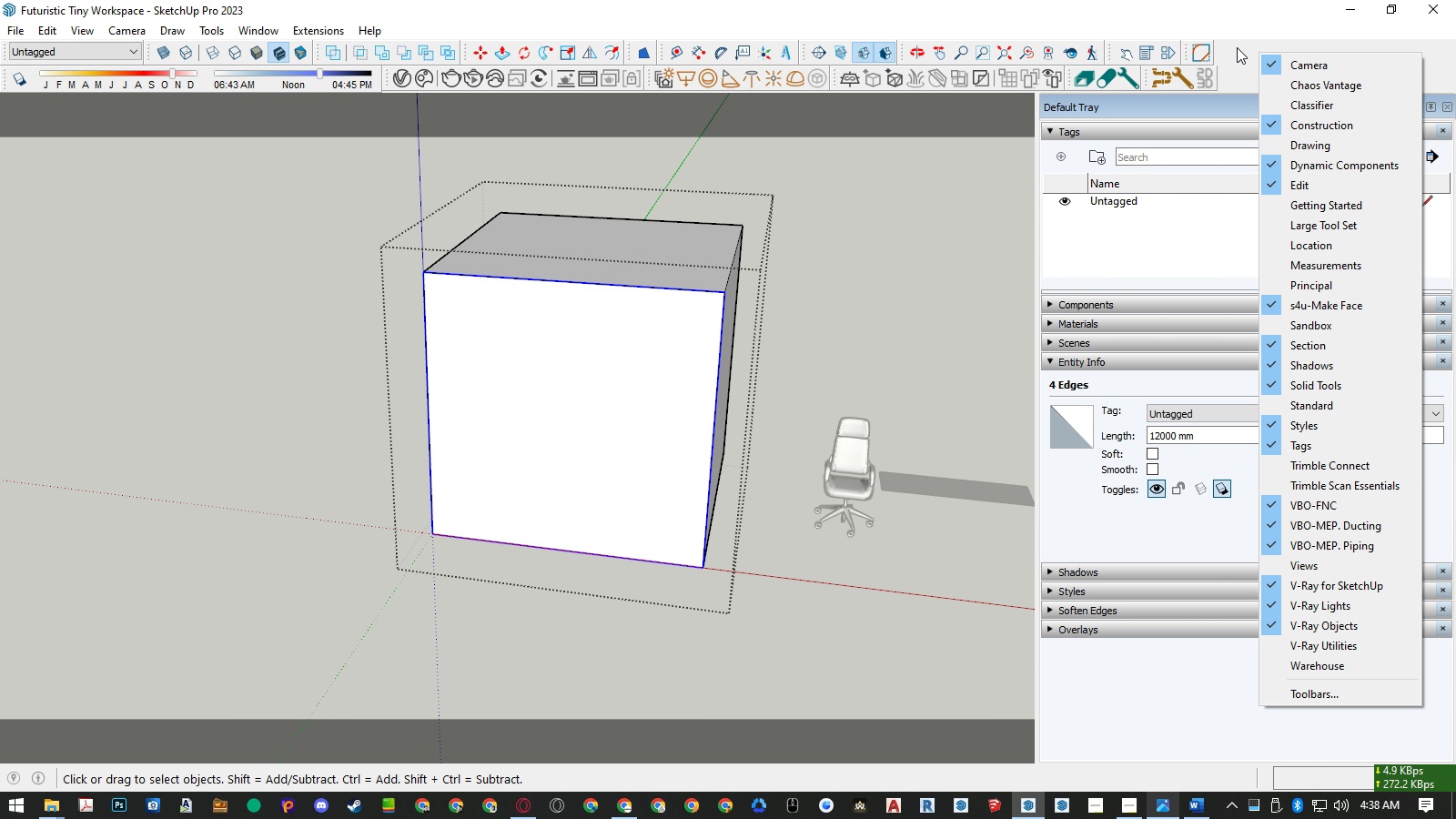 
wait(6.44)
 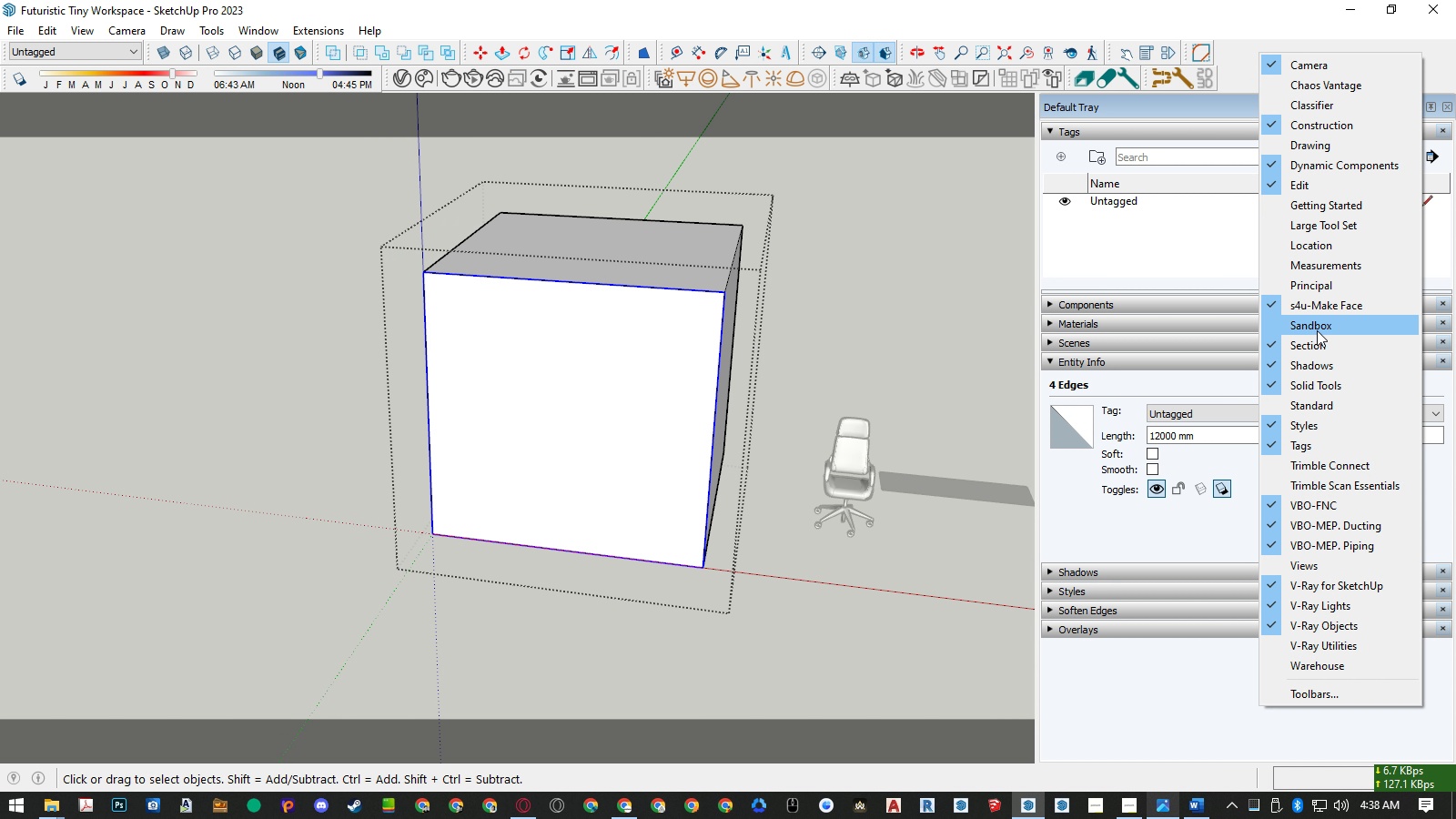 
left_click([1209, 52])
 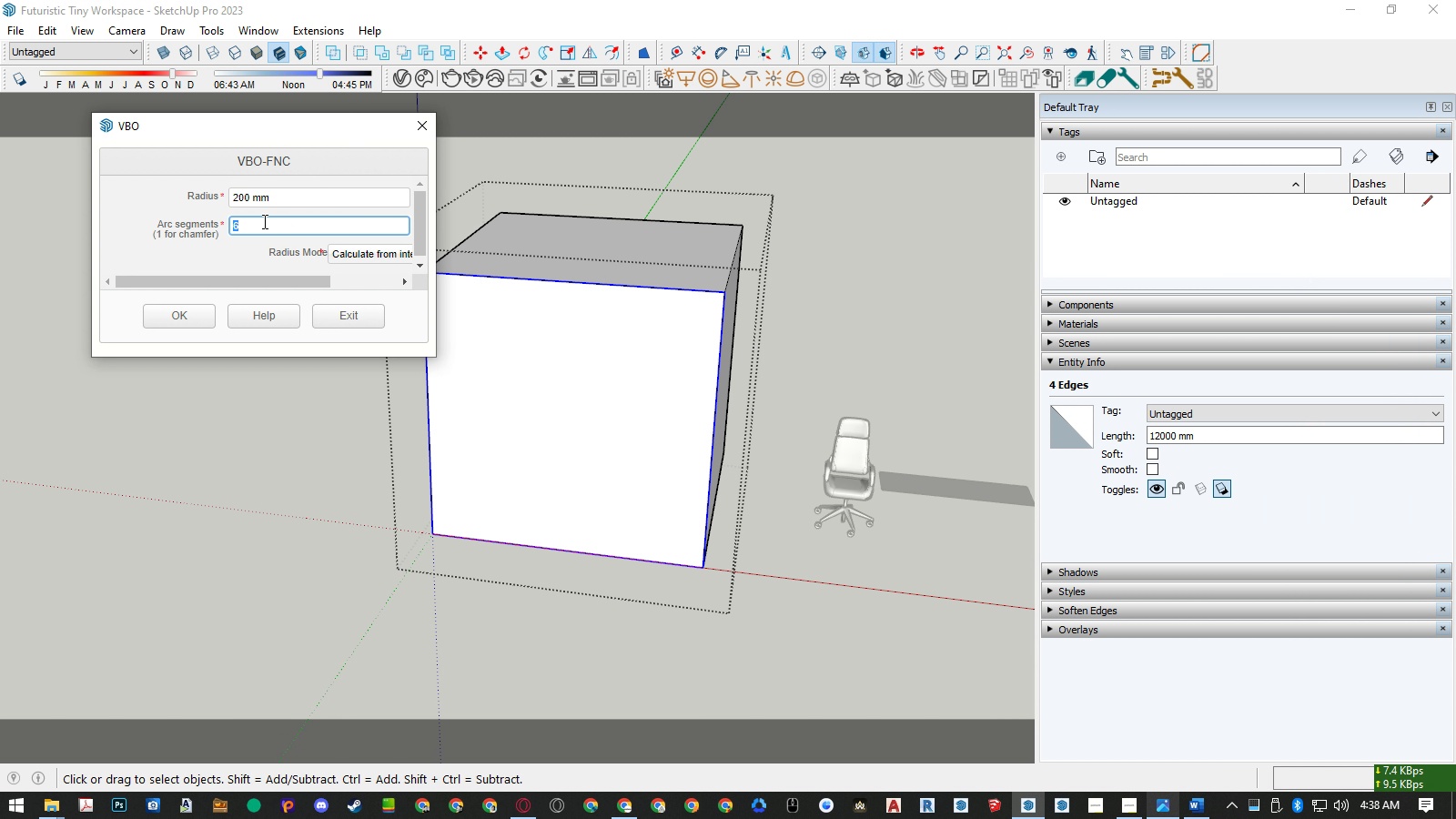 
wait(5.75)
 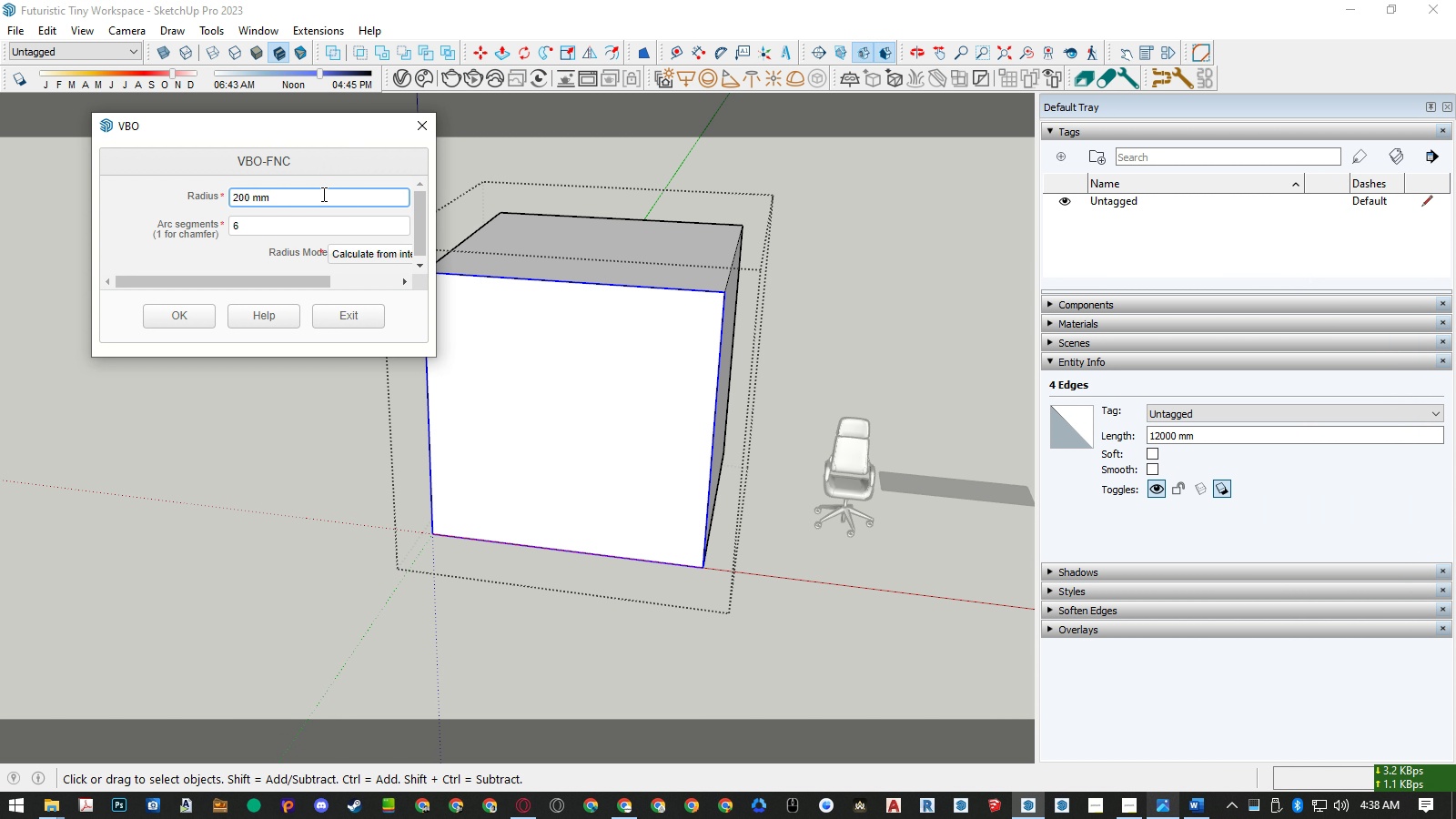 
key(Numpad1)
 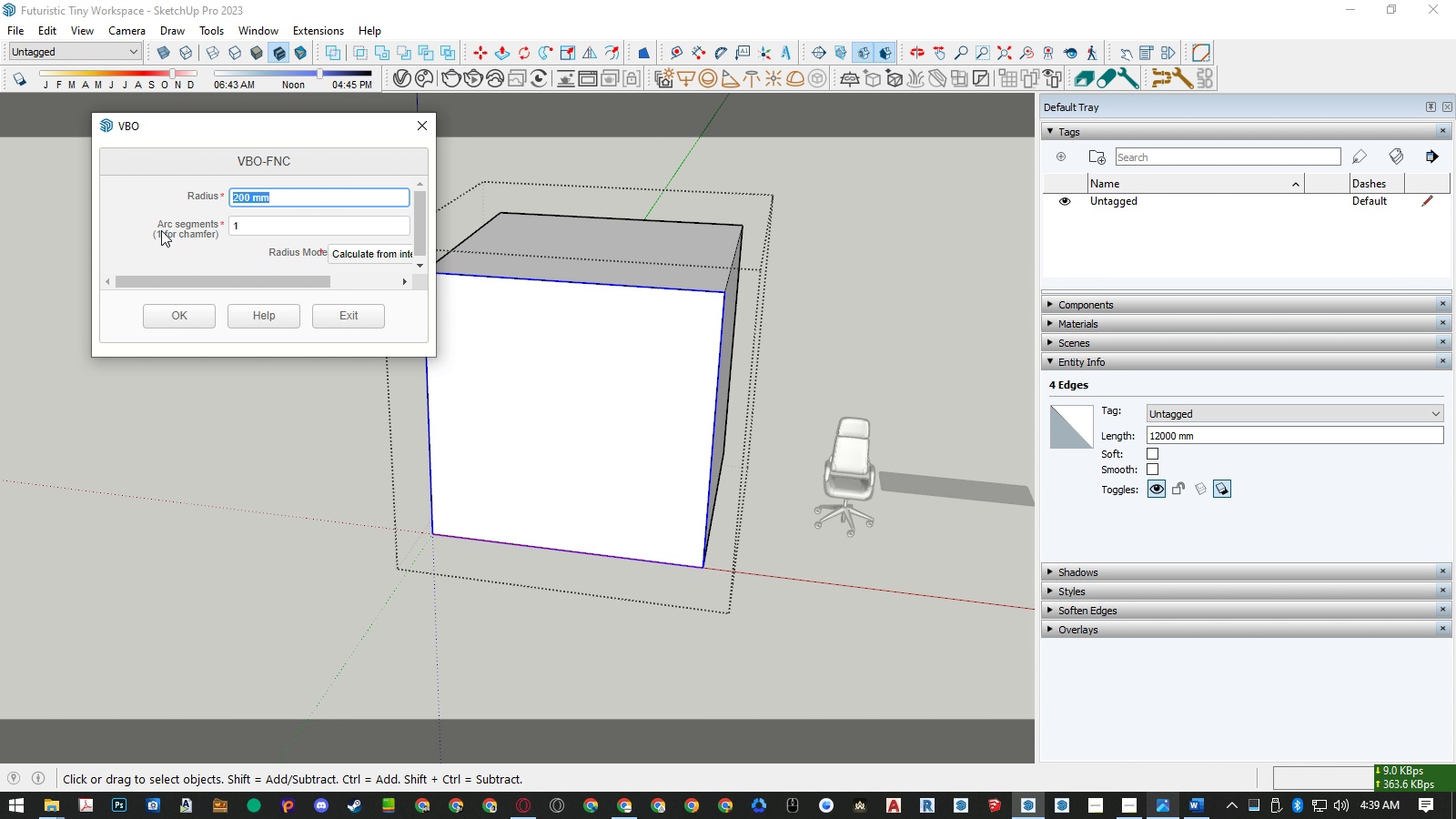 
wait(5.97)
 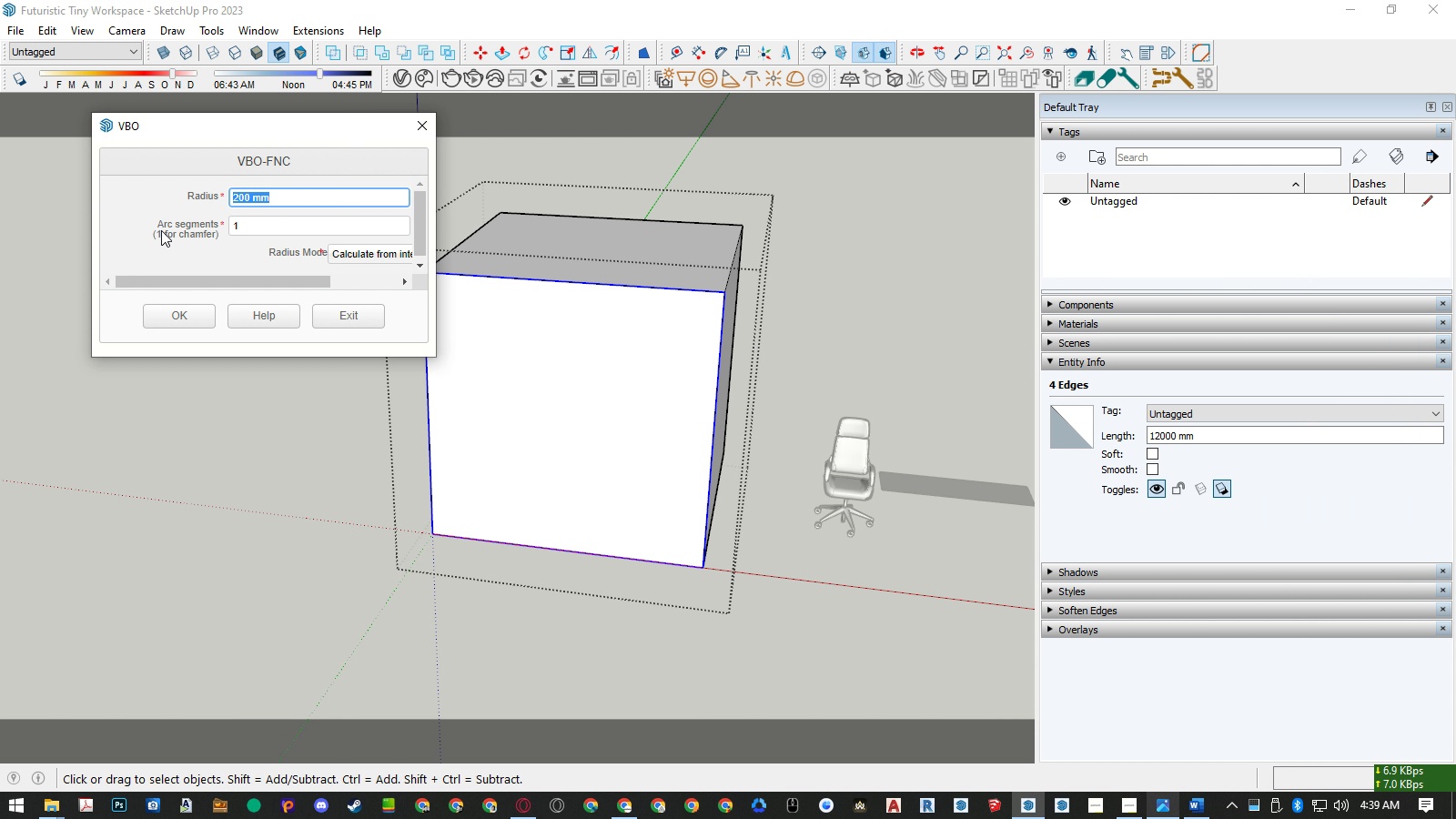 
key(Numpad4)
 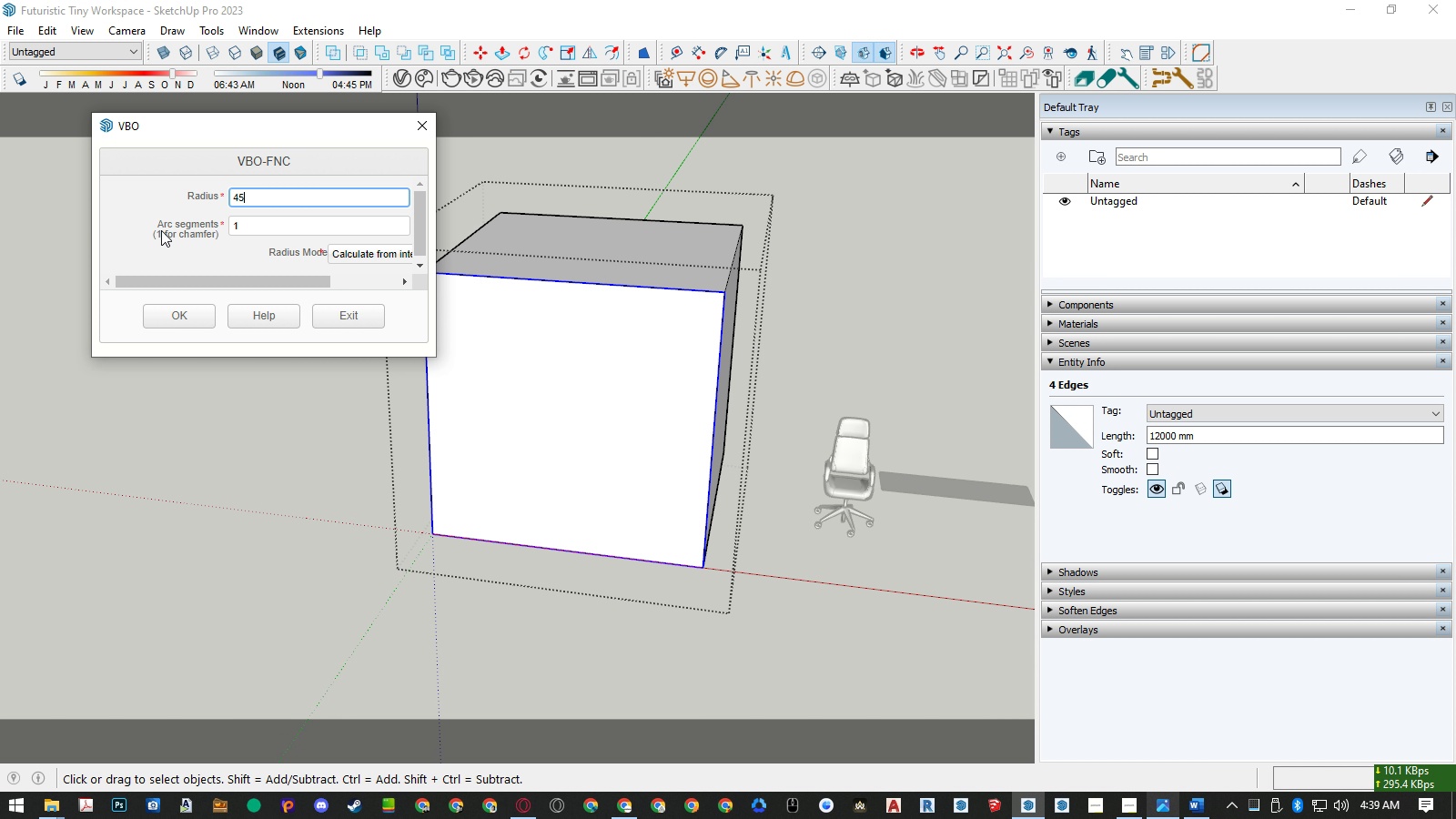 
key(Numpad5)
 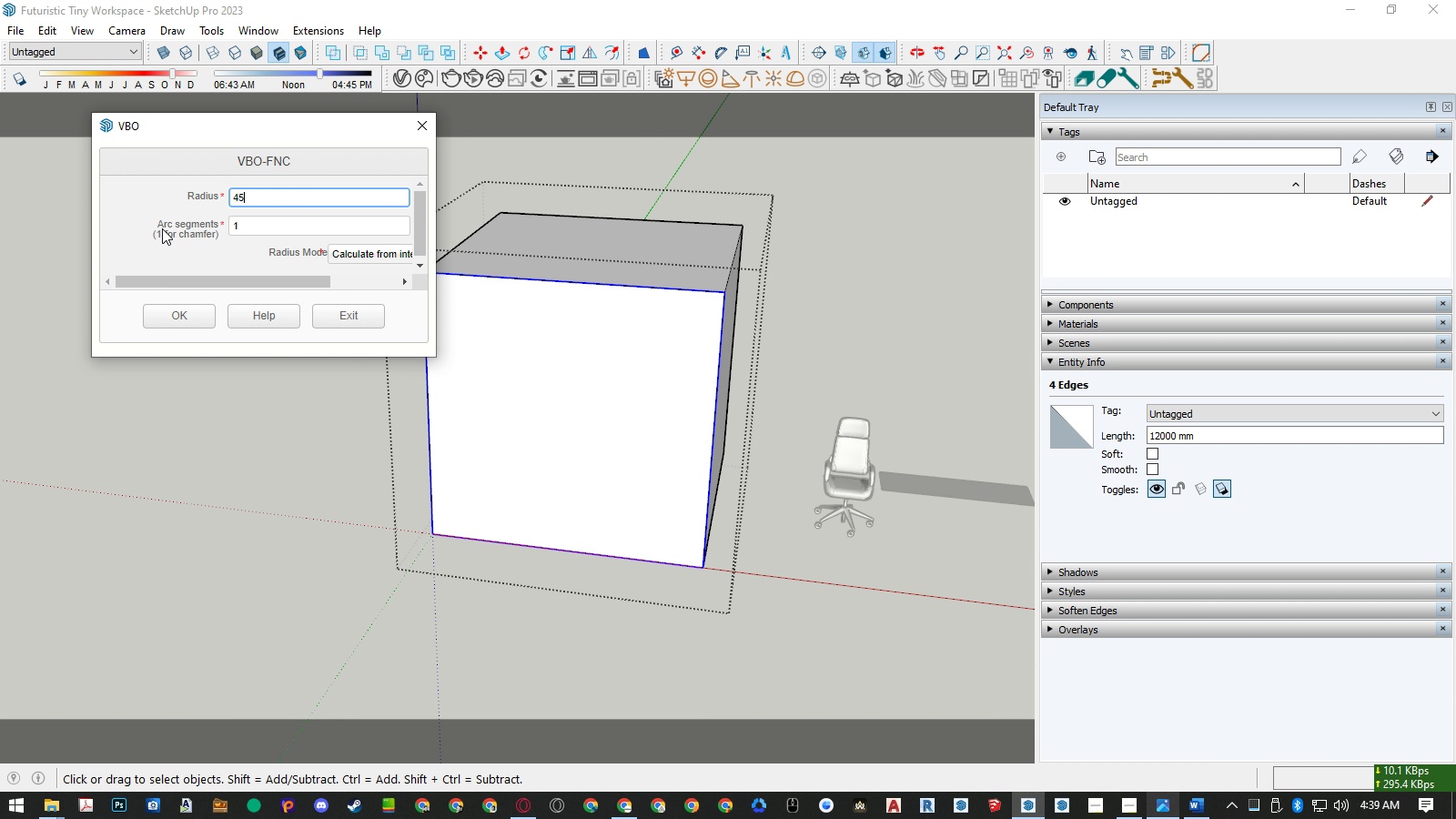 
key(Numpad0)
 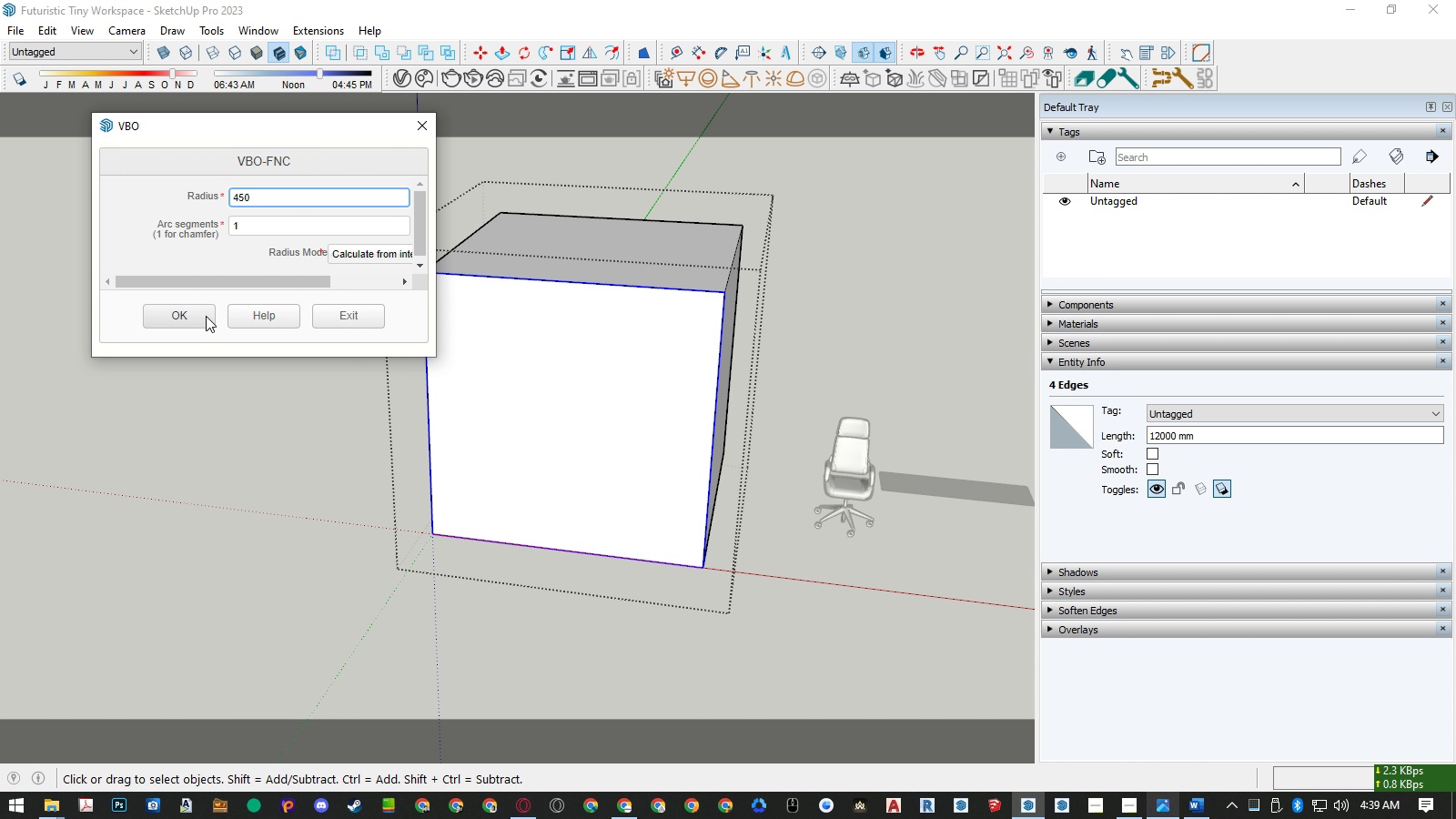 
left_click([203, 316])
 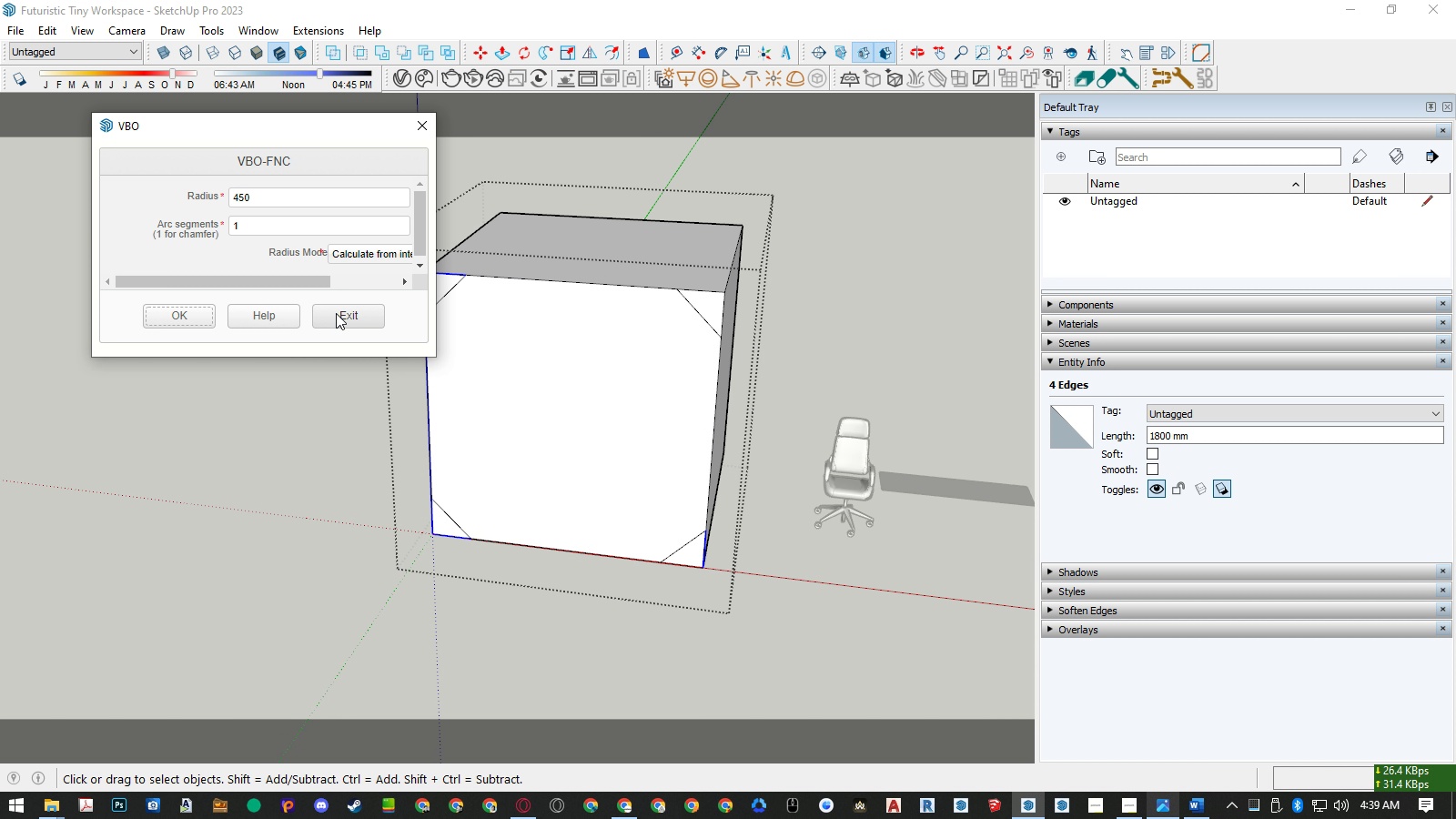 
left_click([350, 311])
 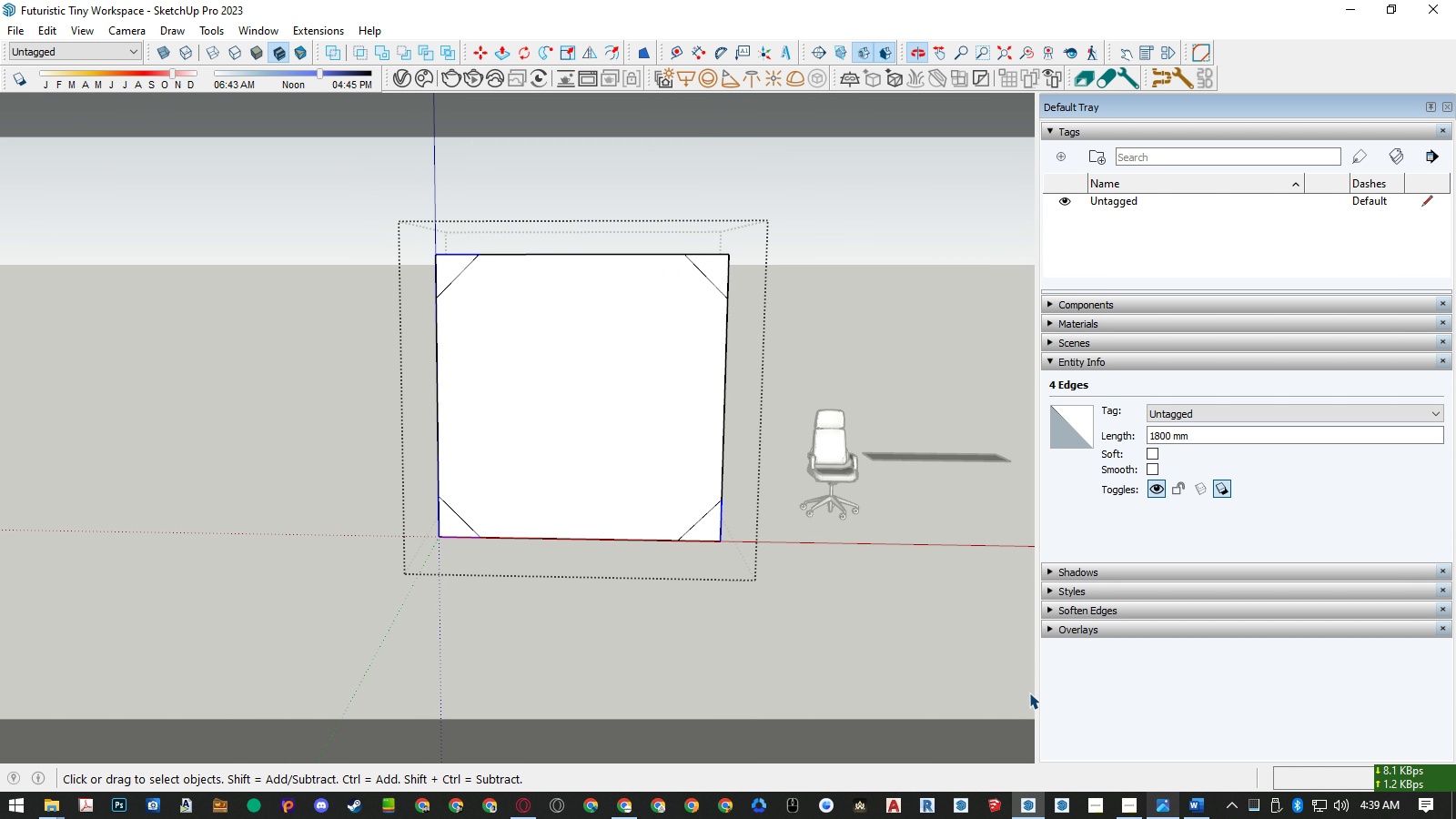 
left_click([1161, 801])
 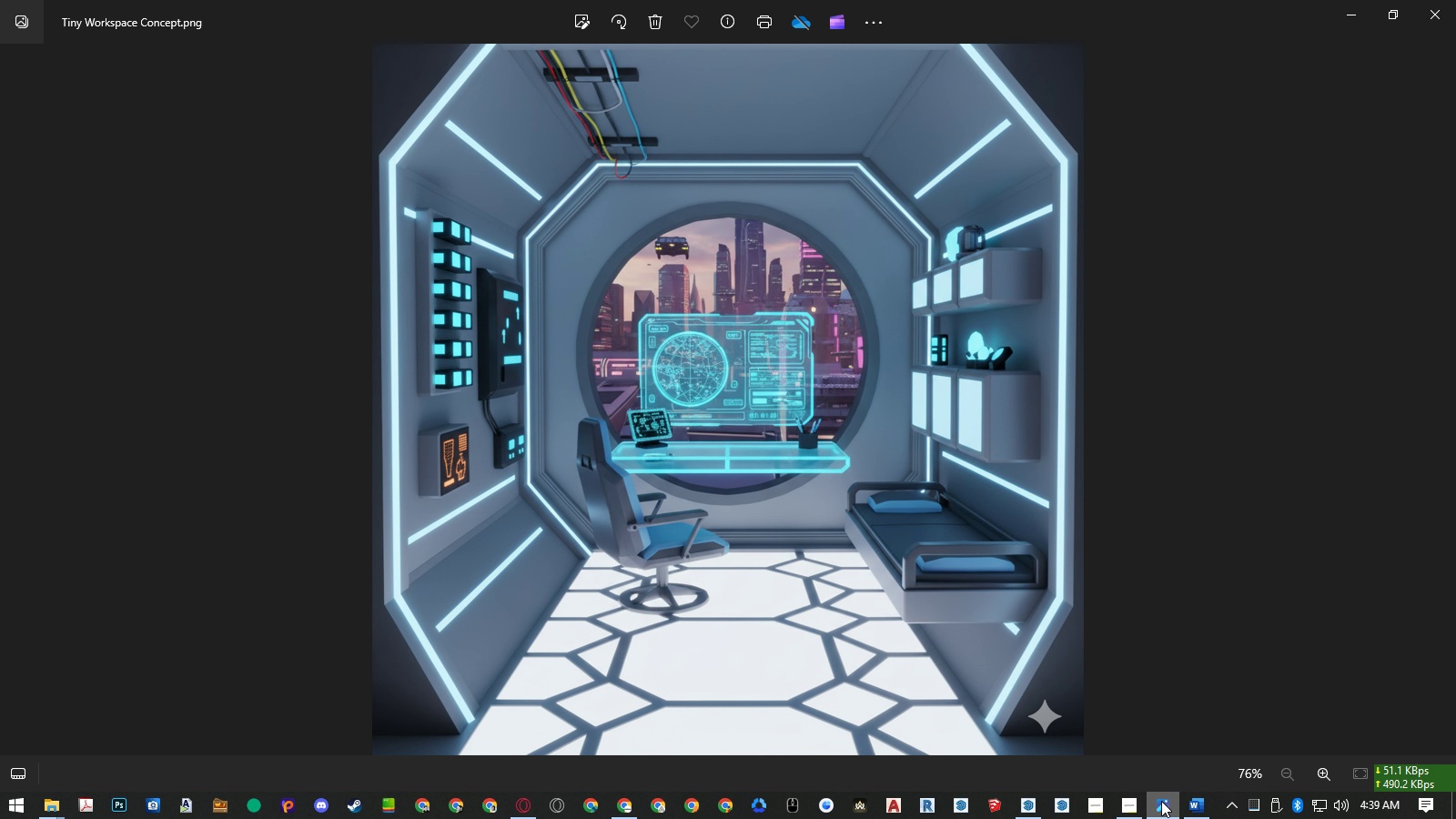 
left_click([1161, 801])
 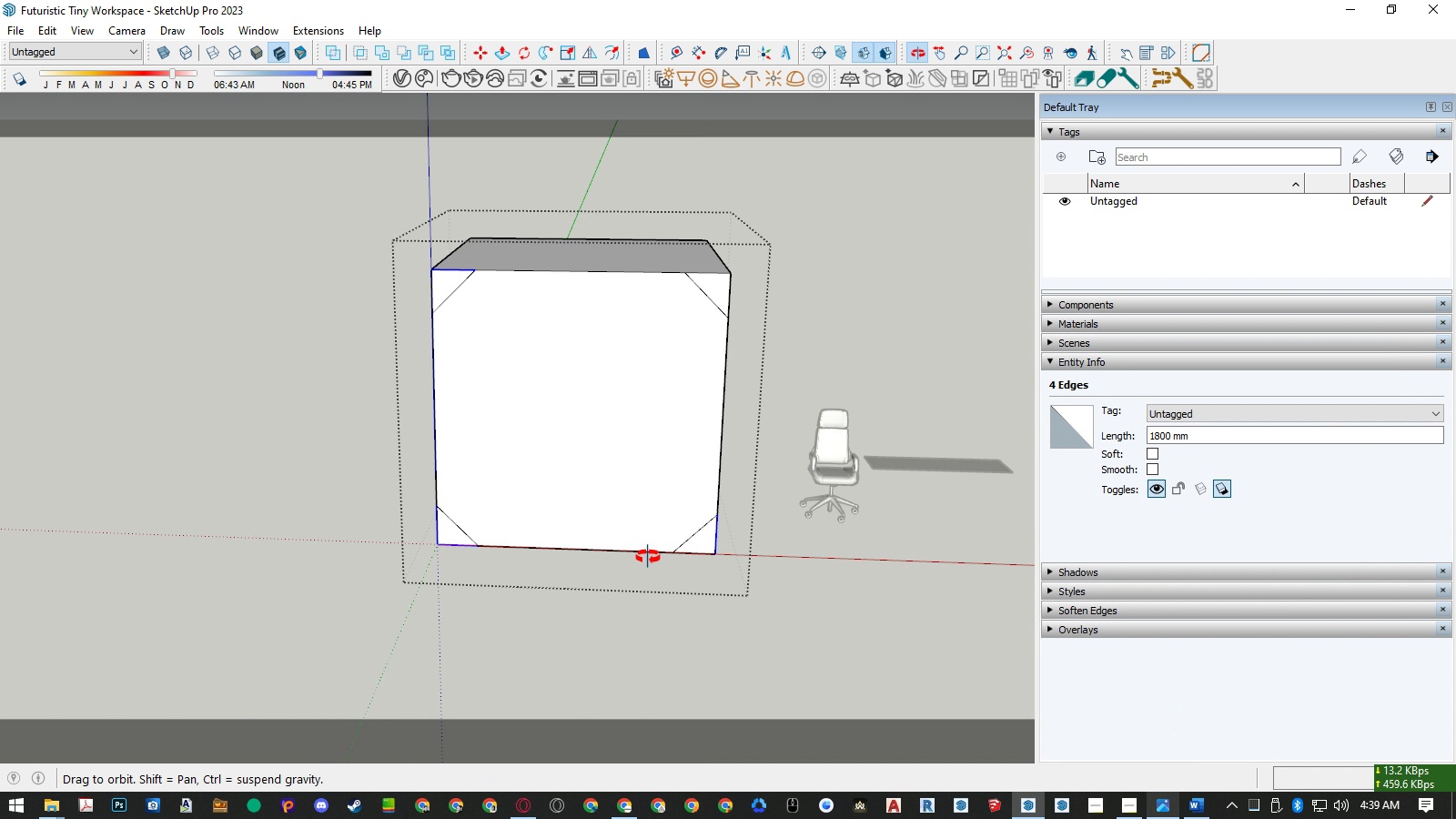 
key(Control+ControlLeft)
 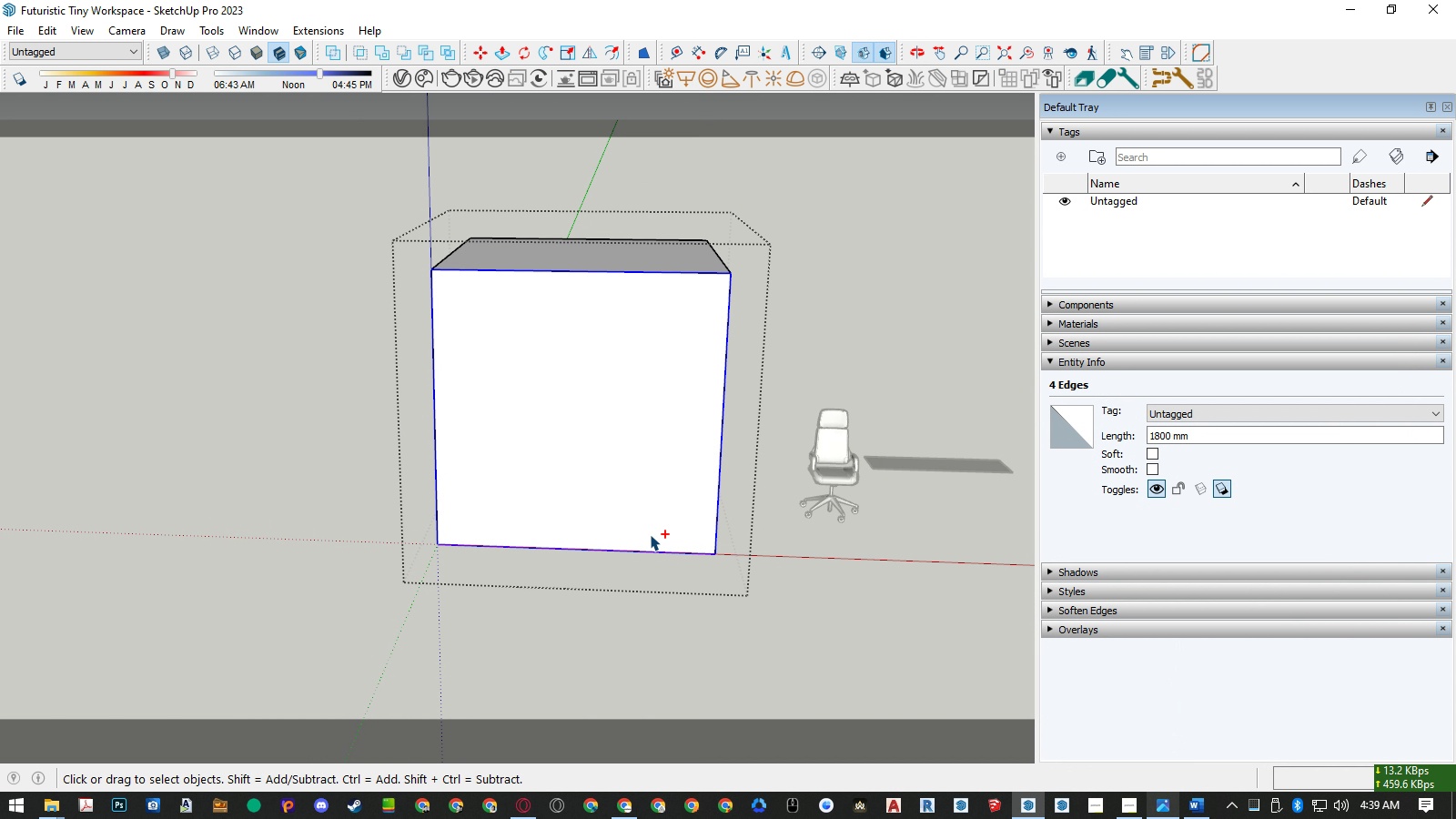 
key(Control+Z)
 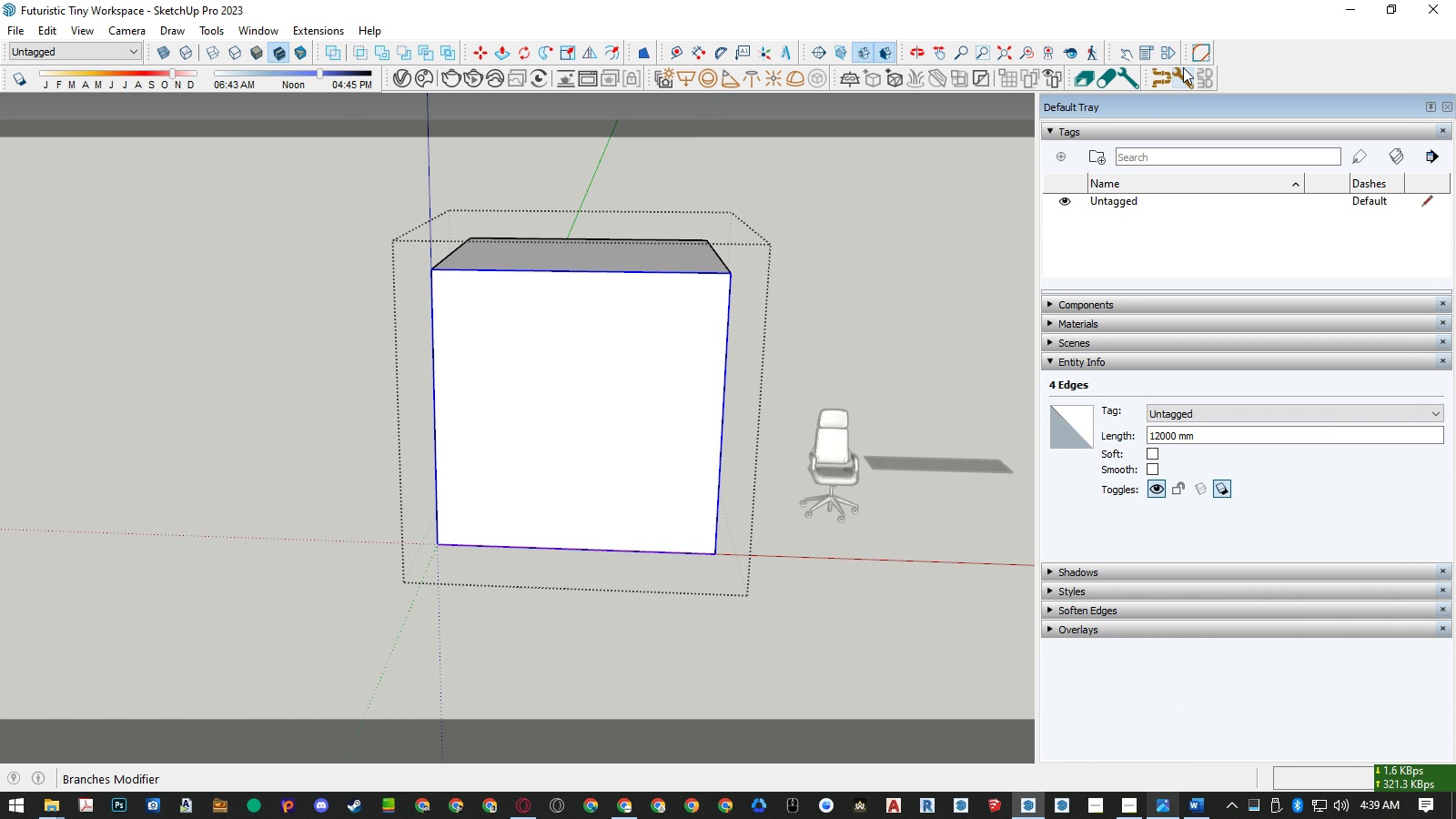 
left_click([1195, 47])
 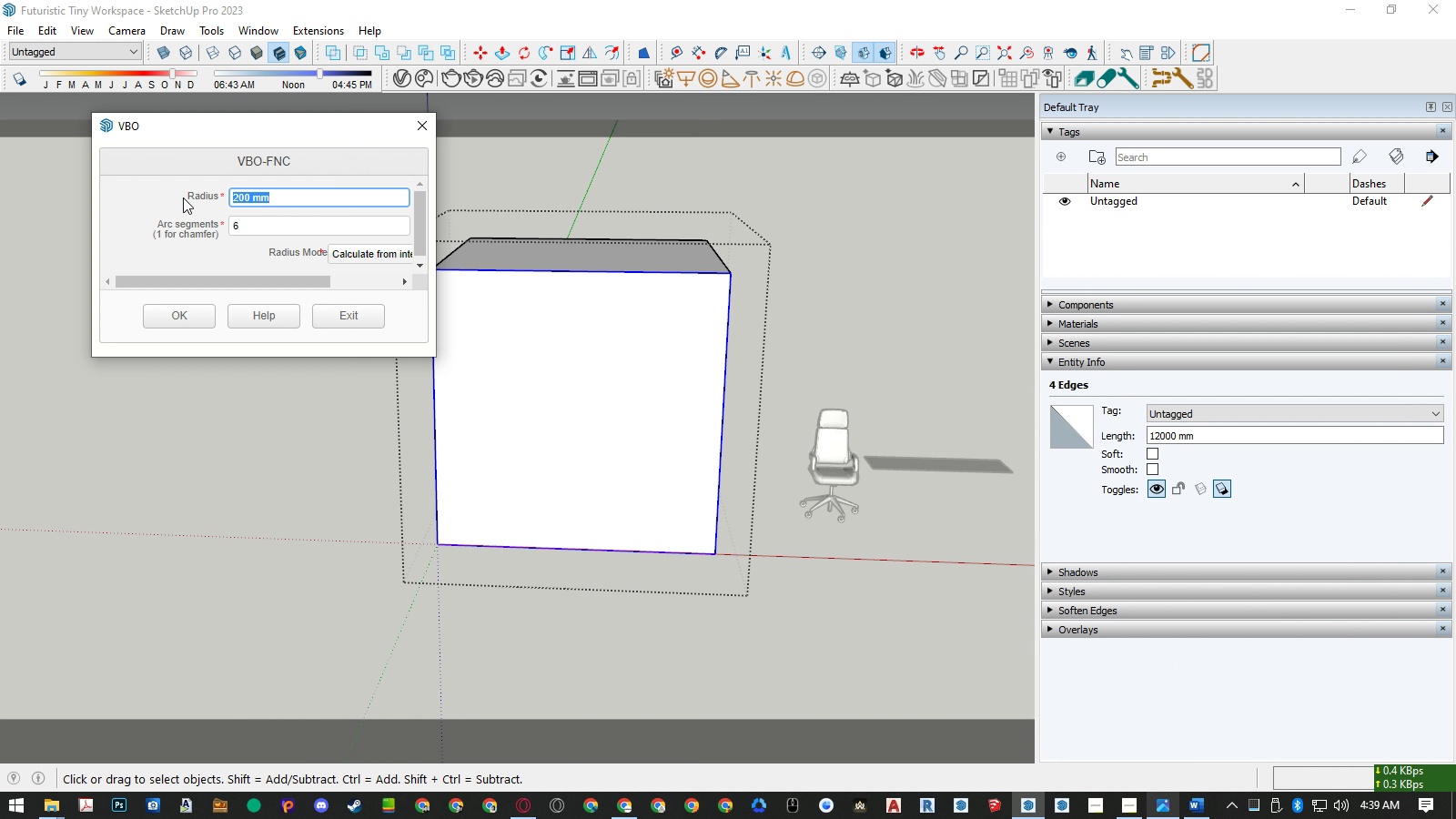 
key(Numpad6)
 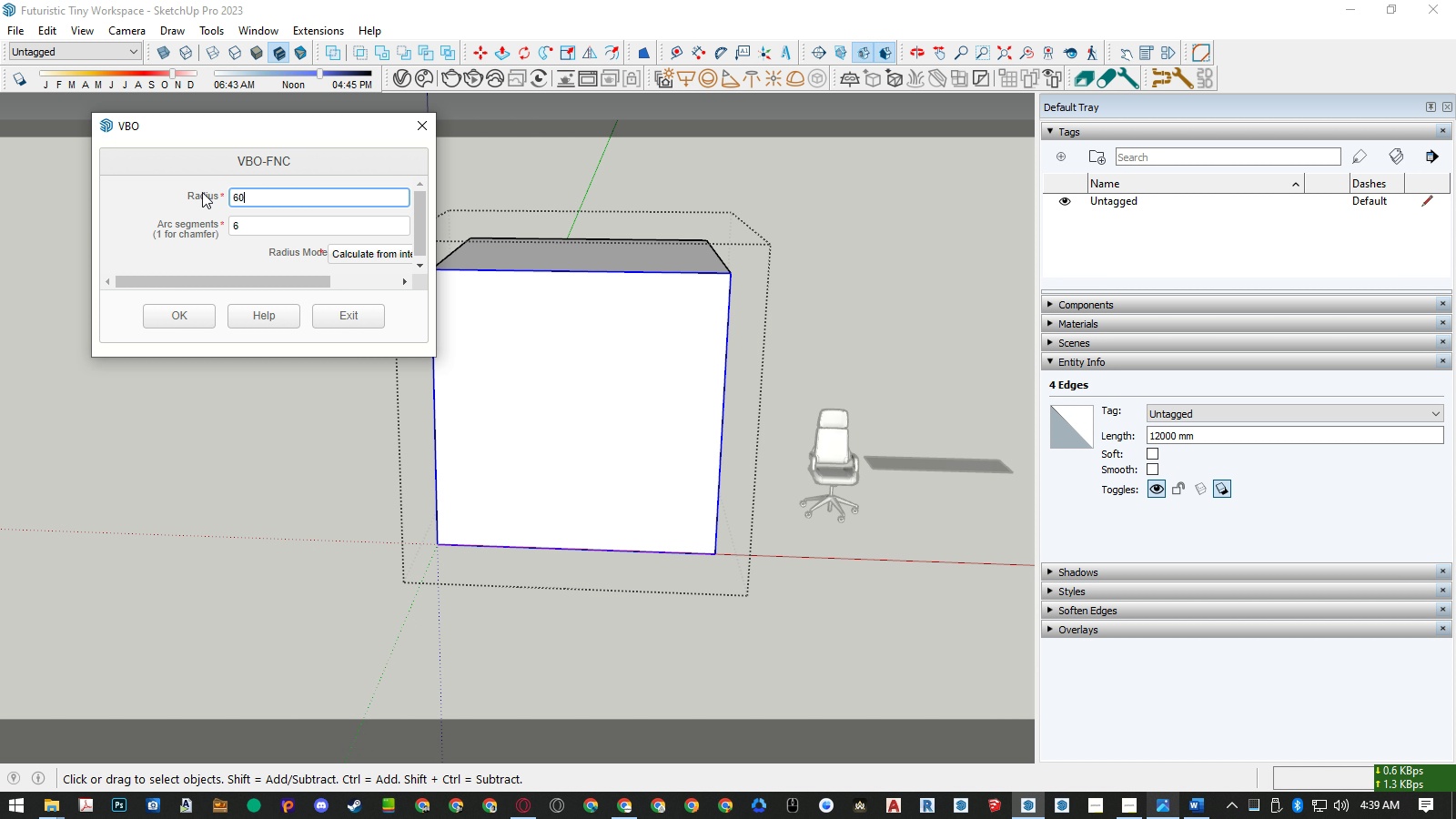 
key(Numpad0)
 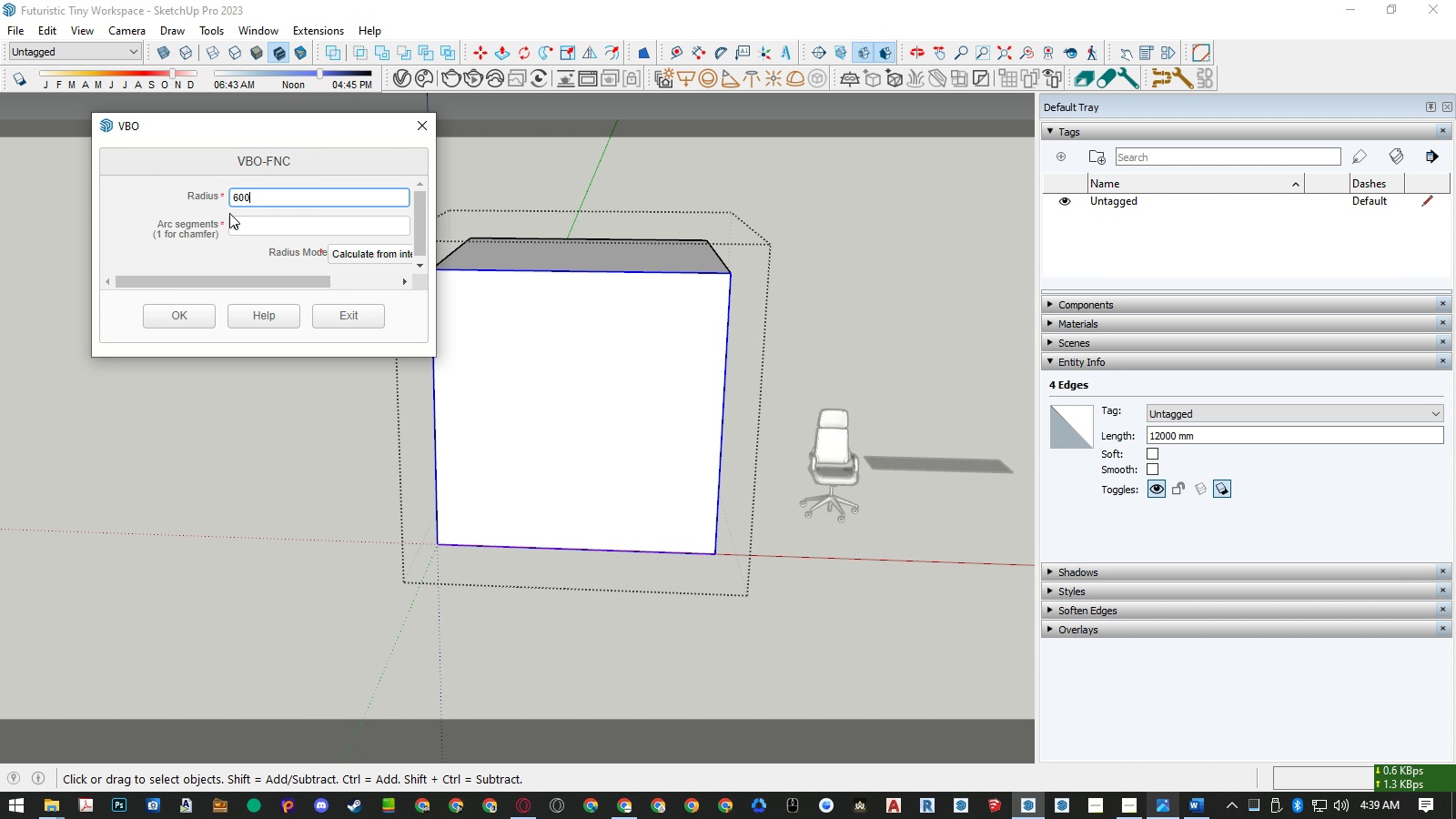 
key(Numpad0)
 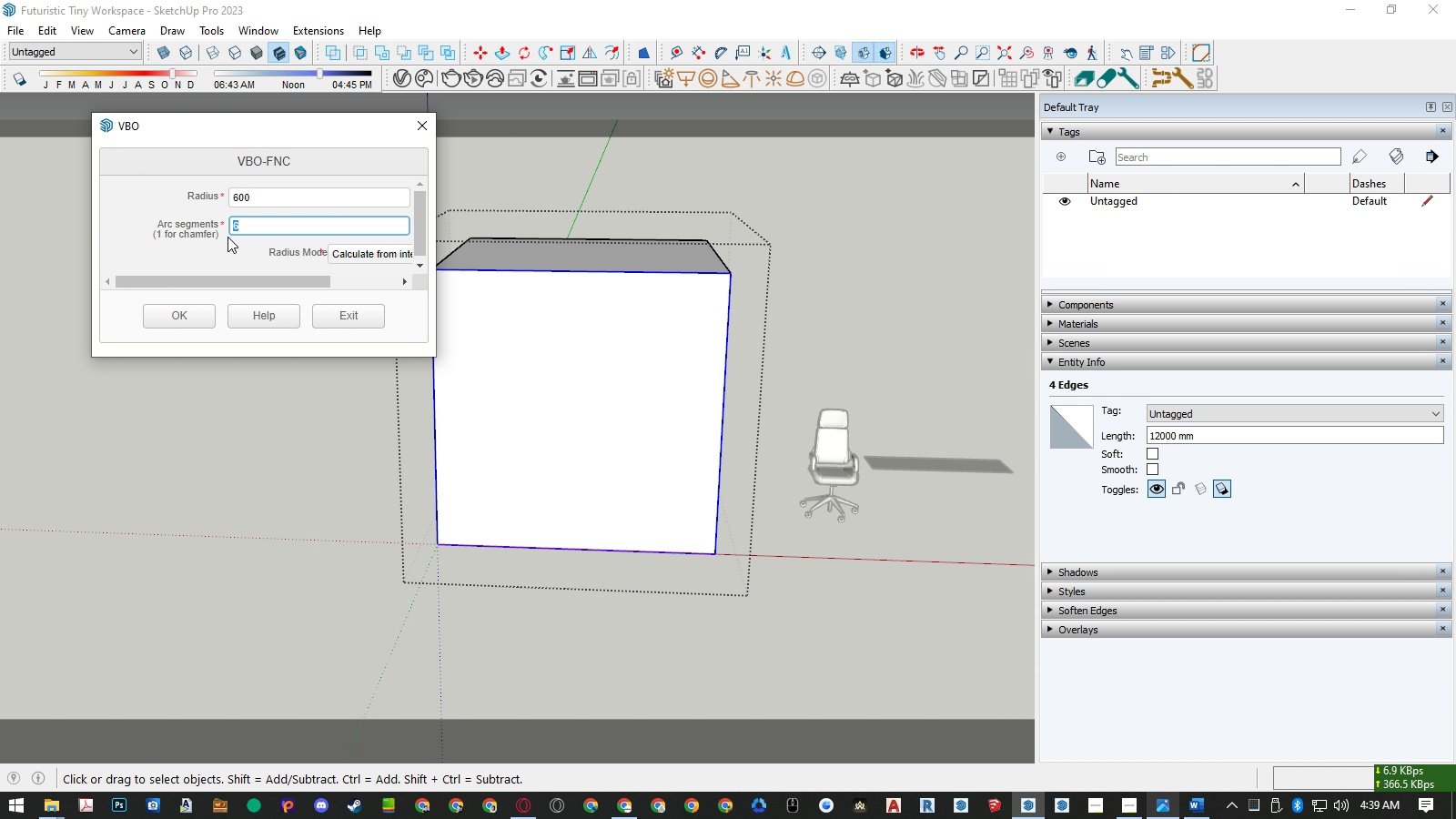 
key(Numpad1)
 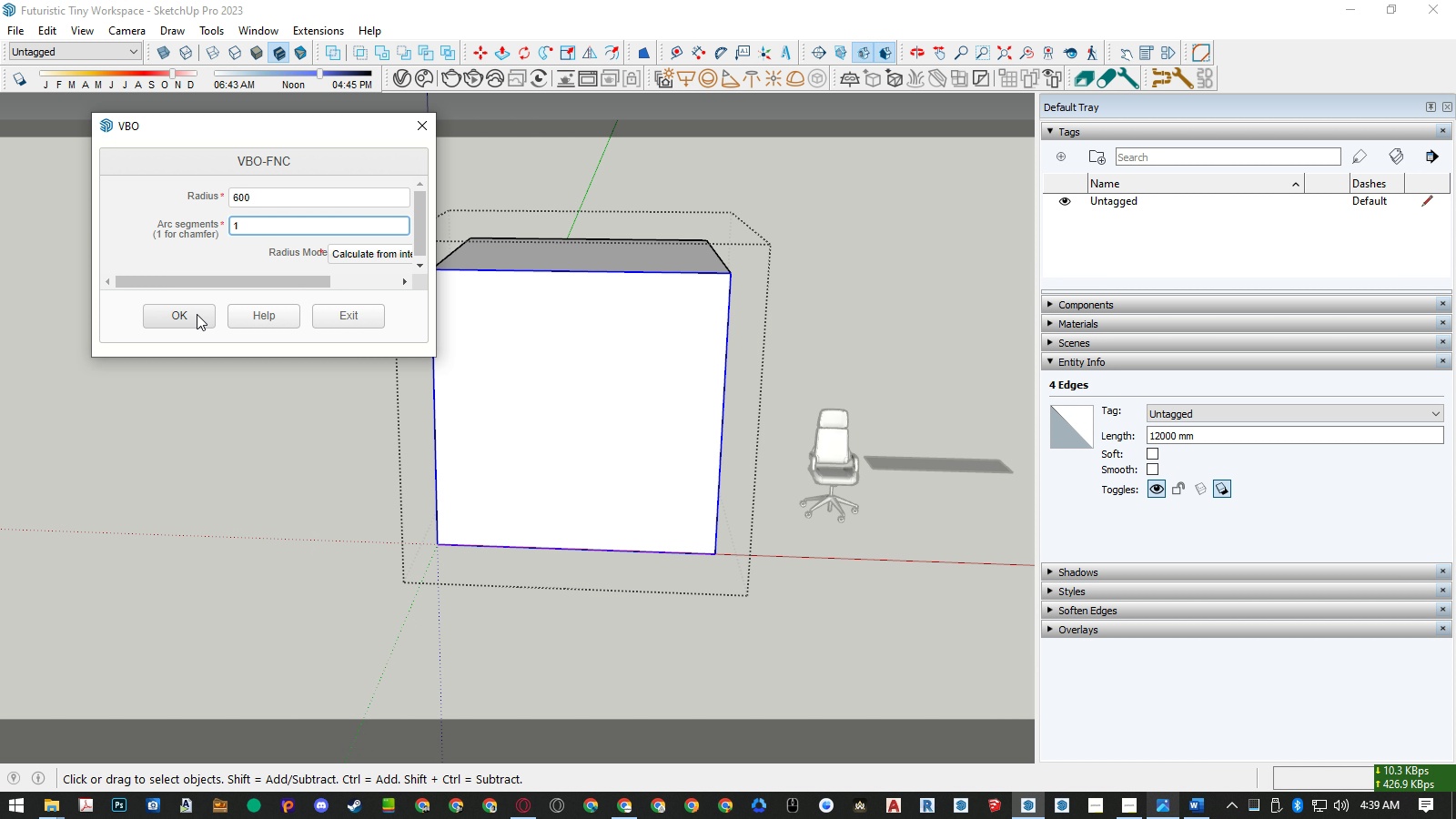 
left_click([197, 314])
 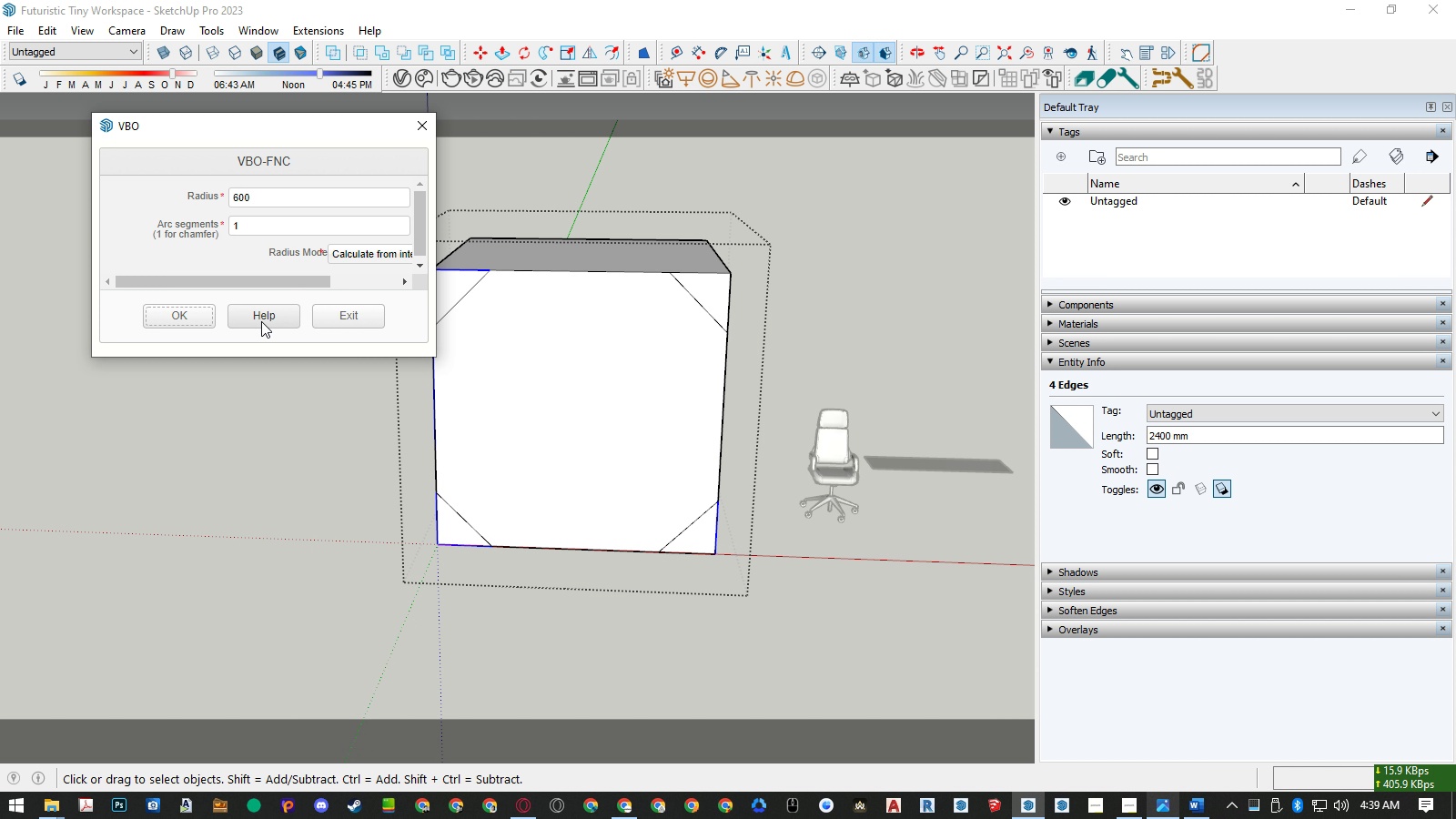 
left_click([338, 314])
 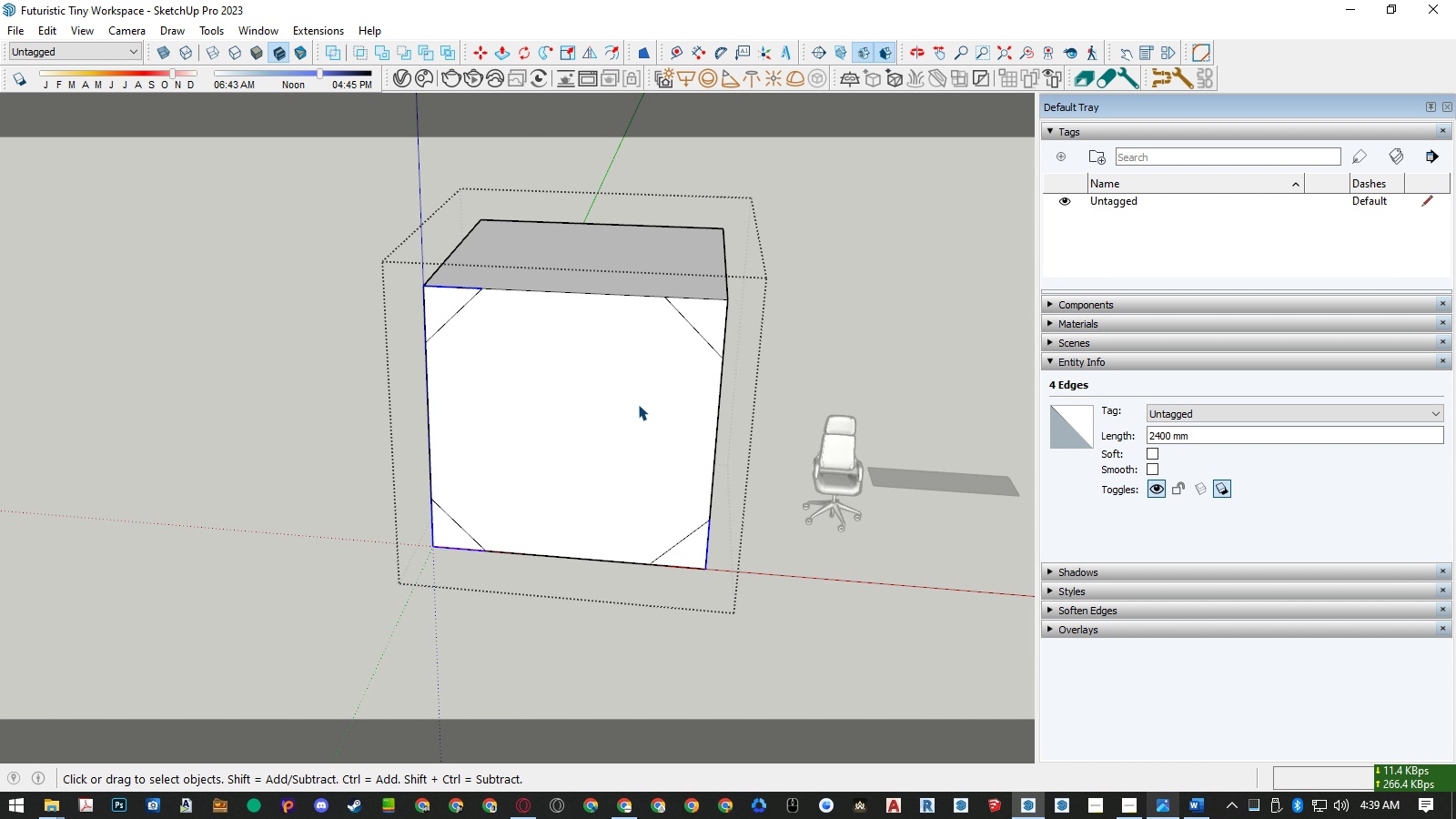 
key(P)
 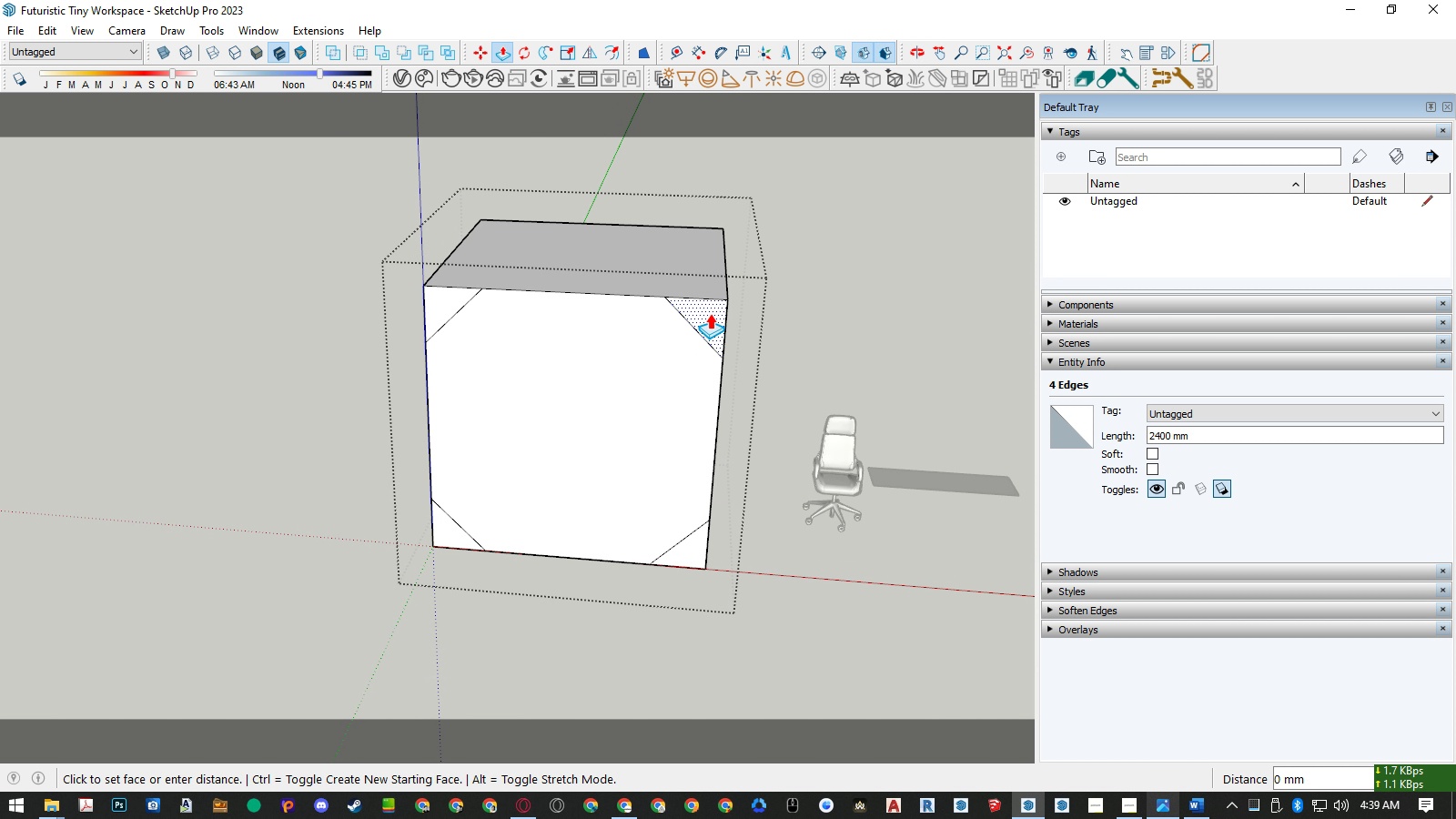 
left_click([710, 313])
 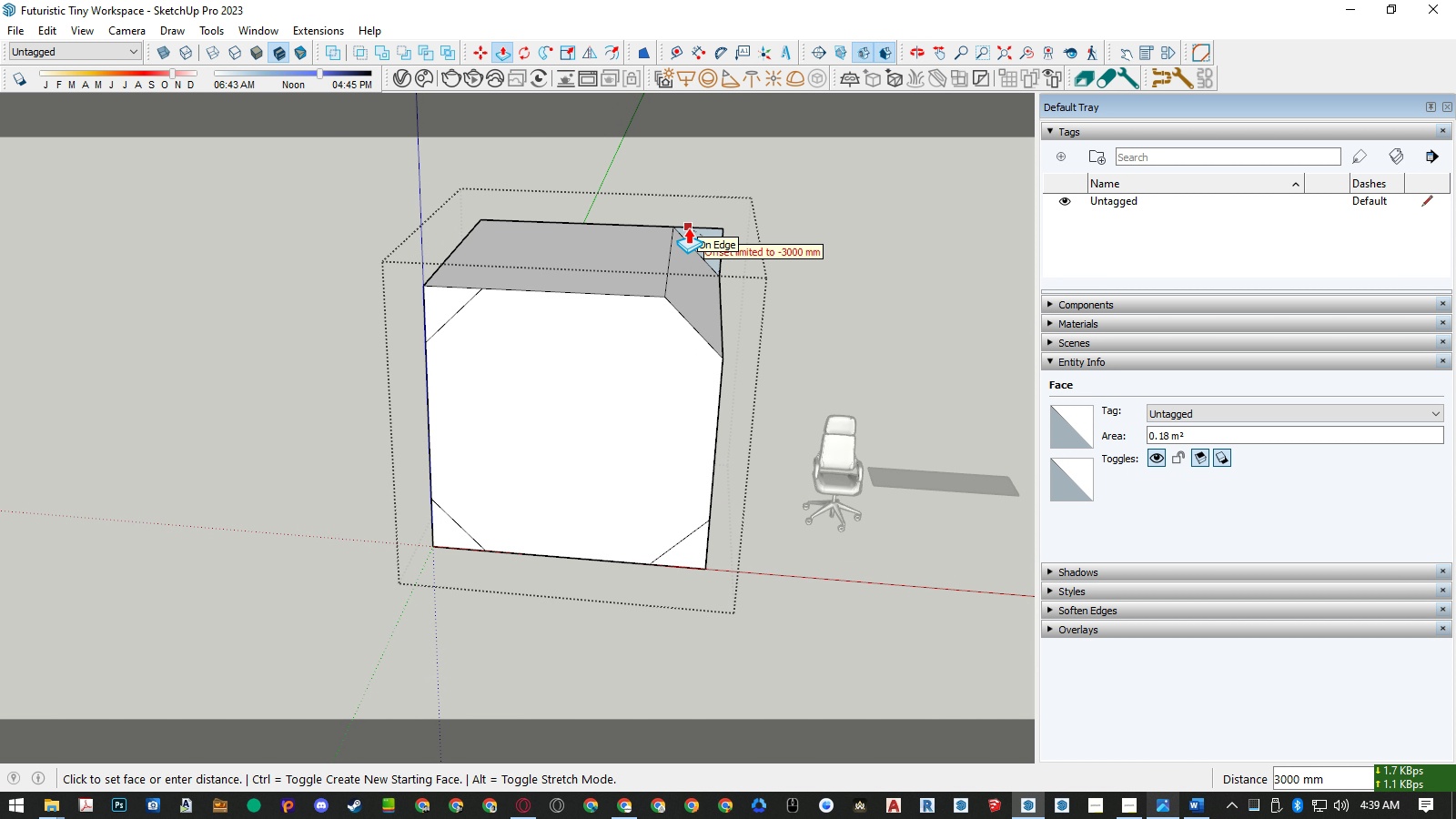 
left_click([688, 228])
 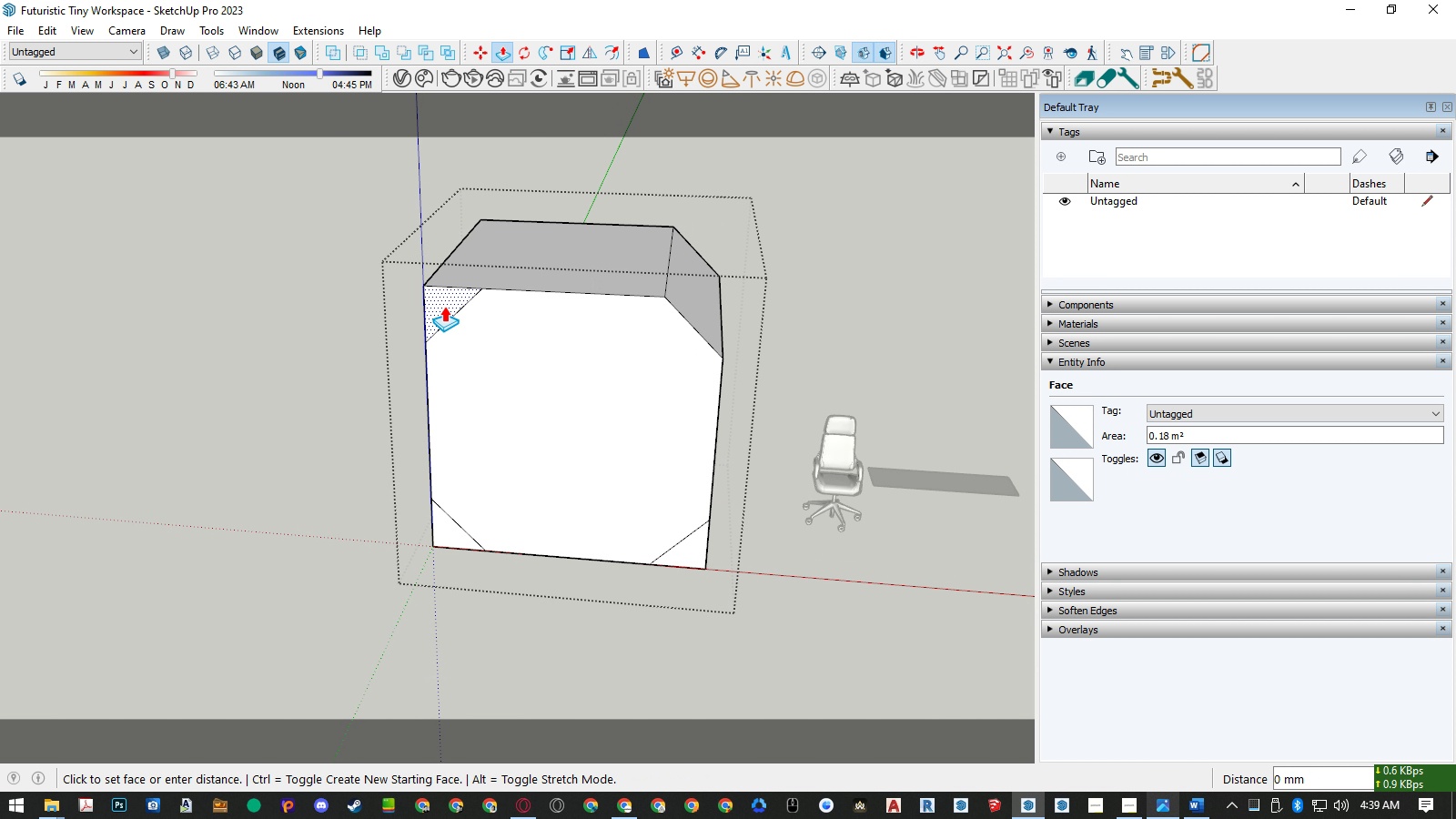 
double_click([444, 306])
 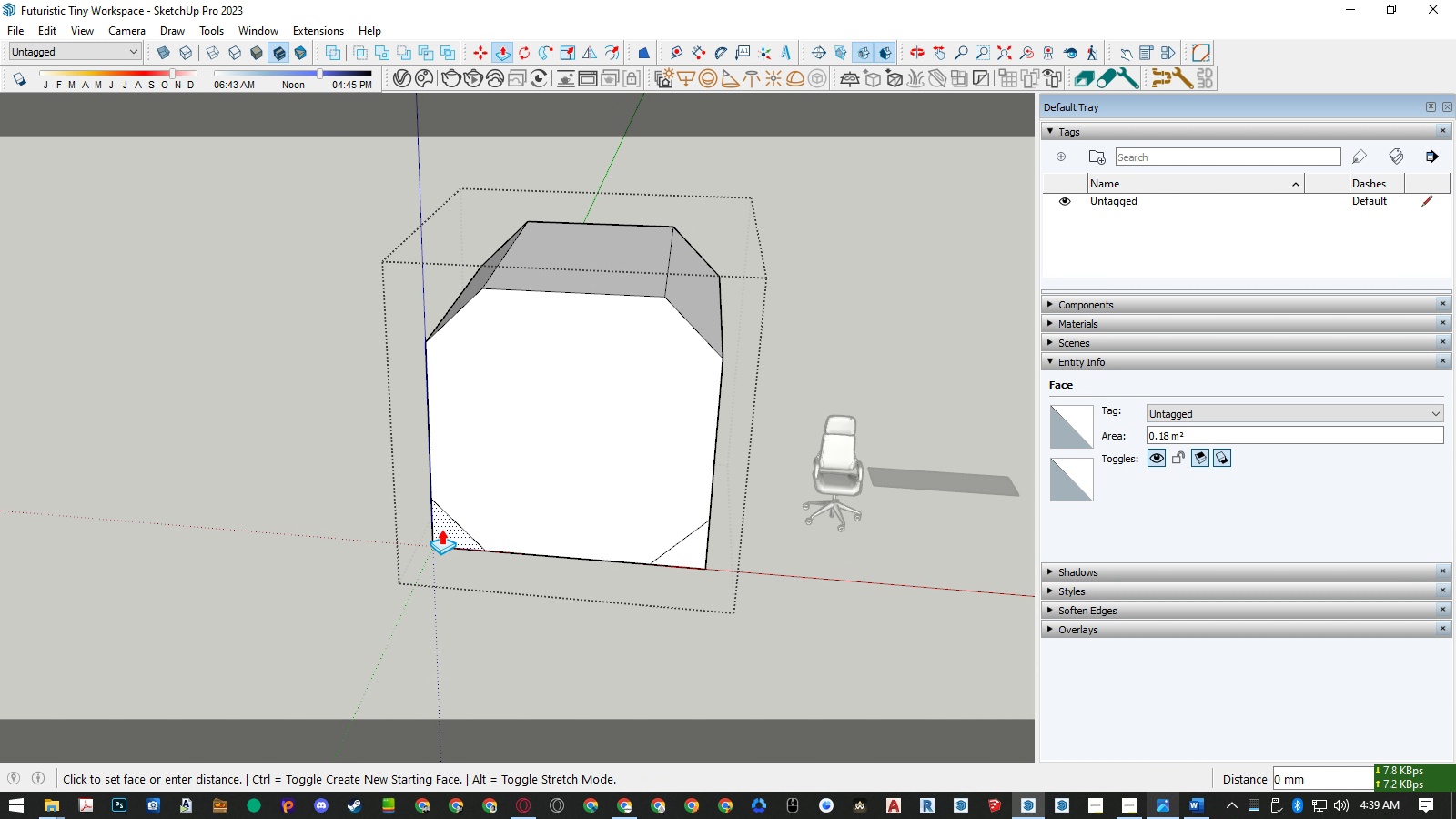 
double_click([441, 529])
 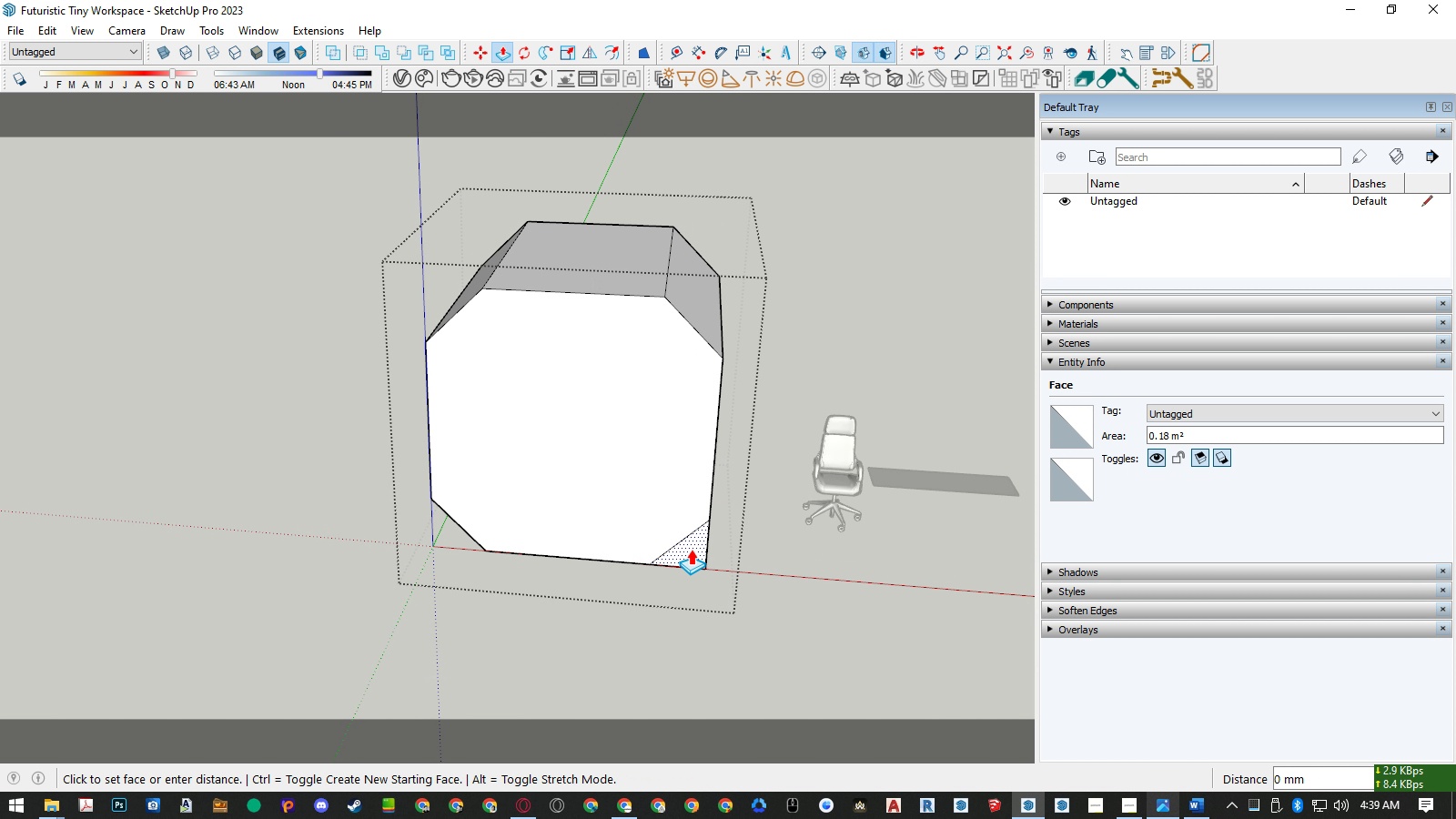 
double_click([691, 549])
 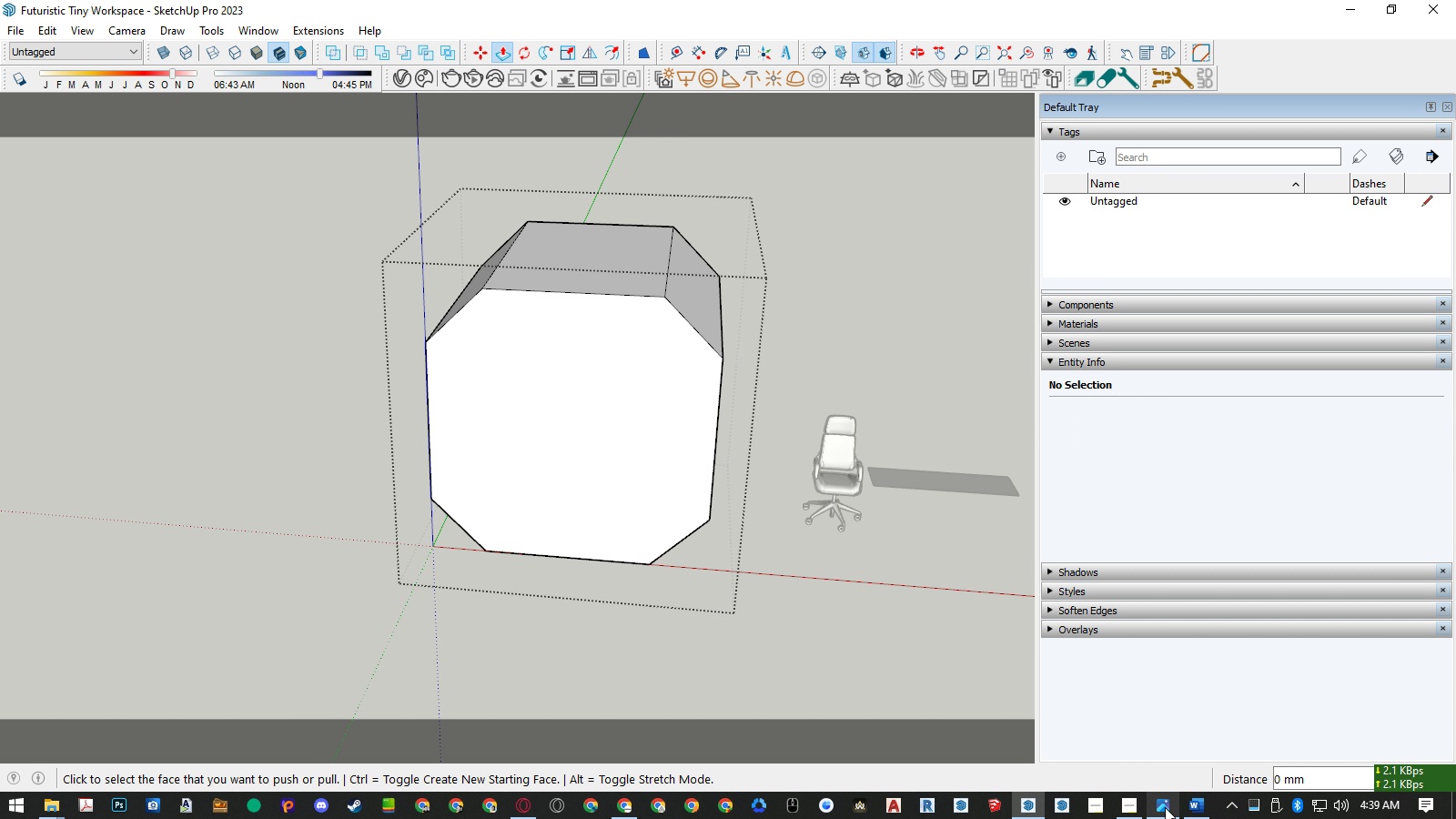 
left_click([1166, 809])
 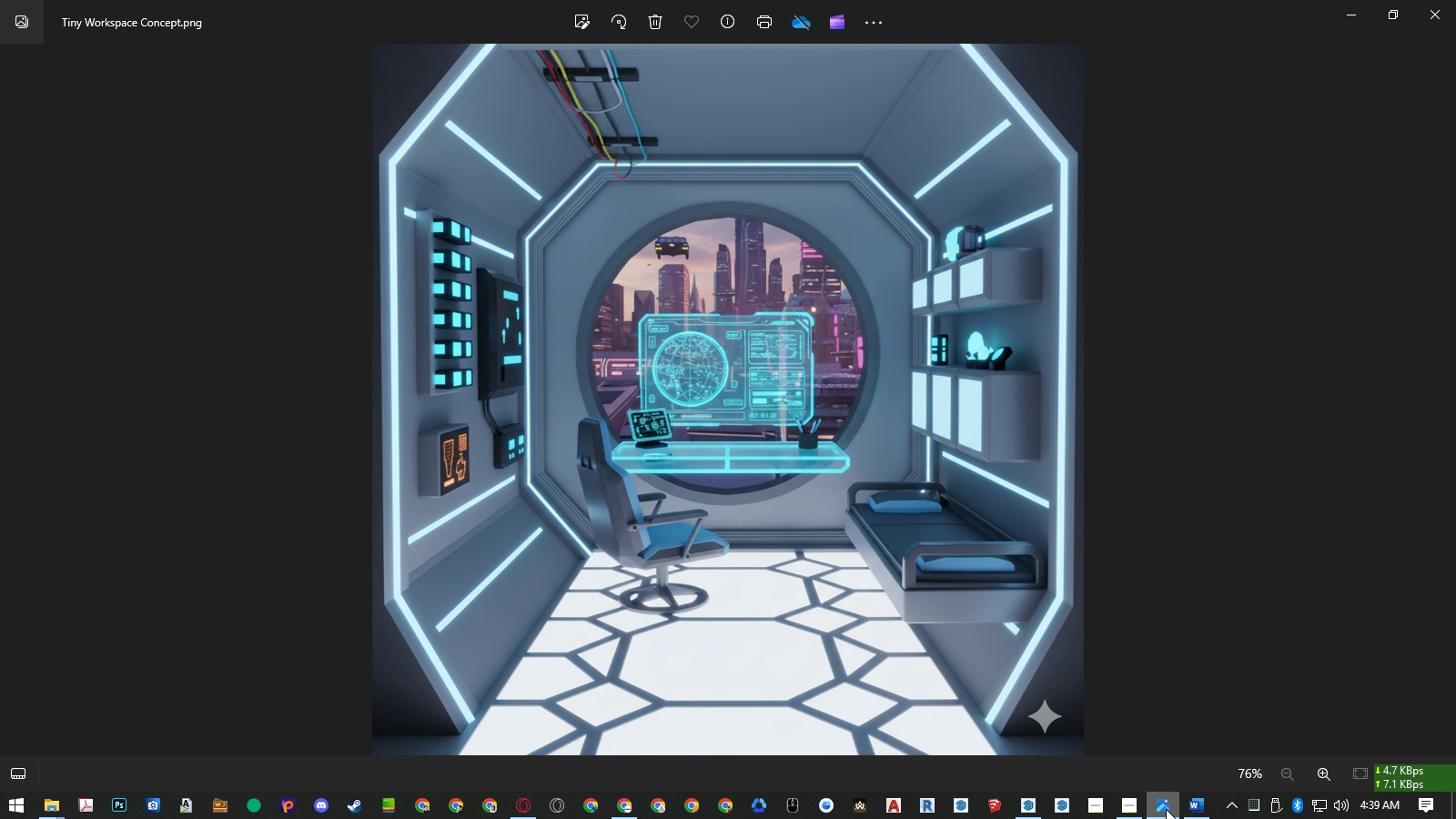 
wait(12.03)
 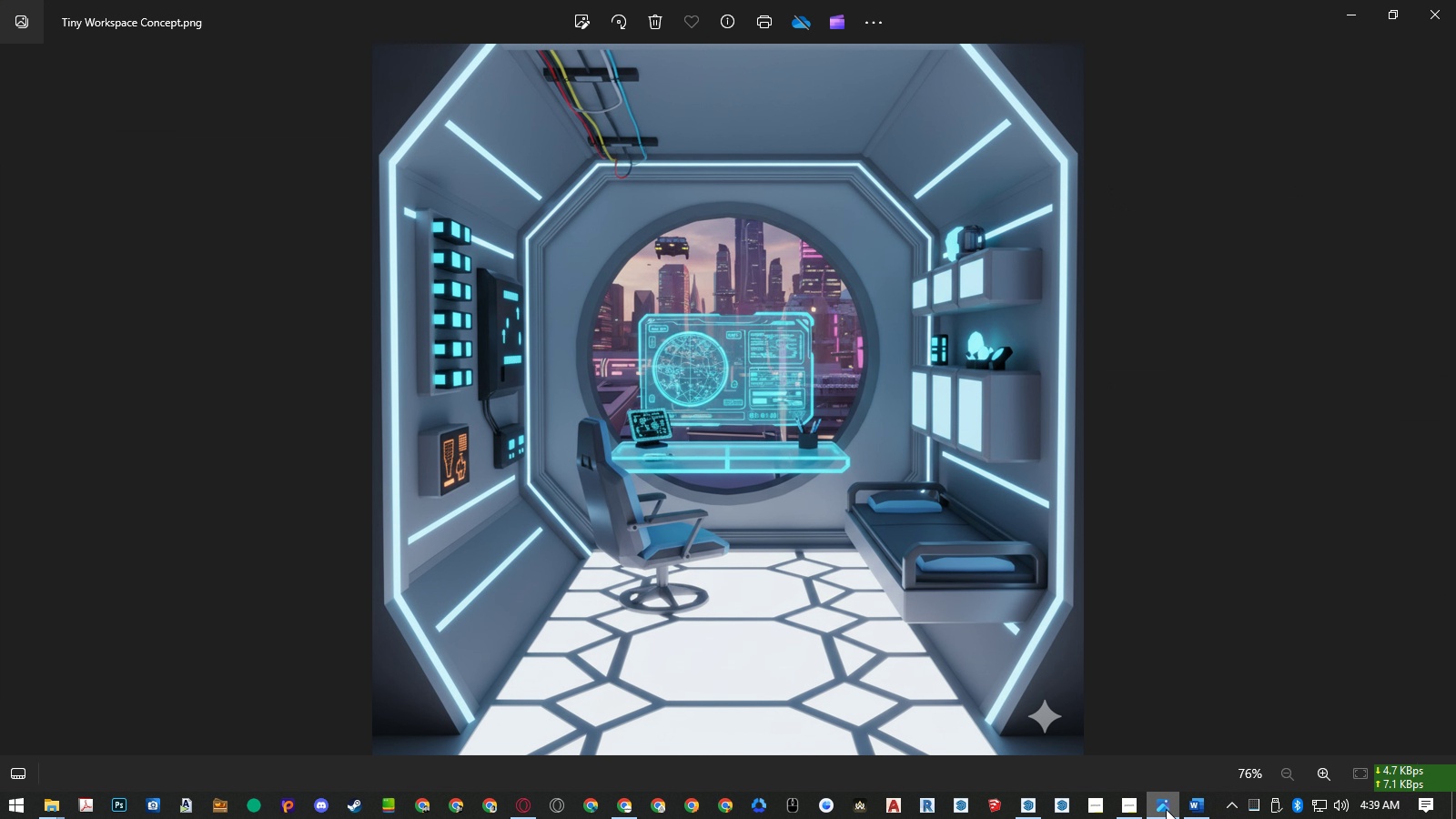 
left_click([1166, 809])
 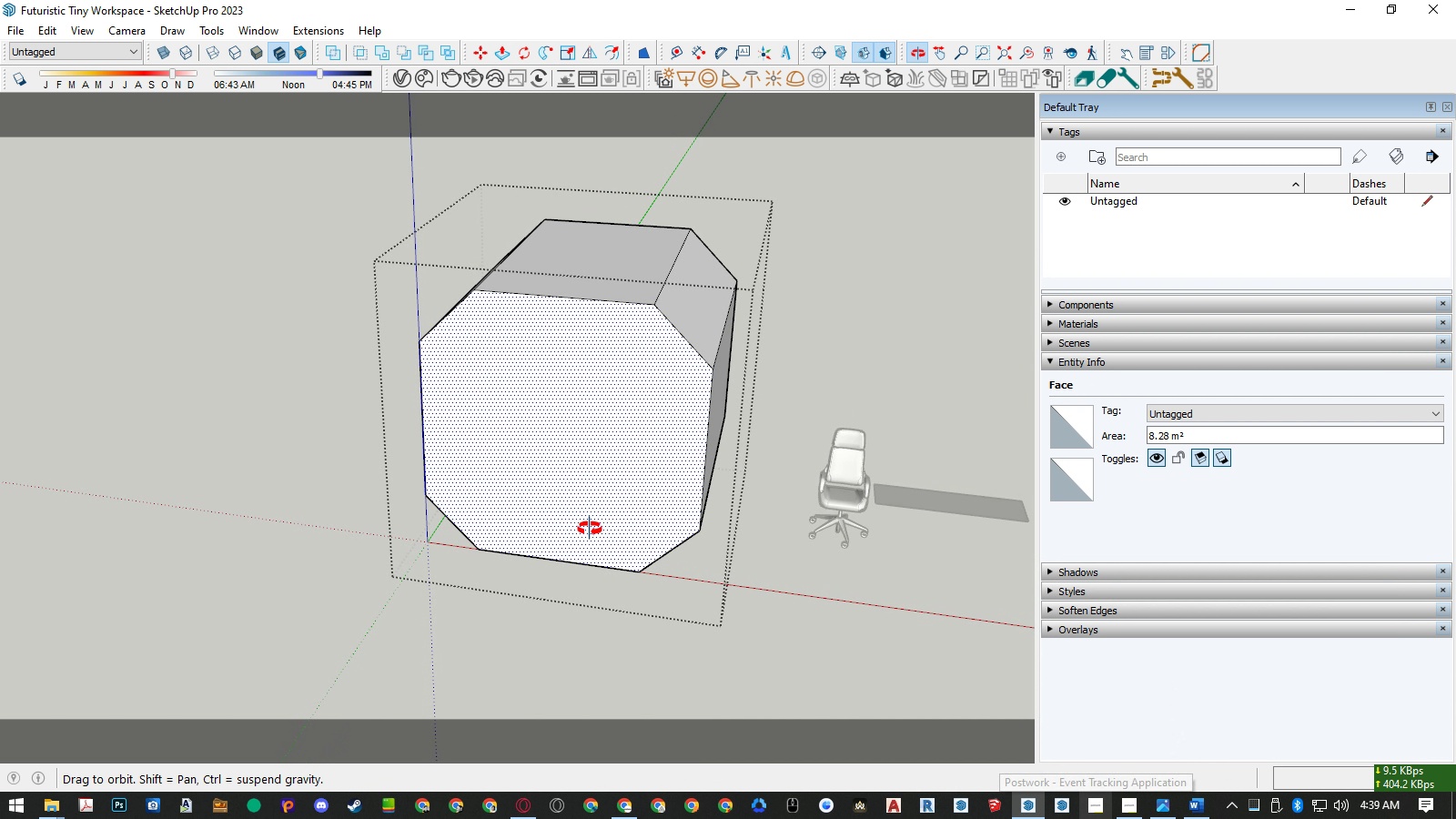 
key(Space)
 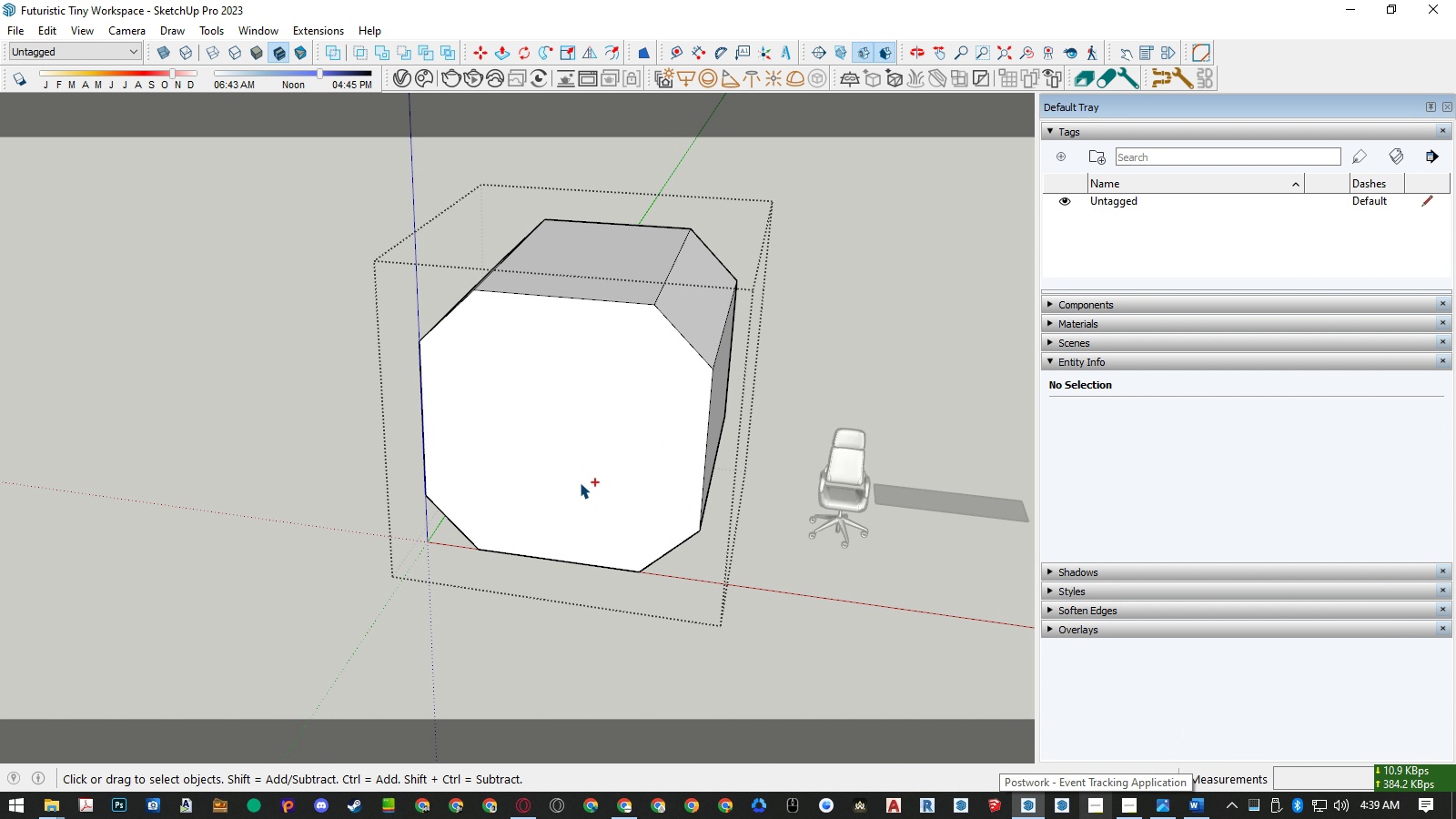 
hold_key(key=ControlLeft, duration=0.73)
 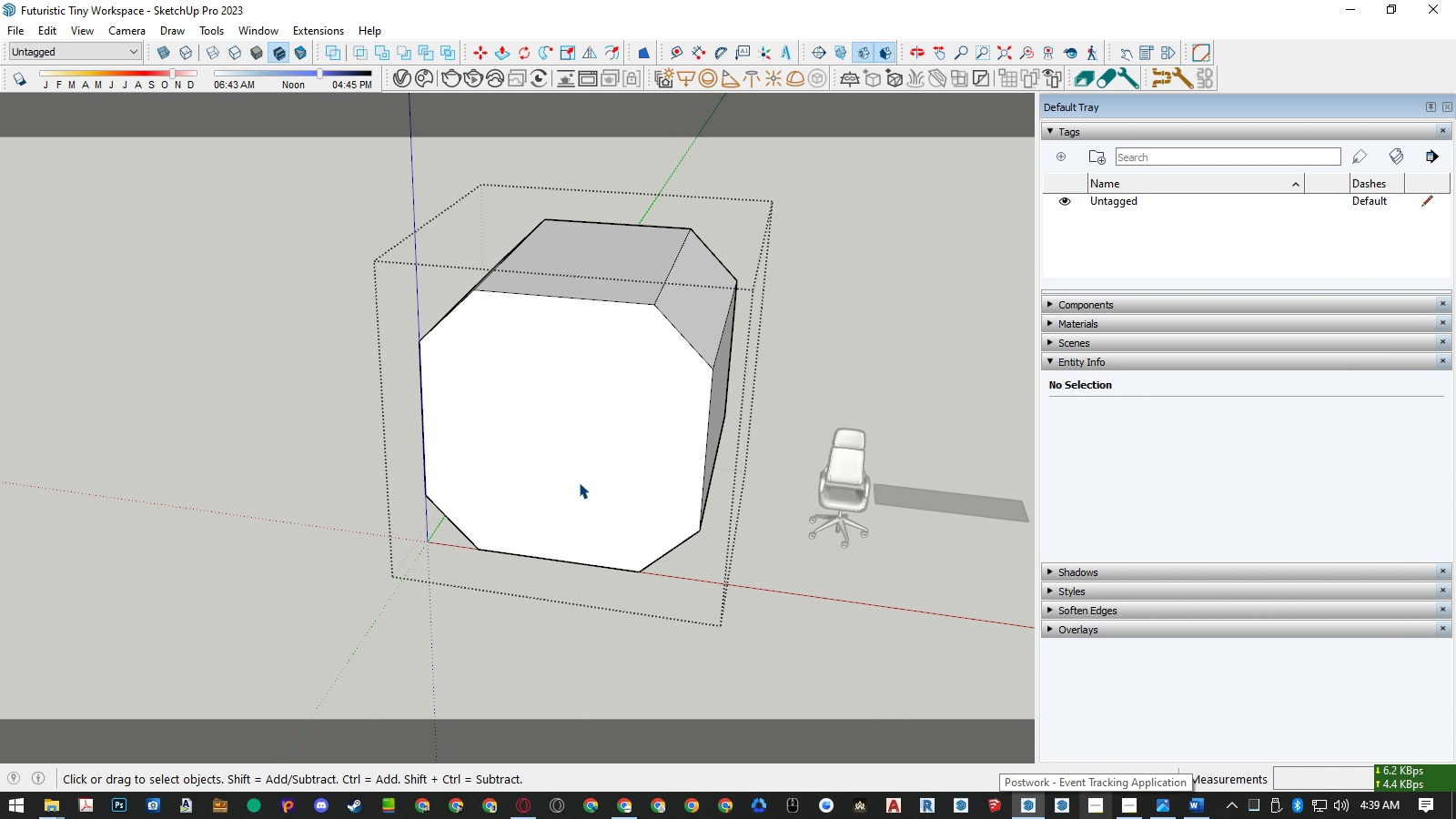 
key(Control+ControlLeft)
 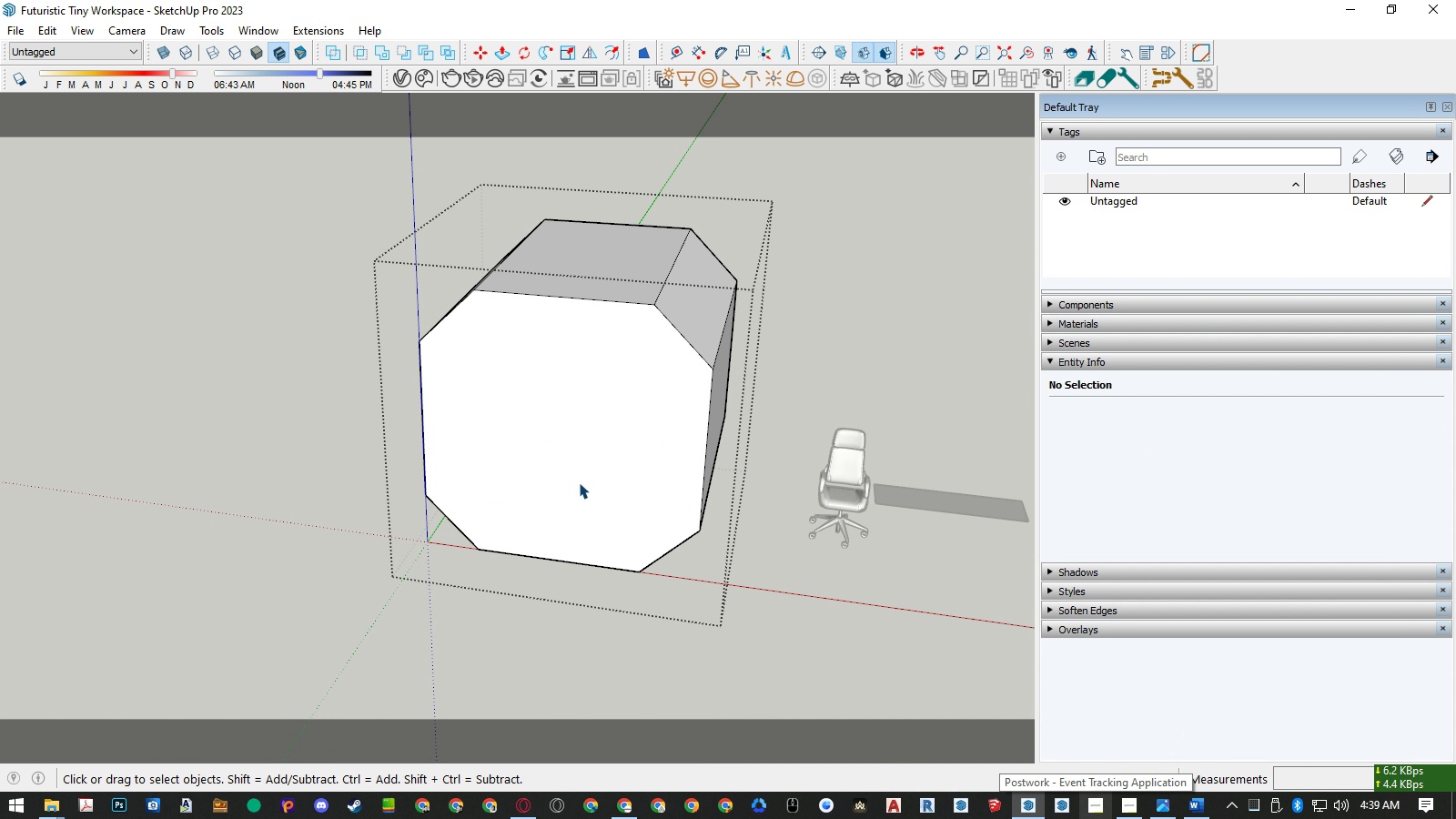 
left_click([579, 482])
 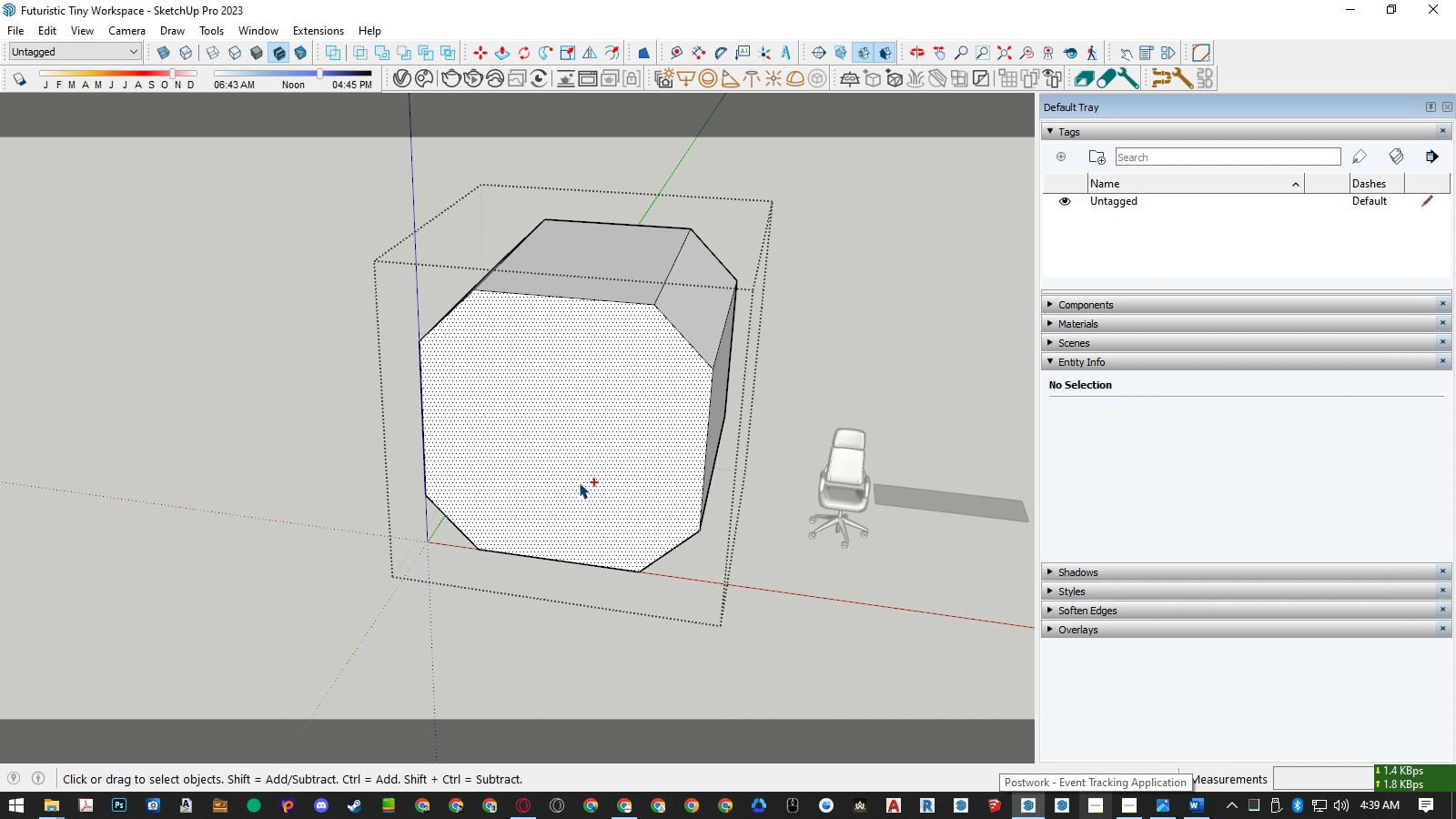 
key(Control+A)
 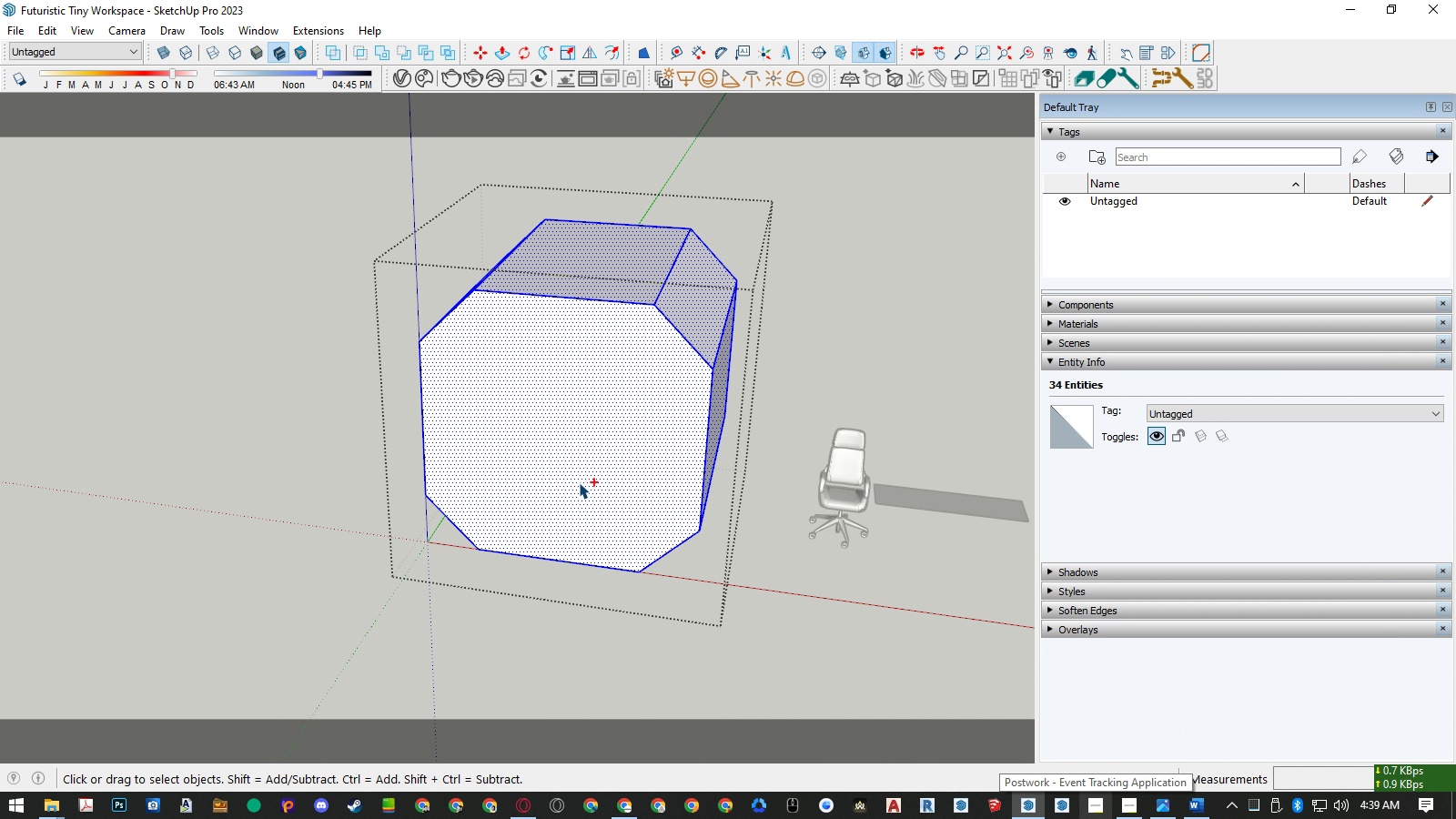 
hold_key(key=ShiftLeft, duration=1.24)
left_click([579, 482])
 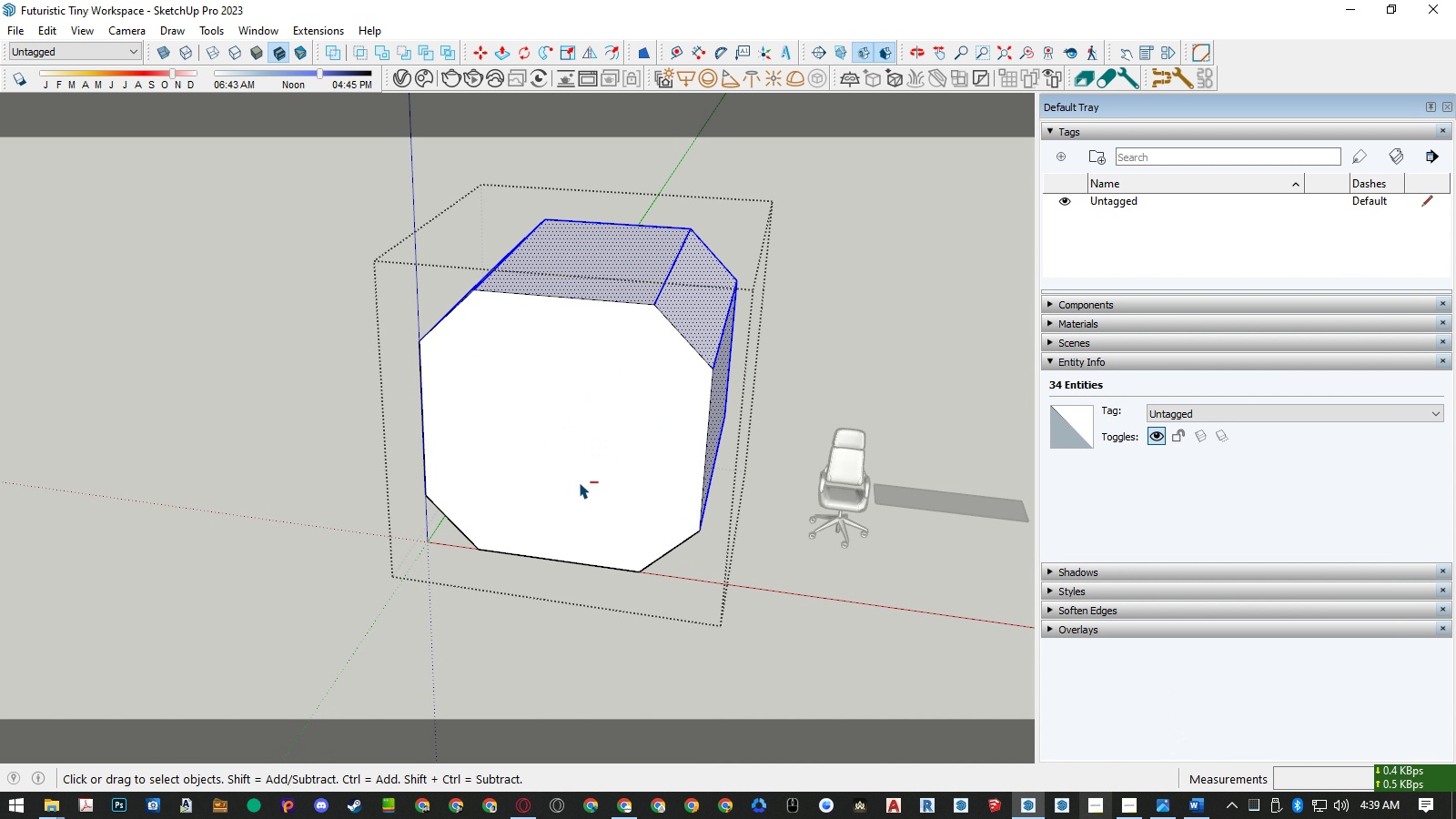 
double_click([579, 482])
 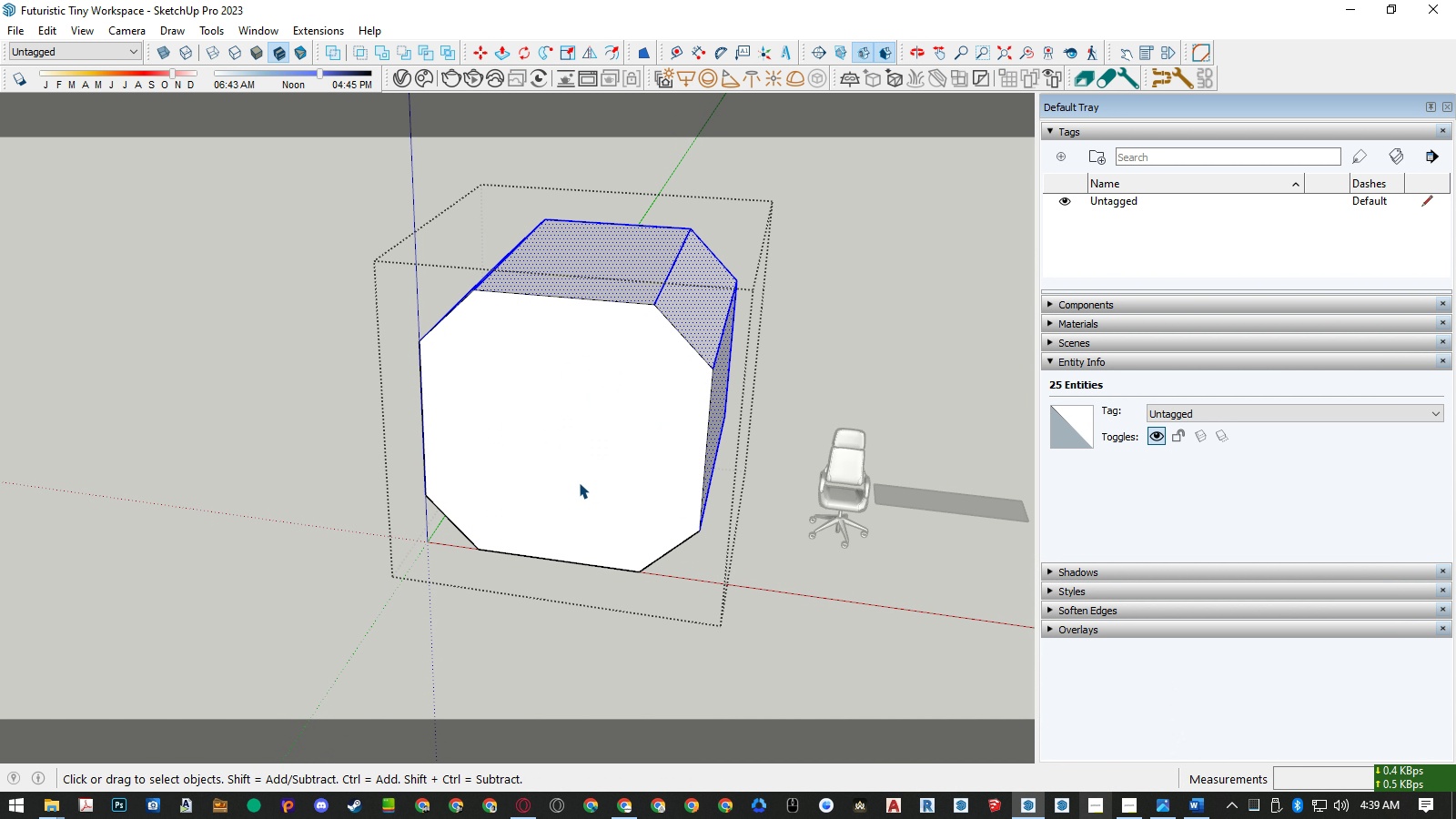 
key(Delete)
 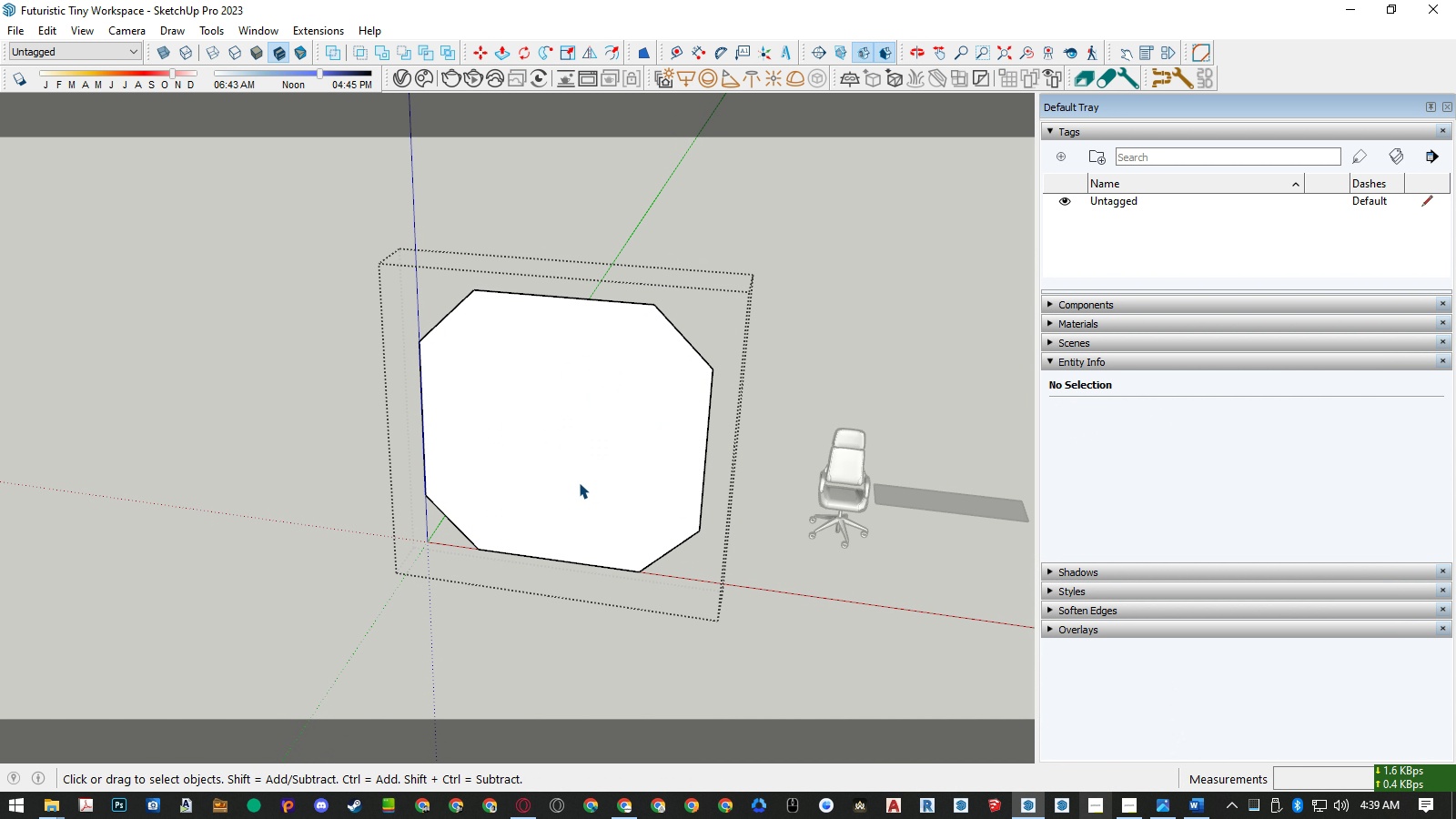 
left_click([579, 482])
 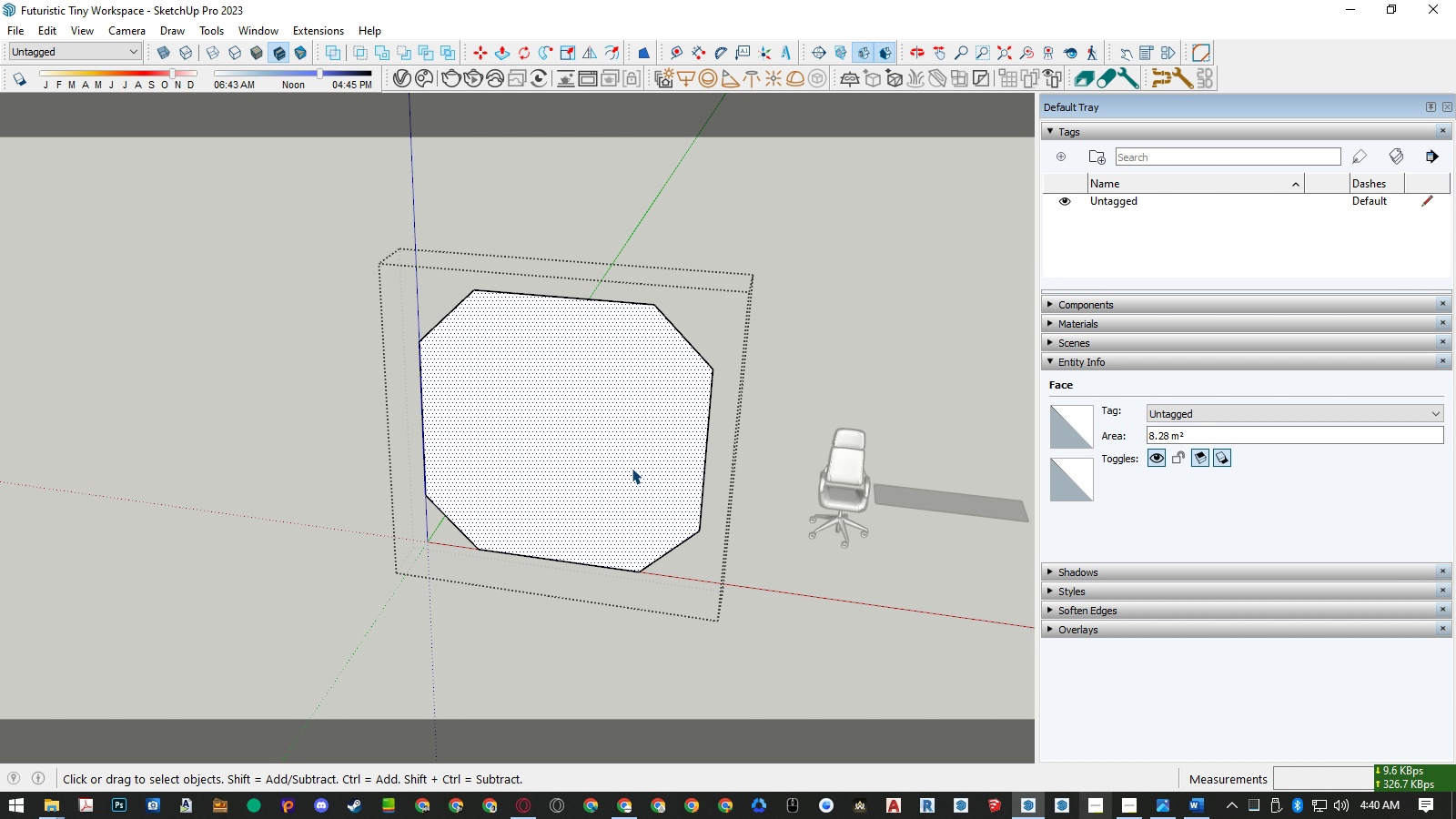 
wait(7.67)
 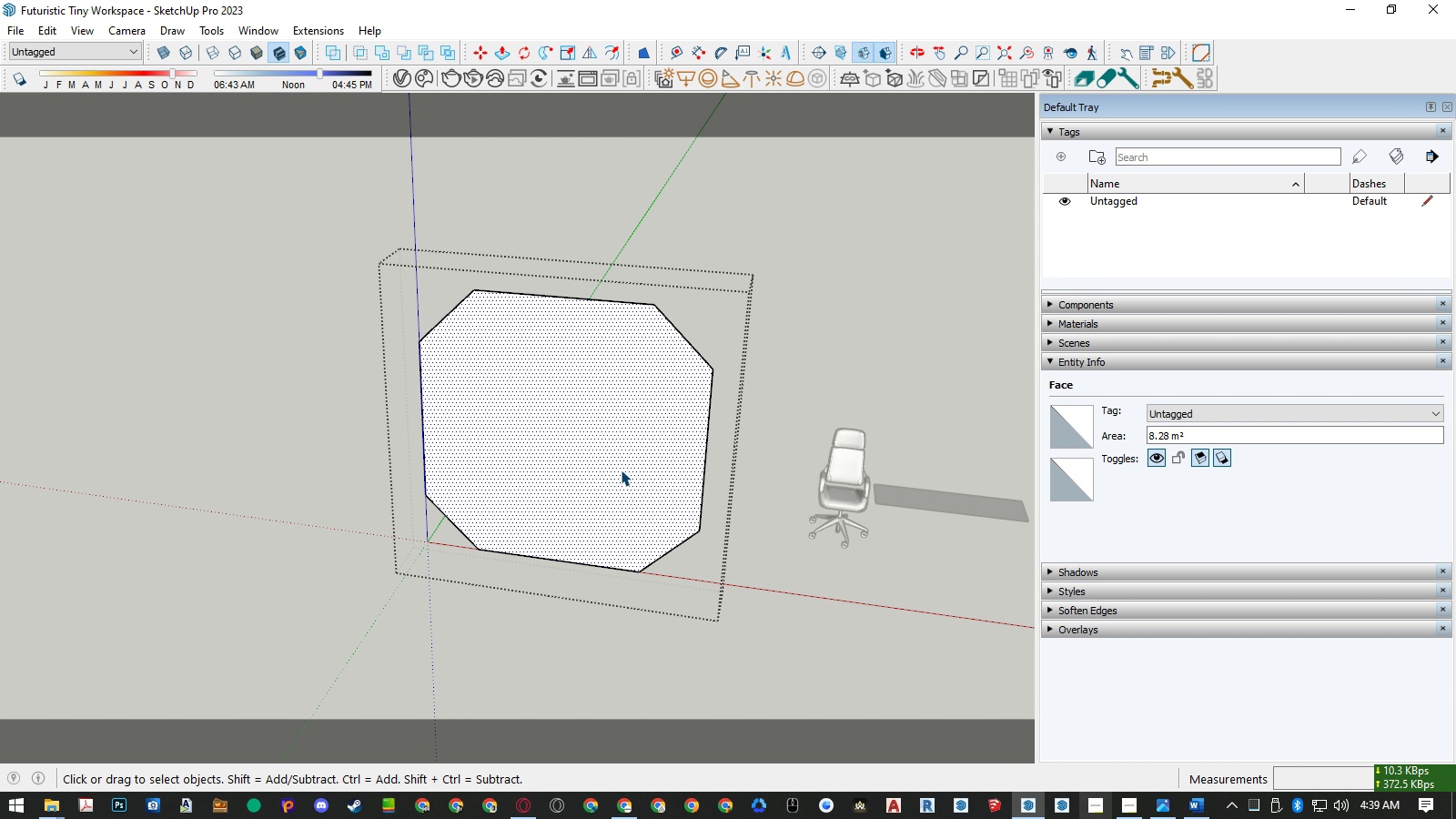 
key(G)
 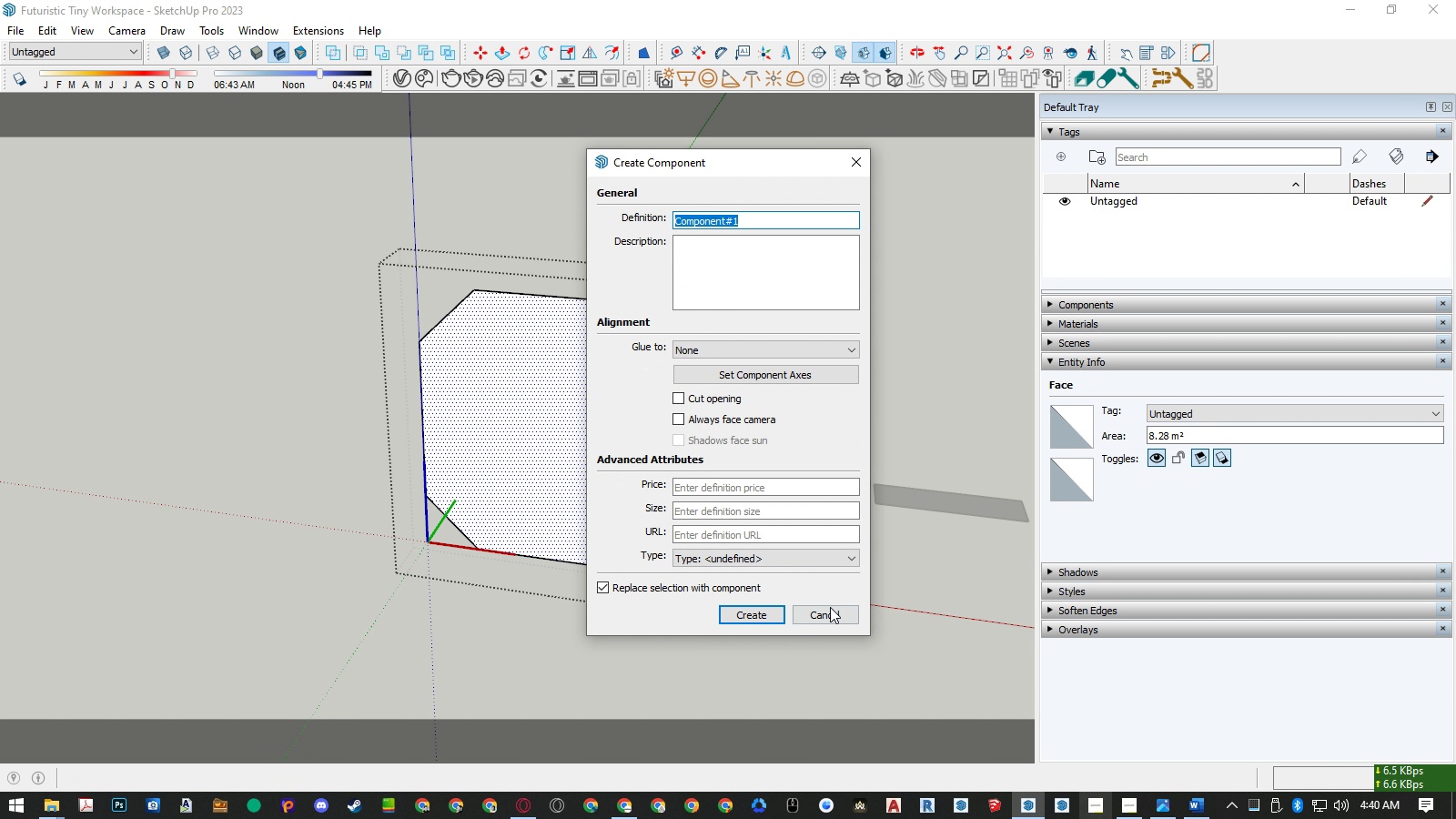 
left_click([832, 615])
 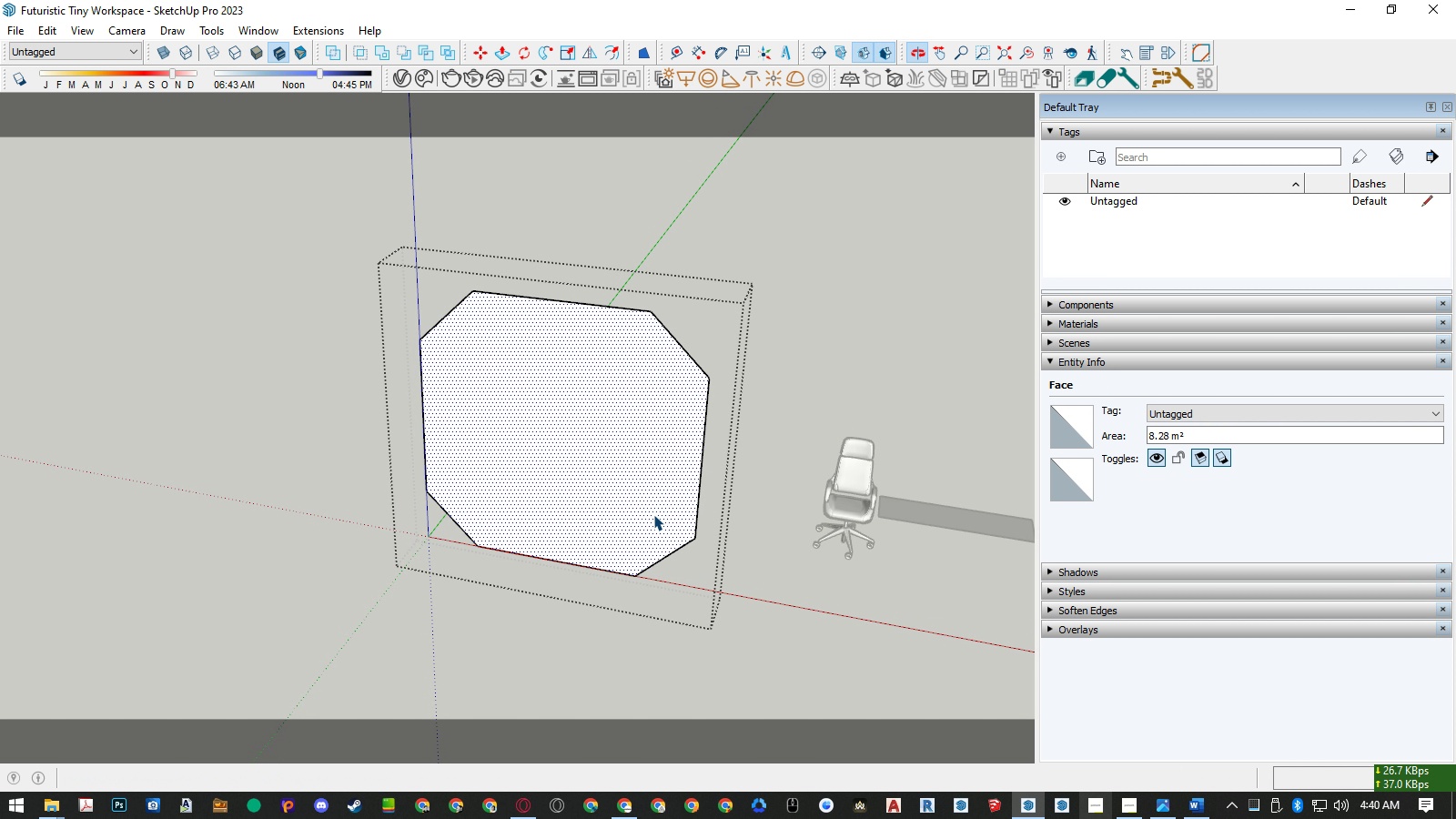 
key(F)
 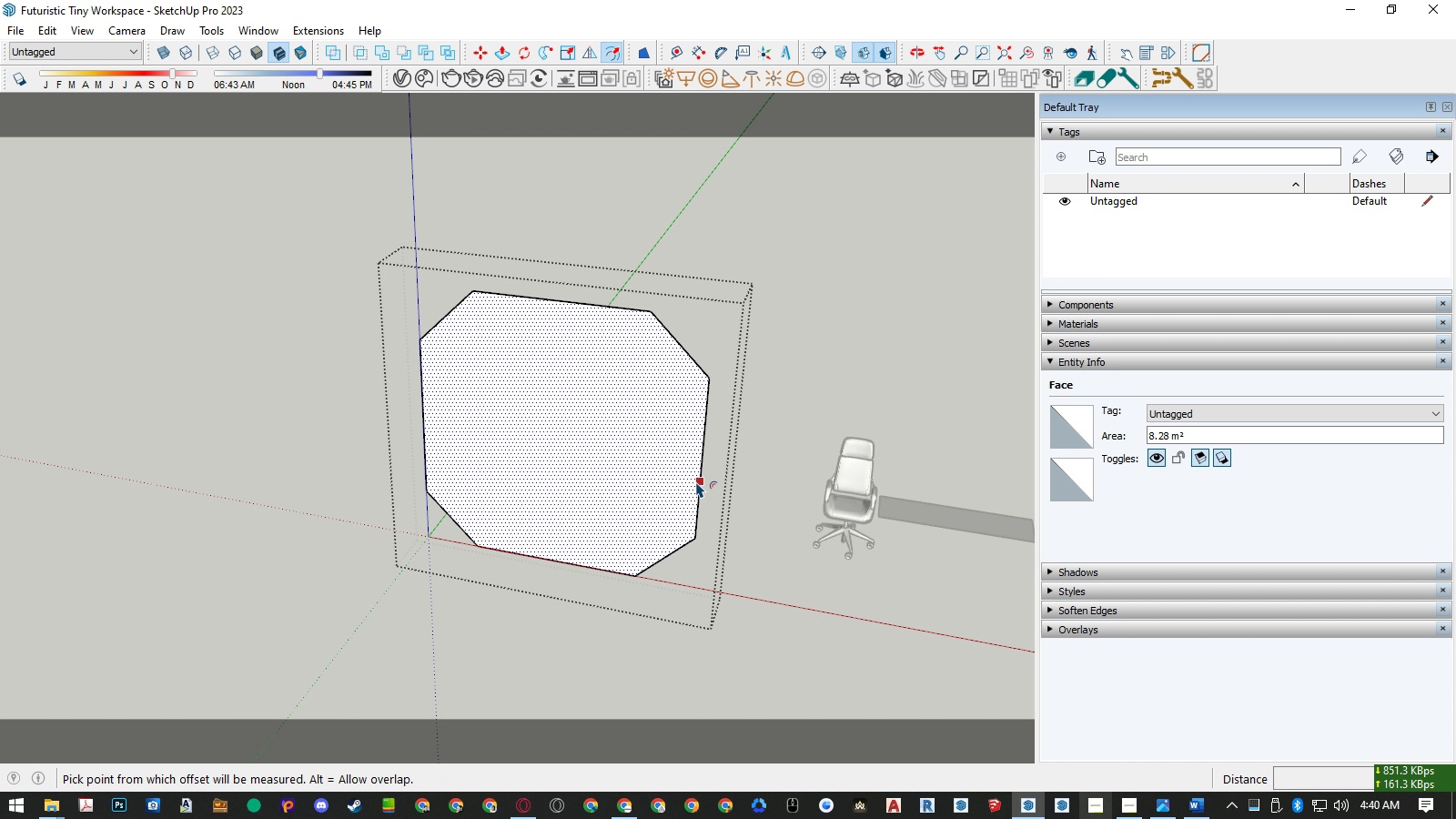 
left_click([696, 481])
 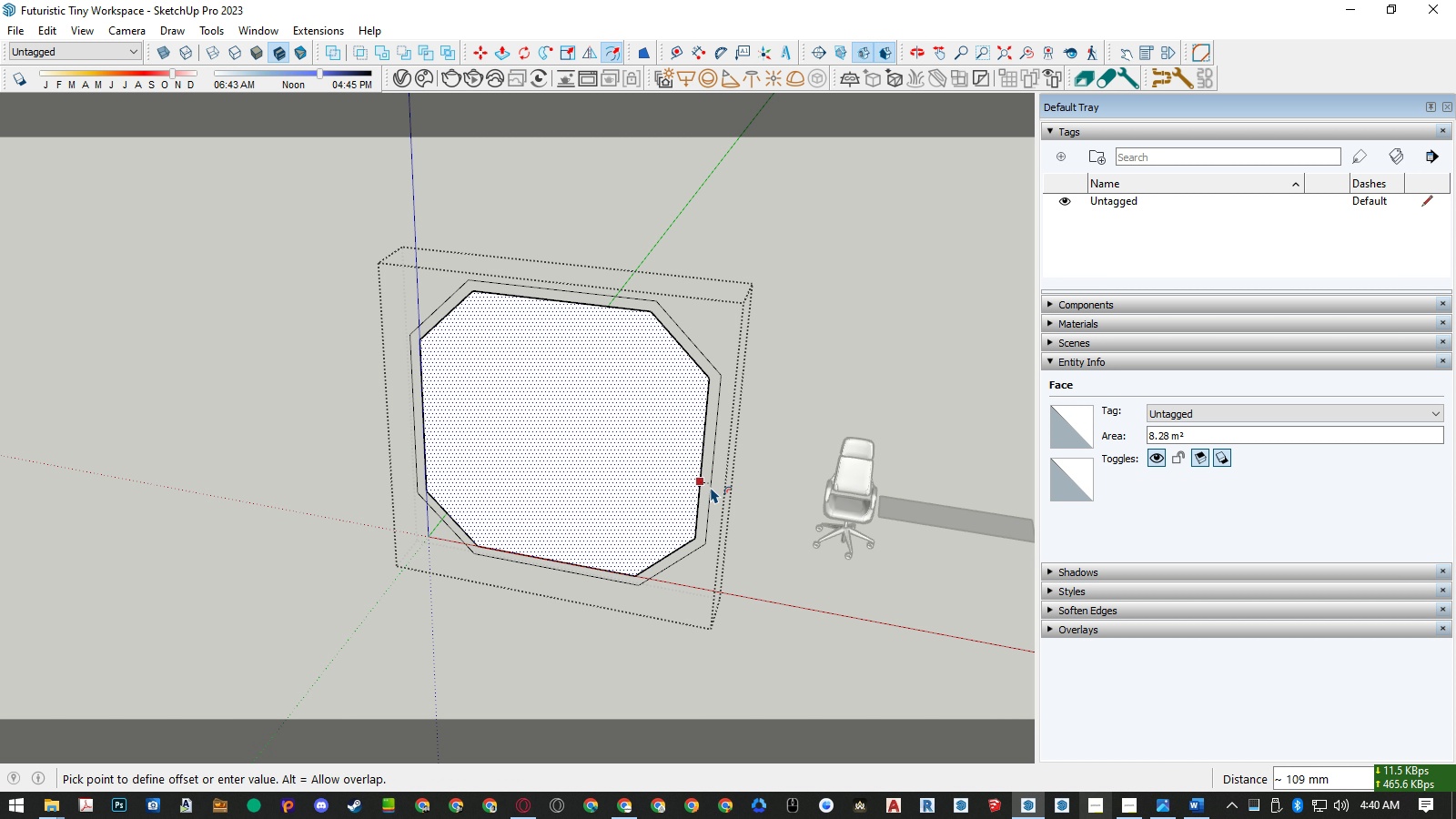 
key(Numpad1)
 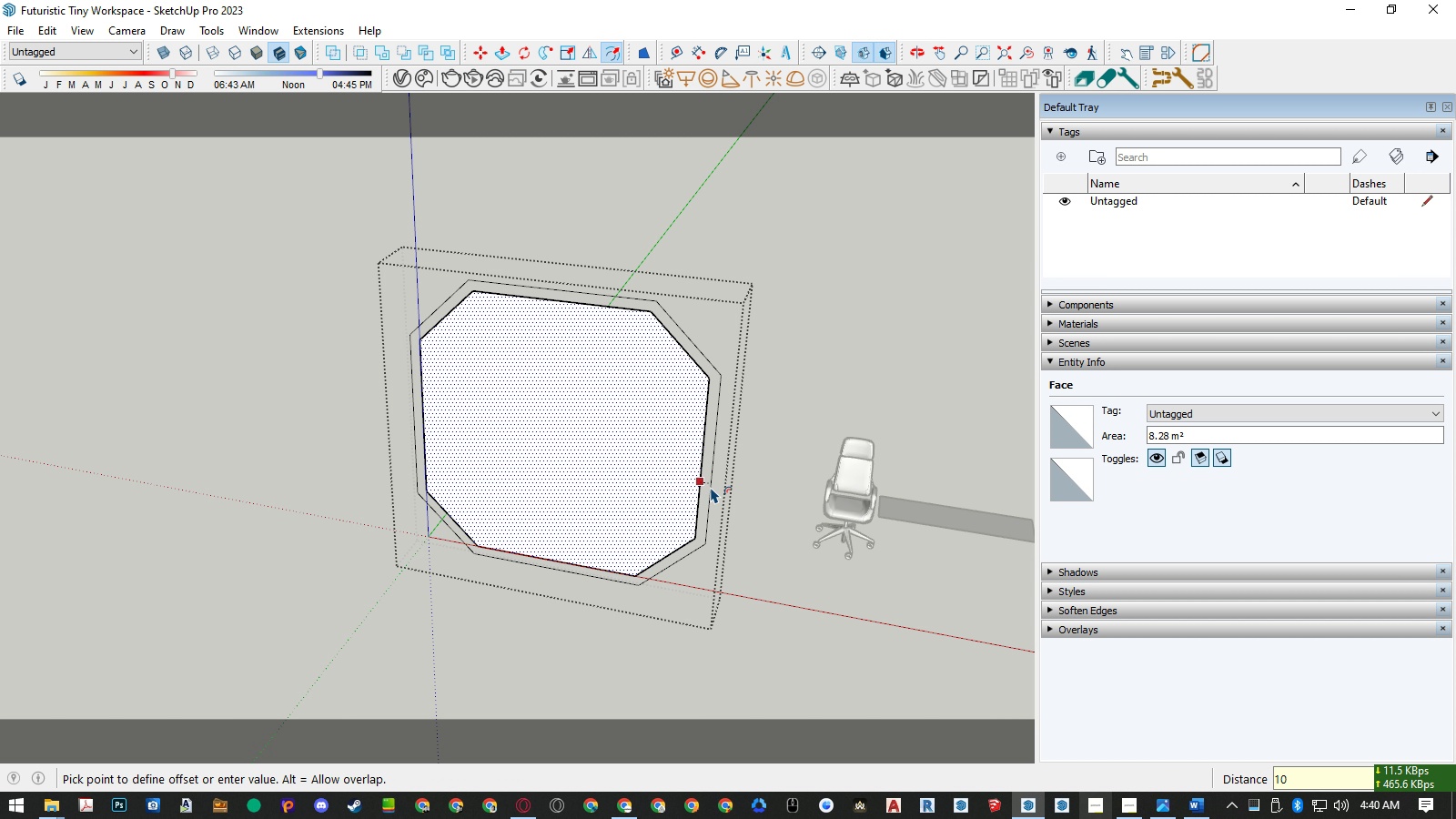 
key(Numpad0)
 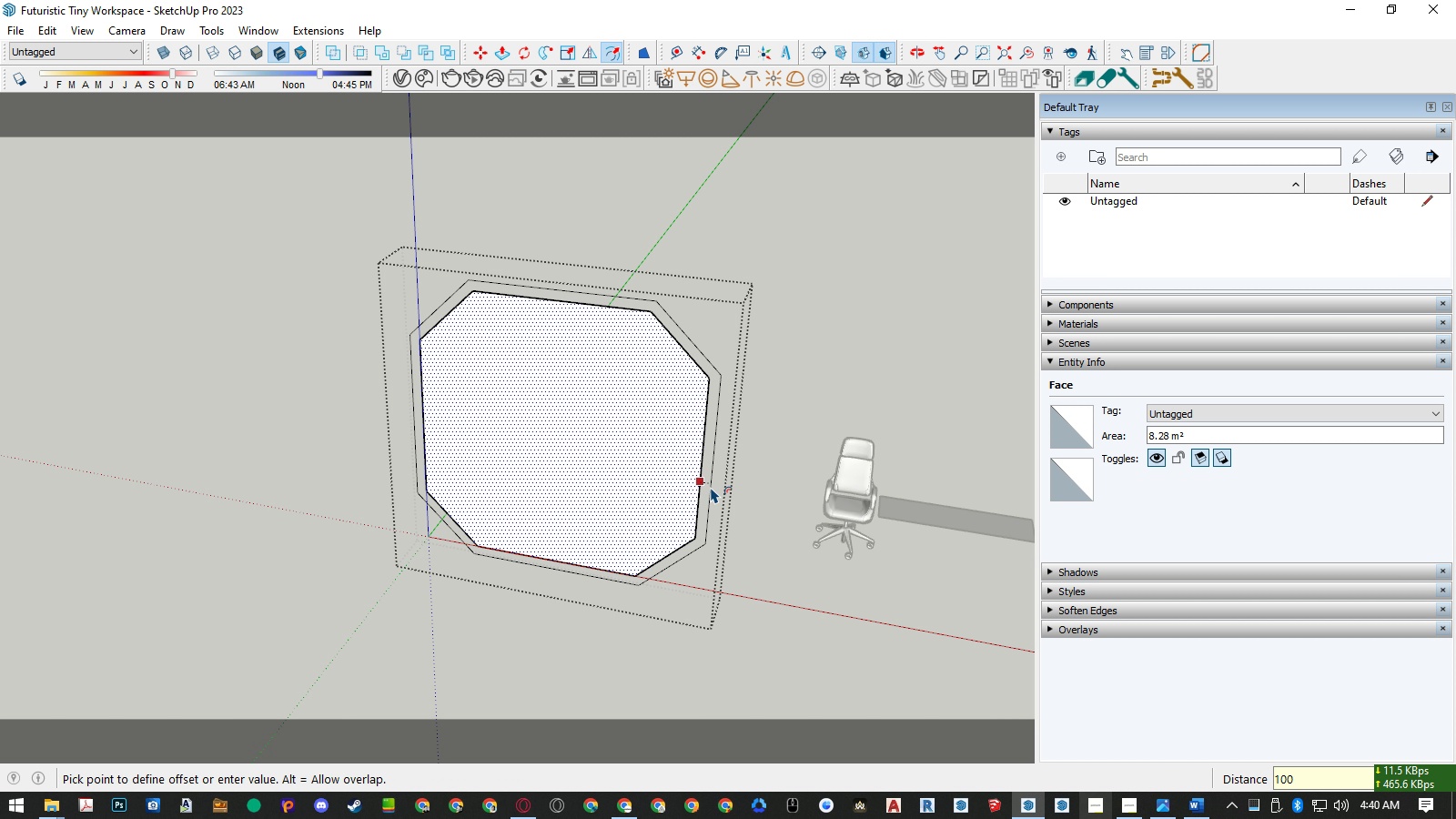 
key(Numpad0)
 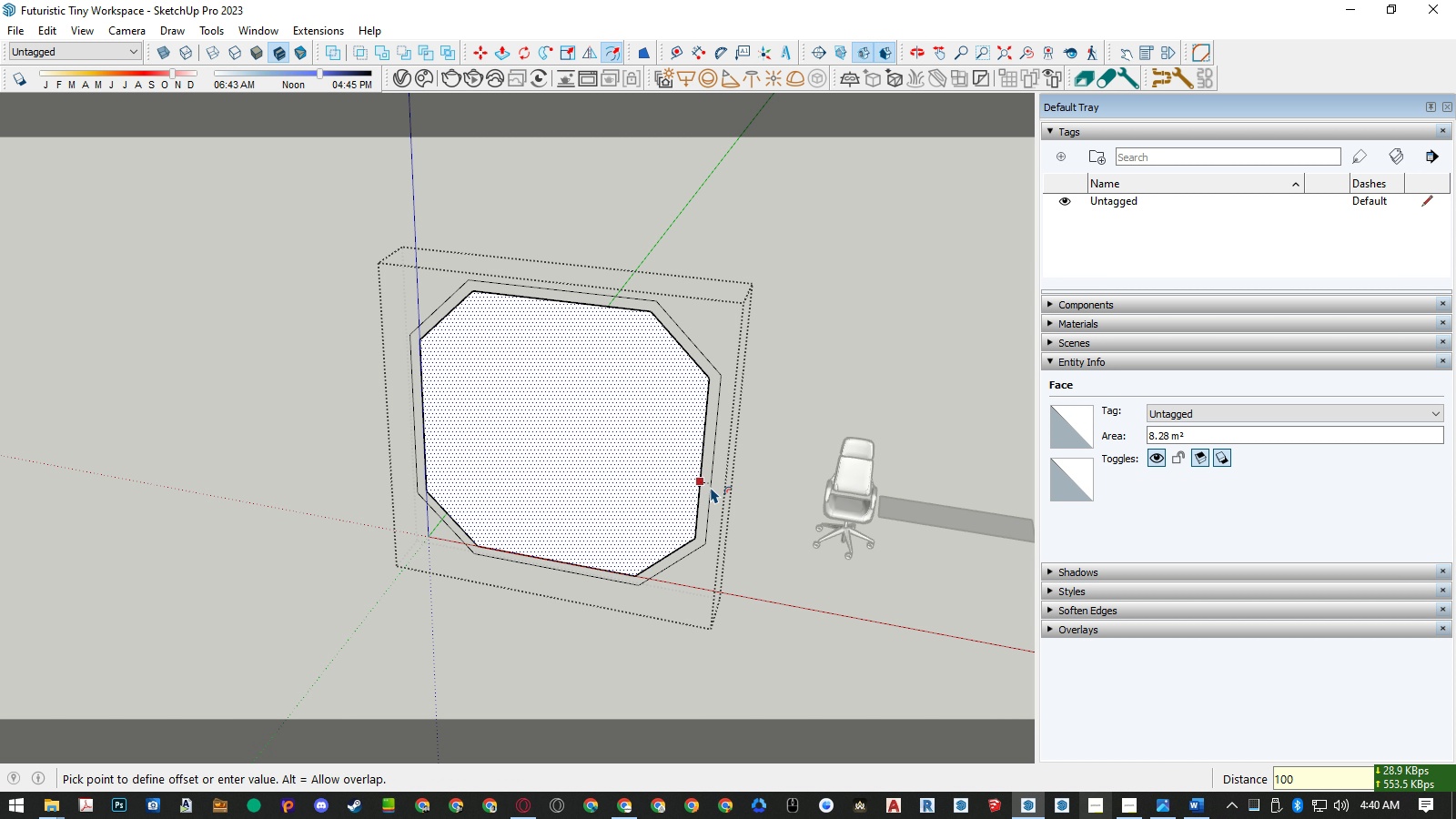 
key(NumpadEnter)
 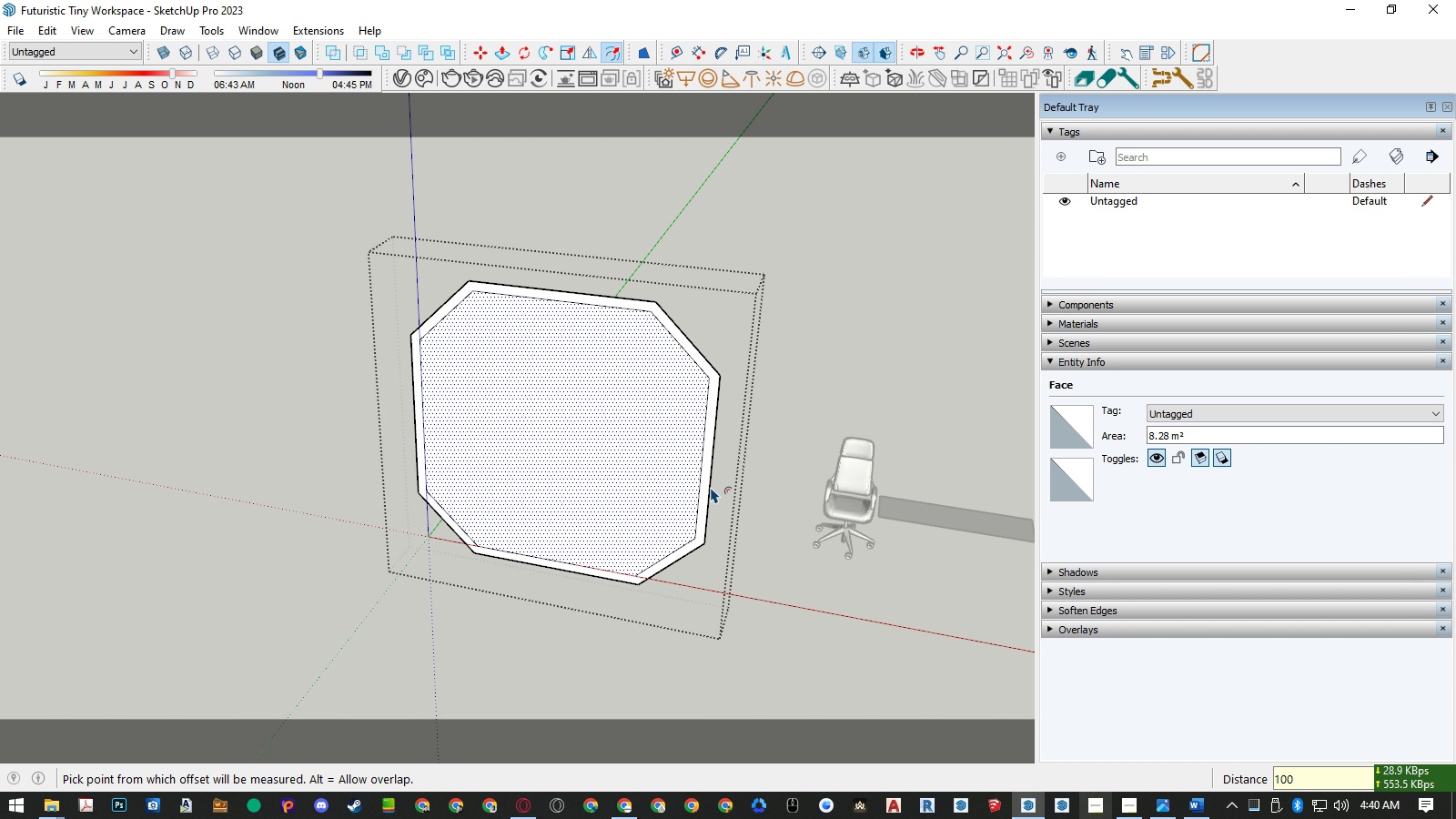 
key(Space)
 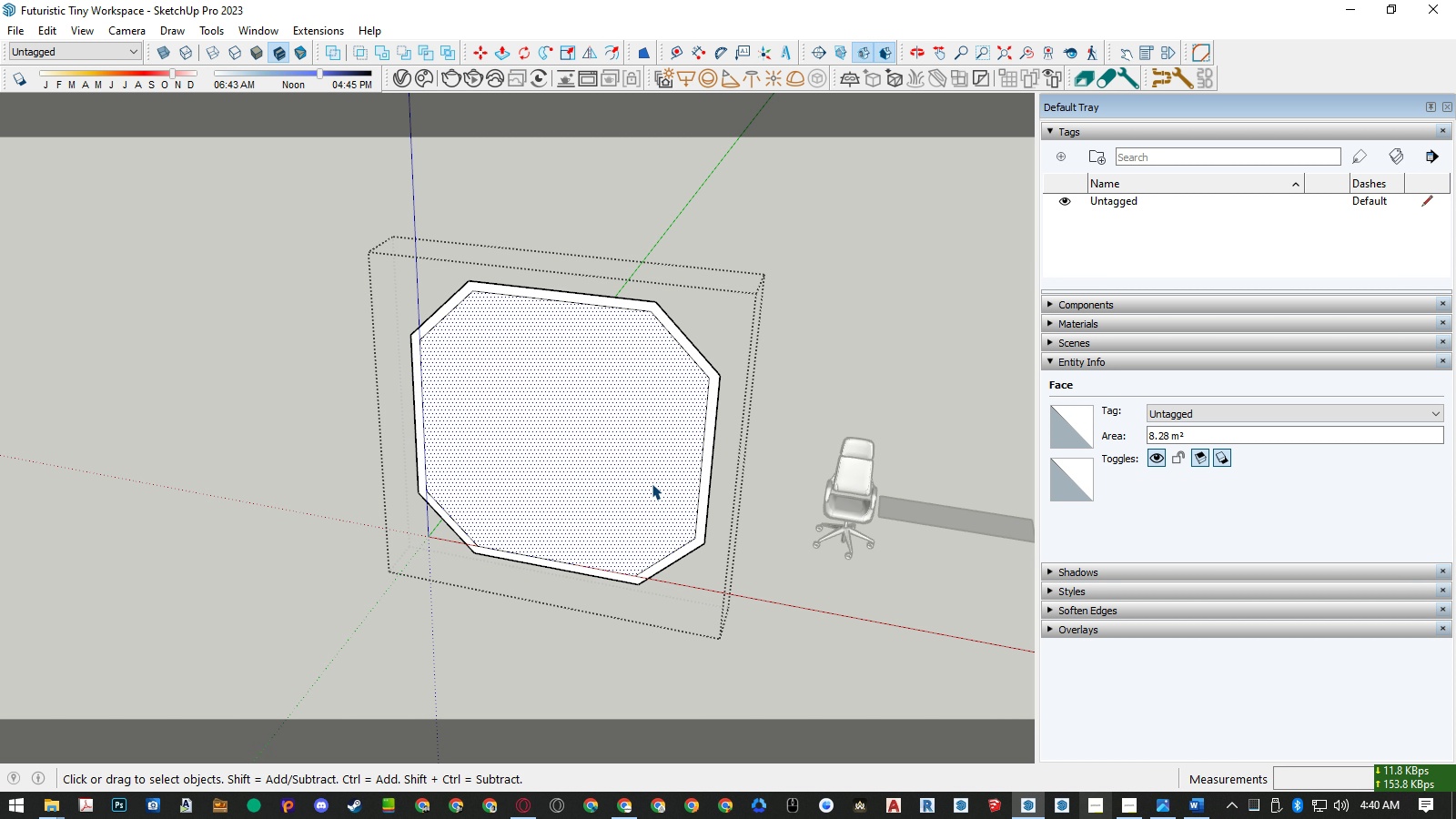 
left_click([652, 483])
 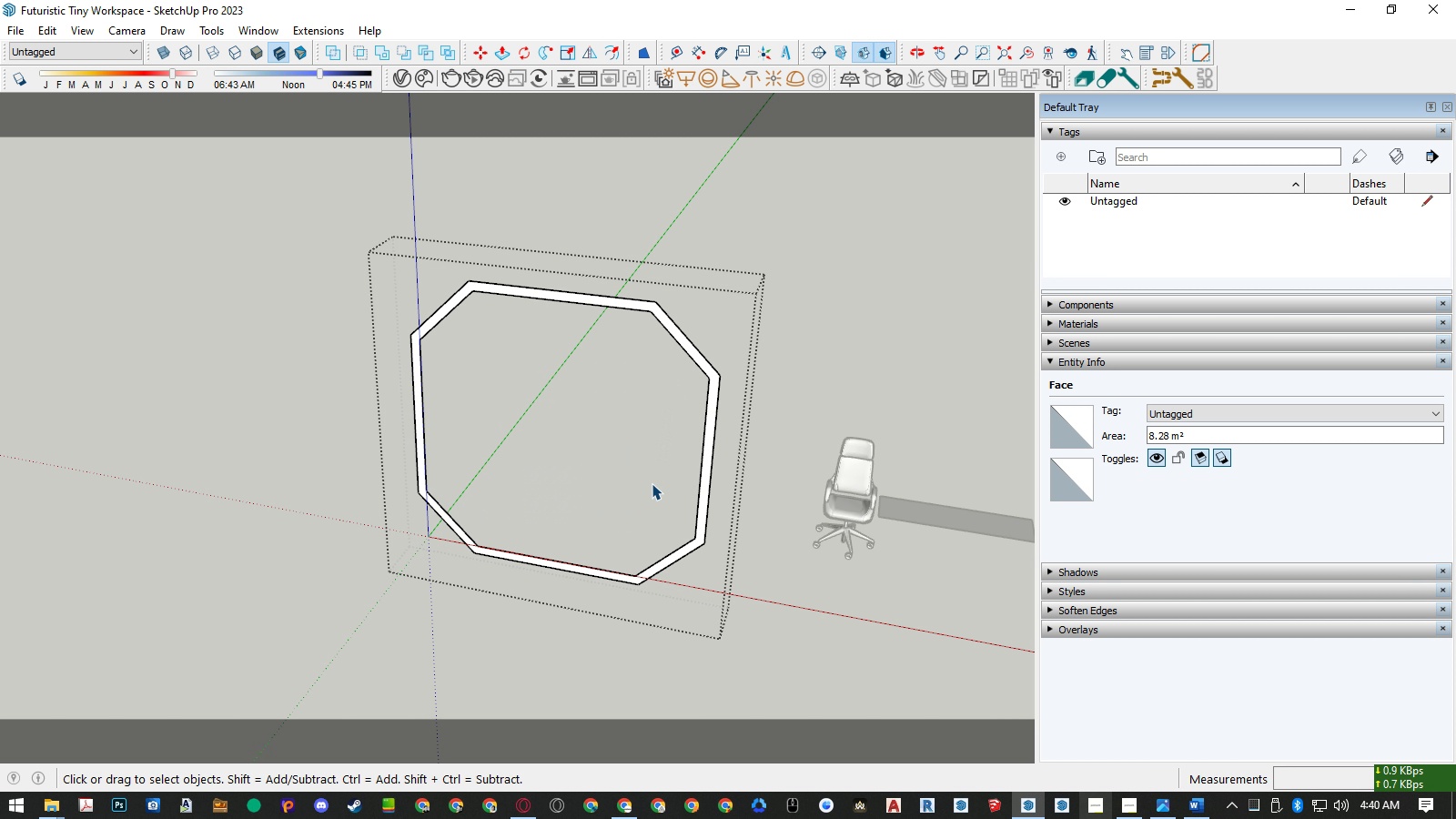 
key(Delete)
 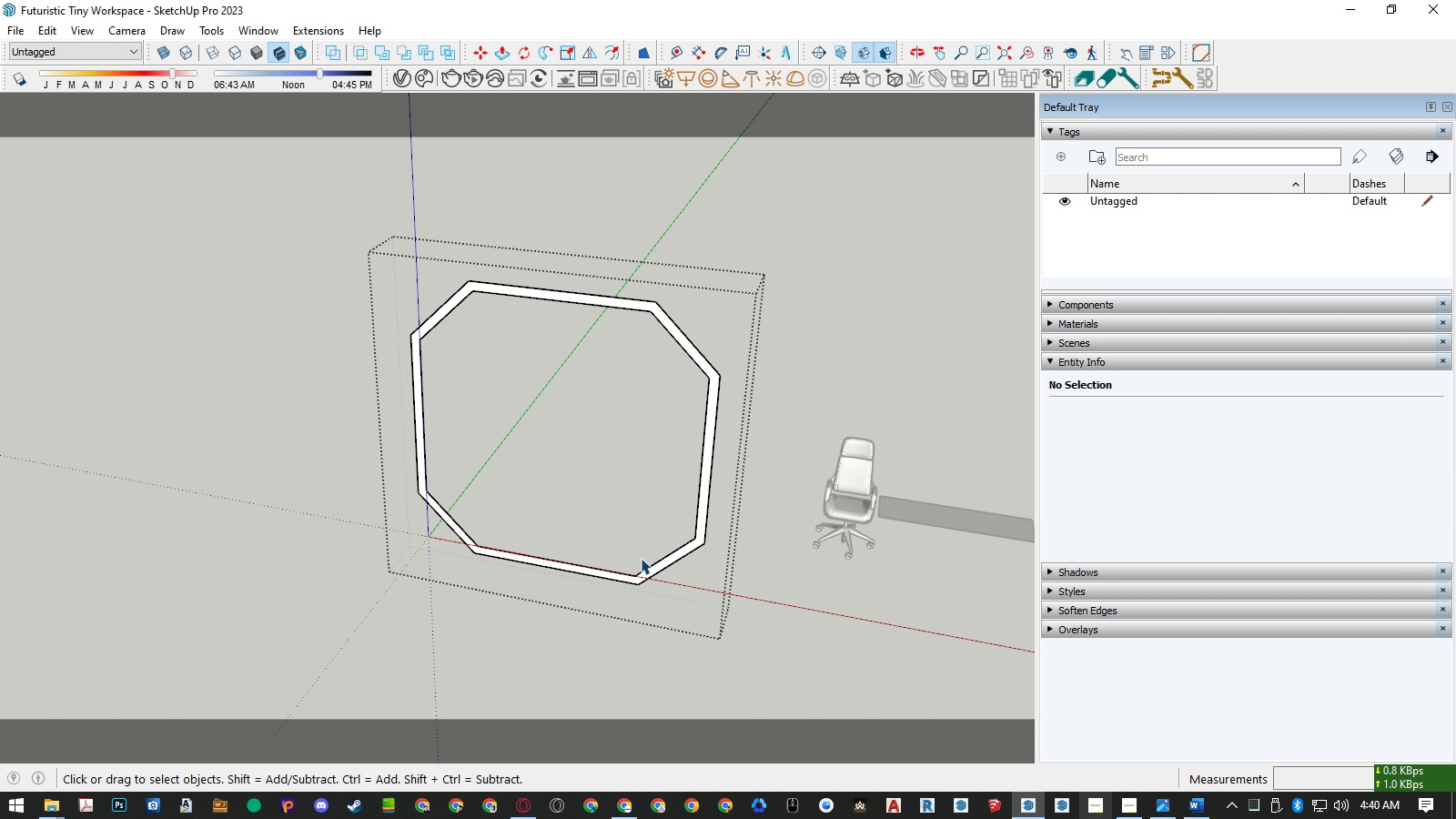 
scroll: coordinate [641, 558], scroll_direction: up, amount: 3.0
 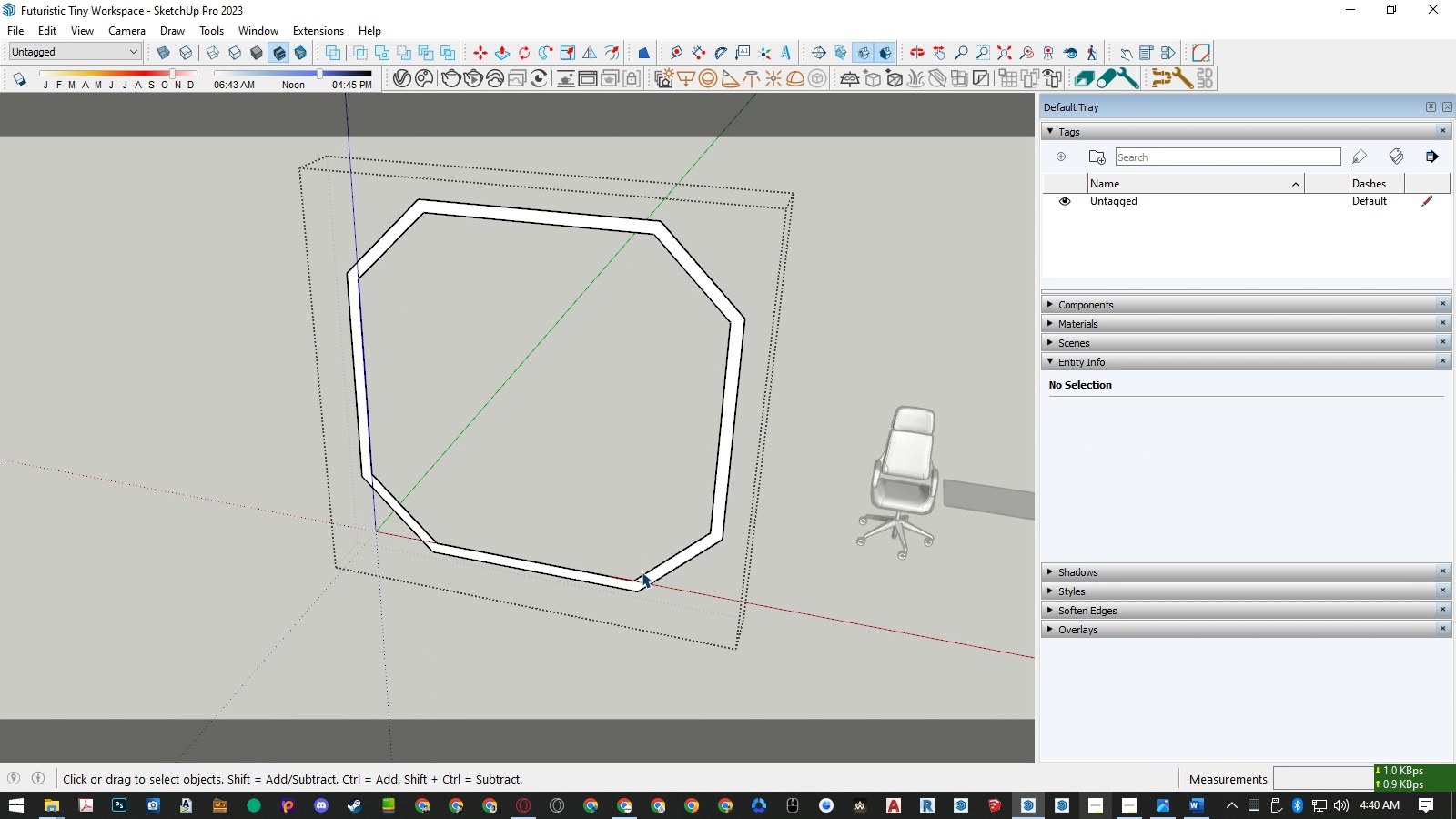 
key(L)
 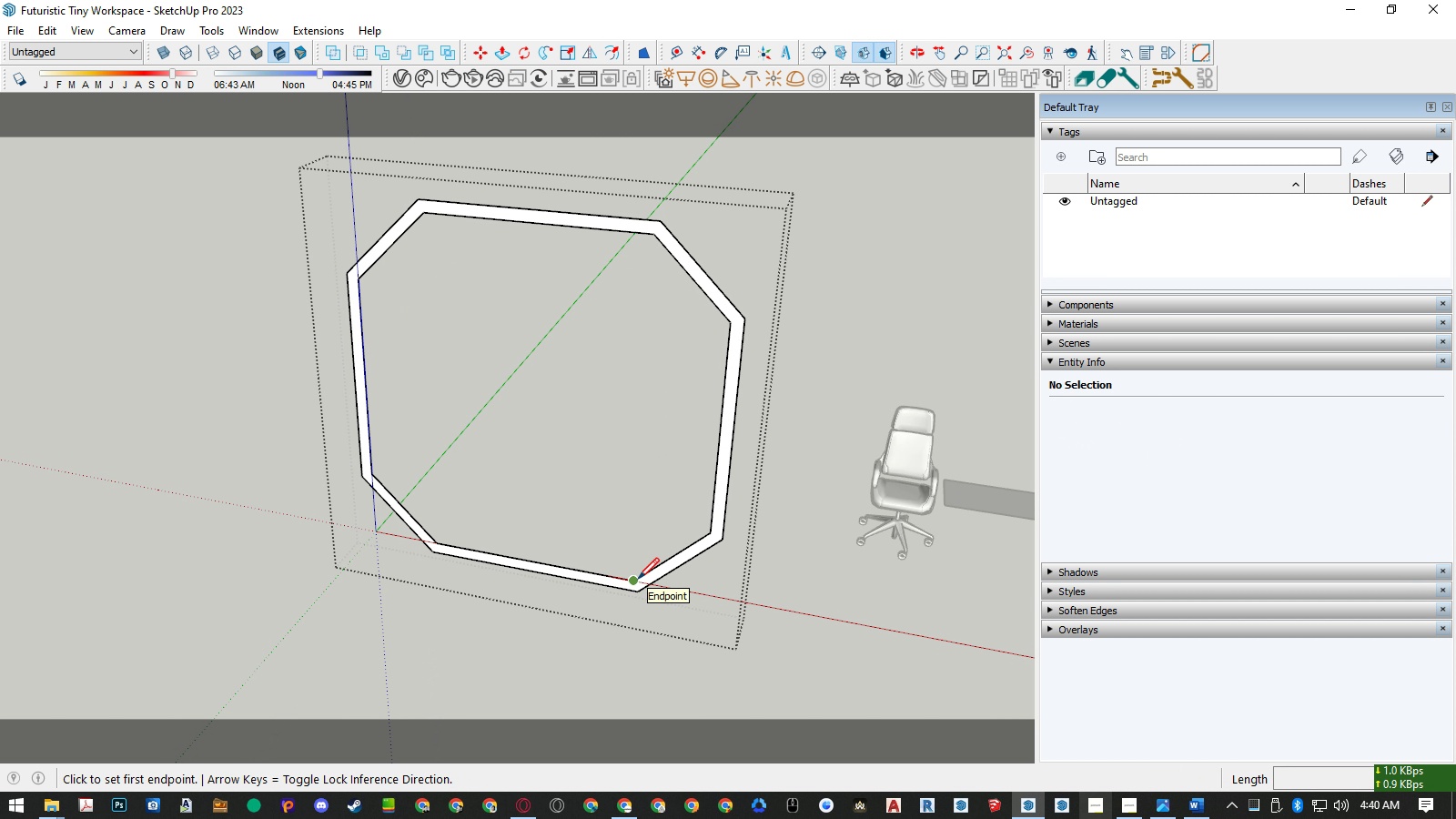 
left_click([638, 579])
 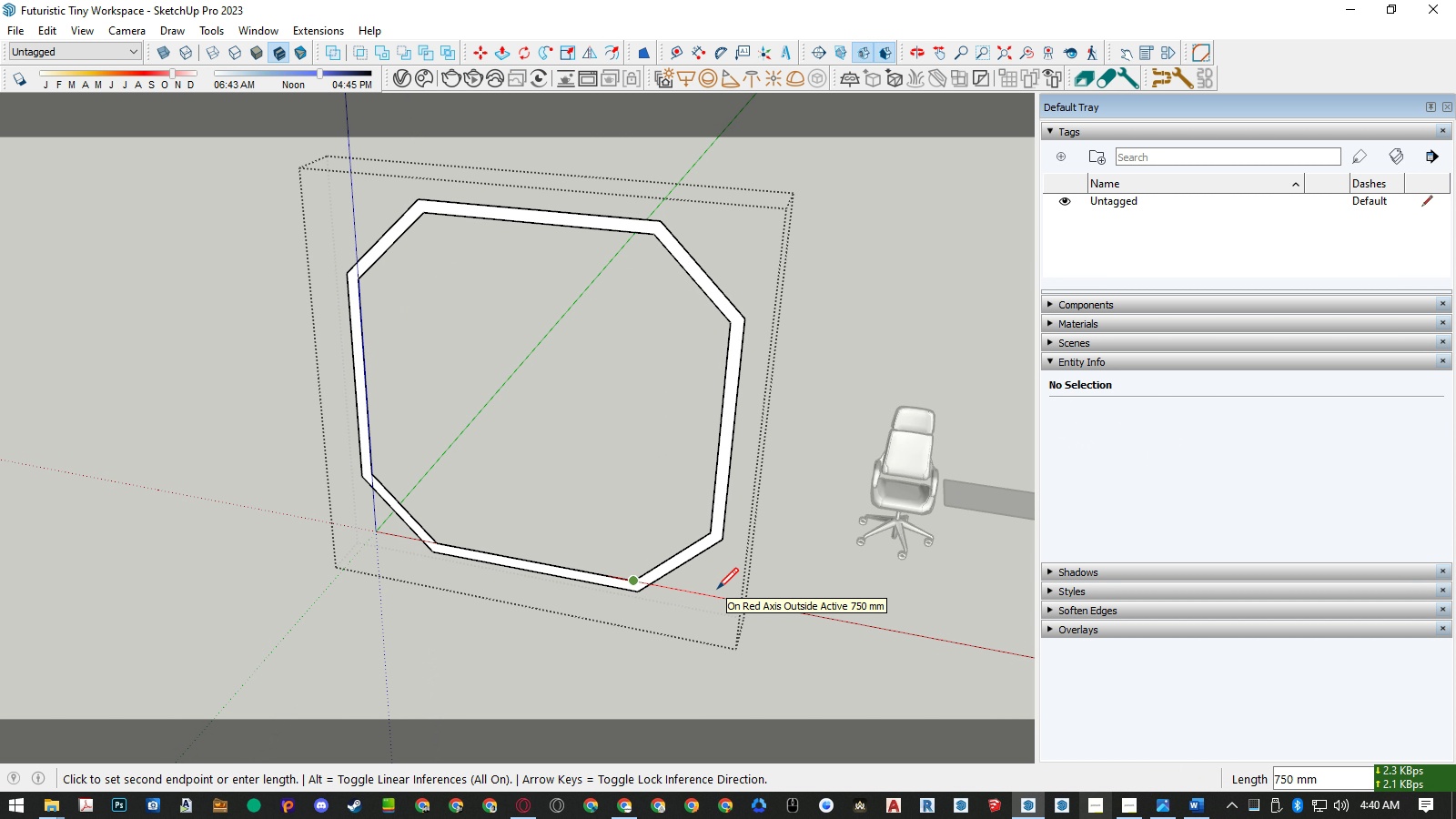 
key(ArrowRight)
 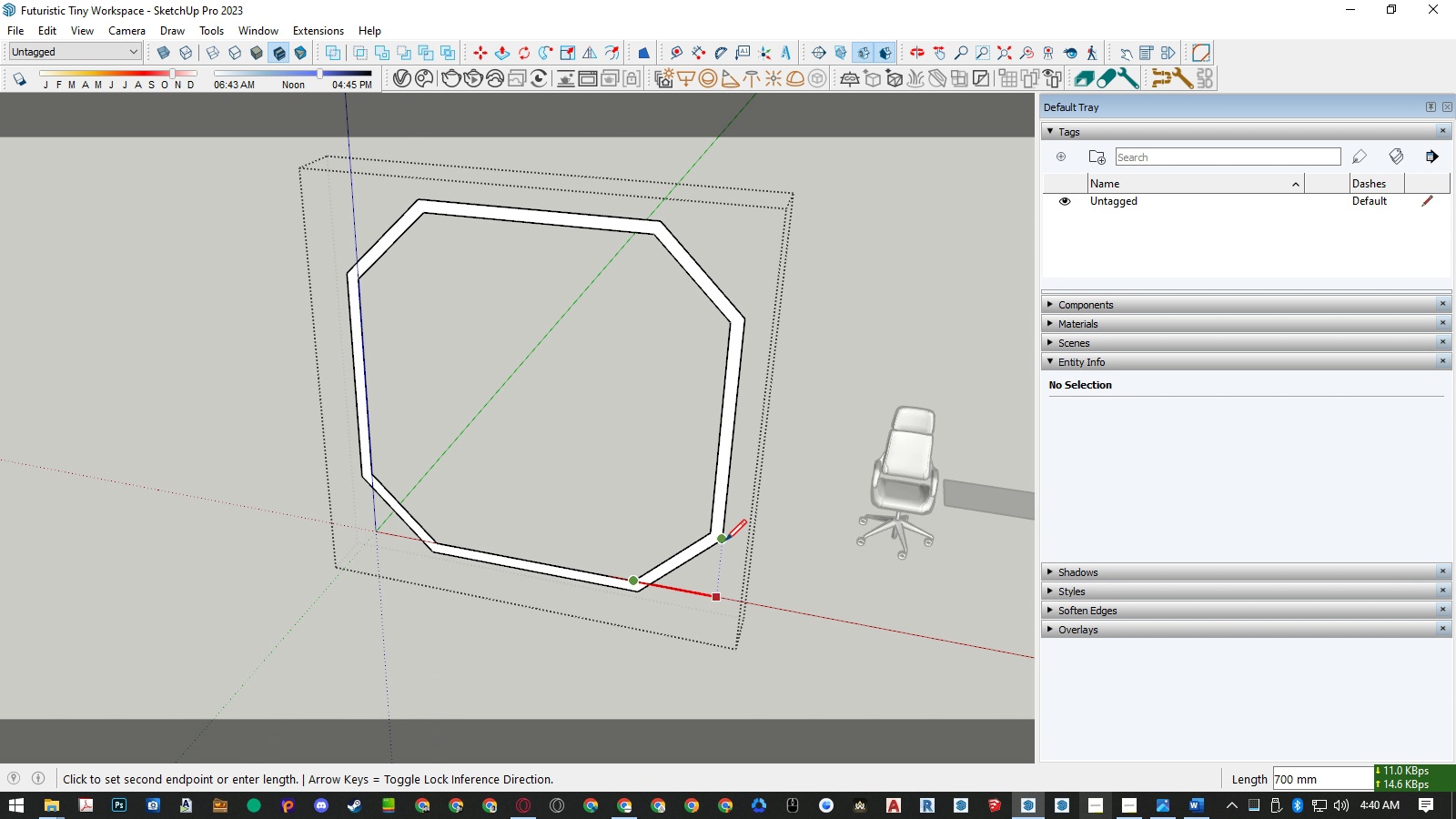 
left_click([725, 541])
 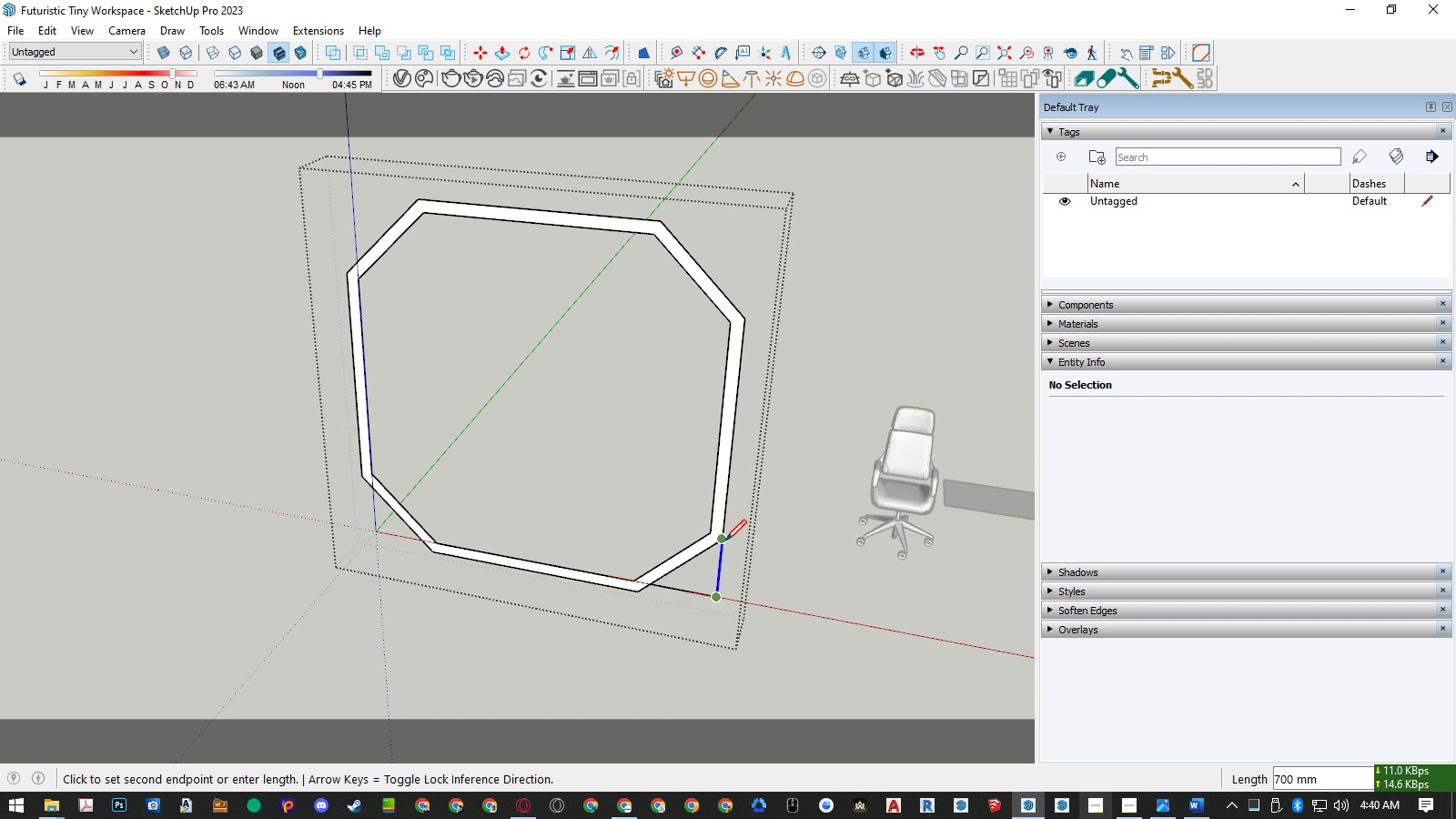 
key(ArrowUp)
 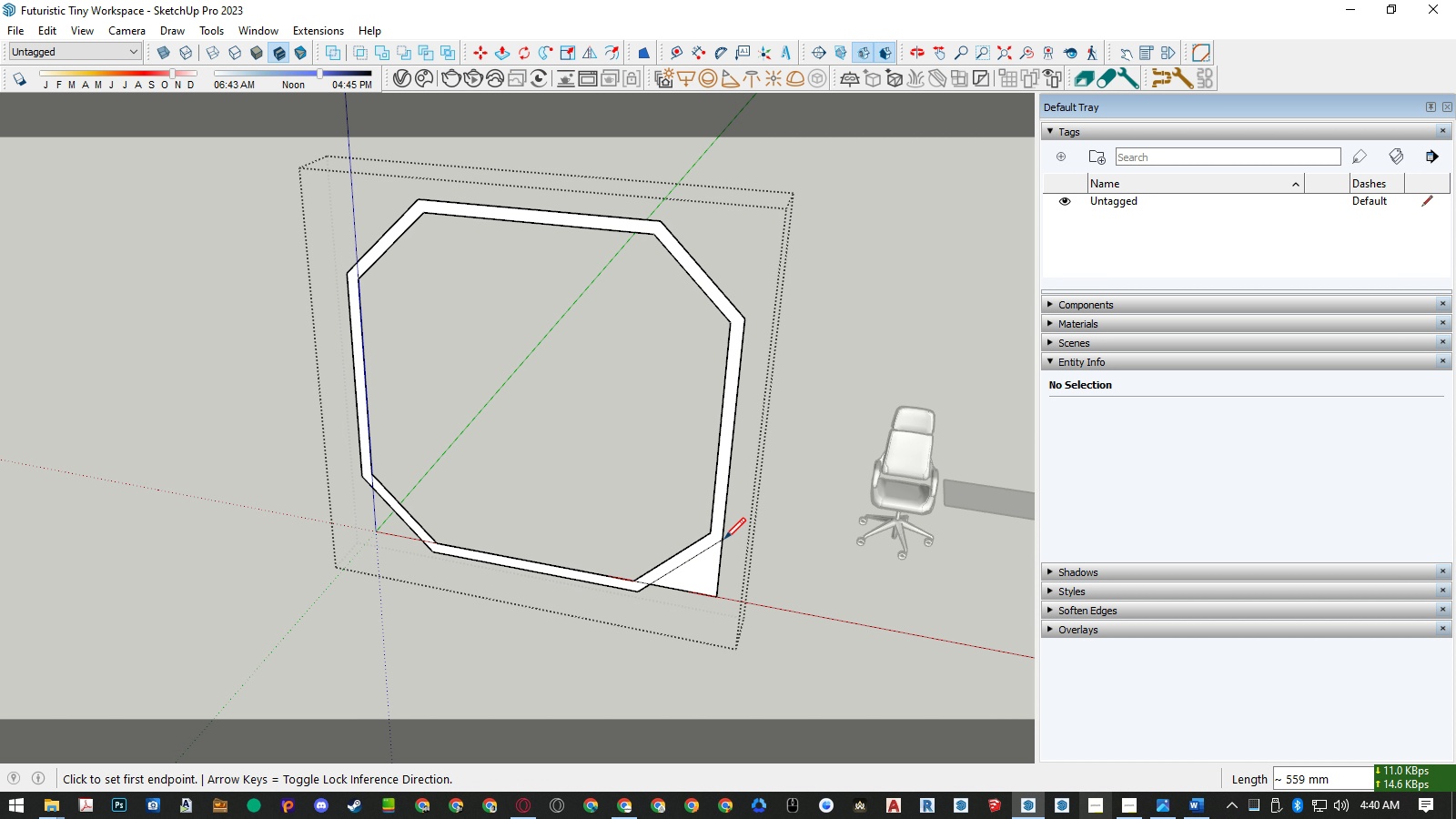 
left_click([724, 539])
 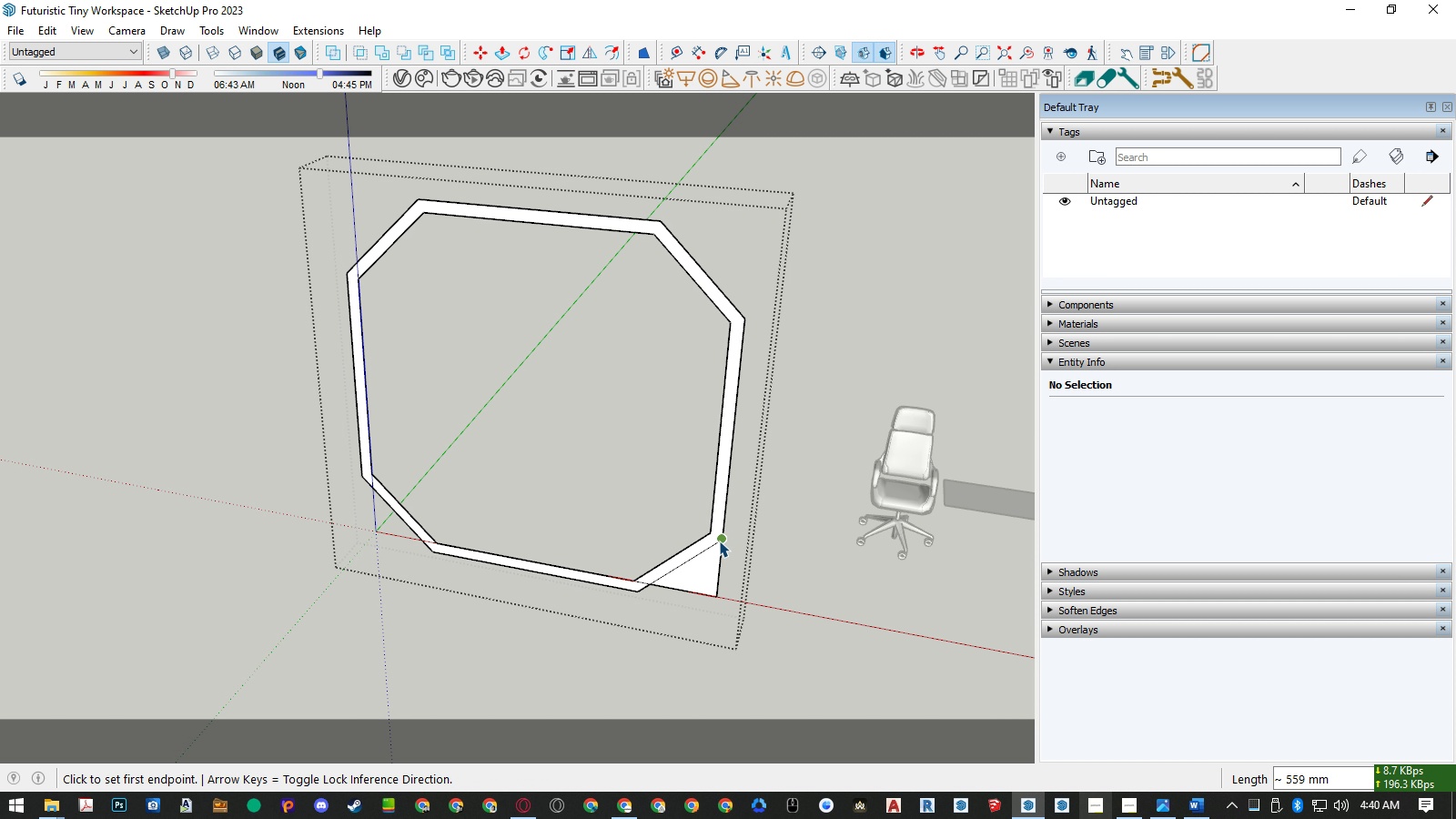 
key(Space)
 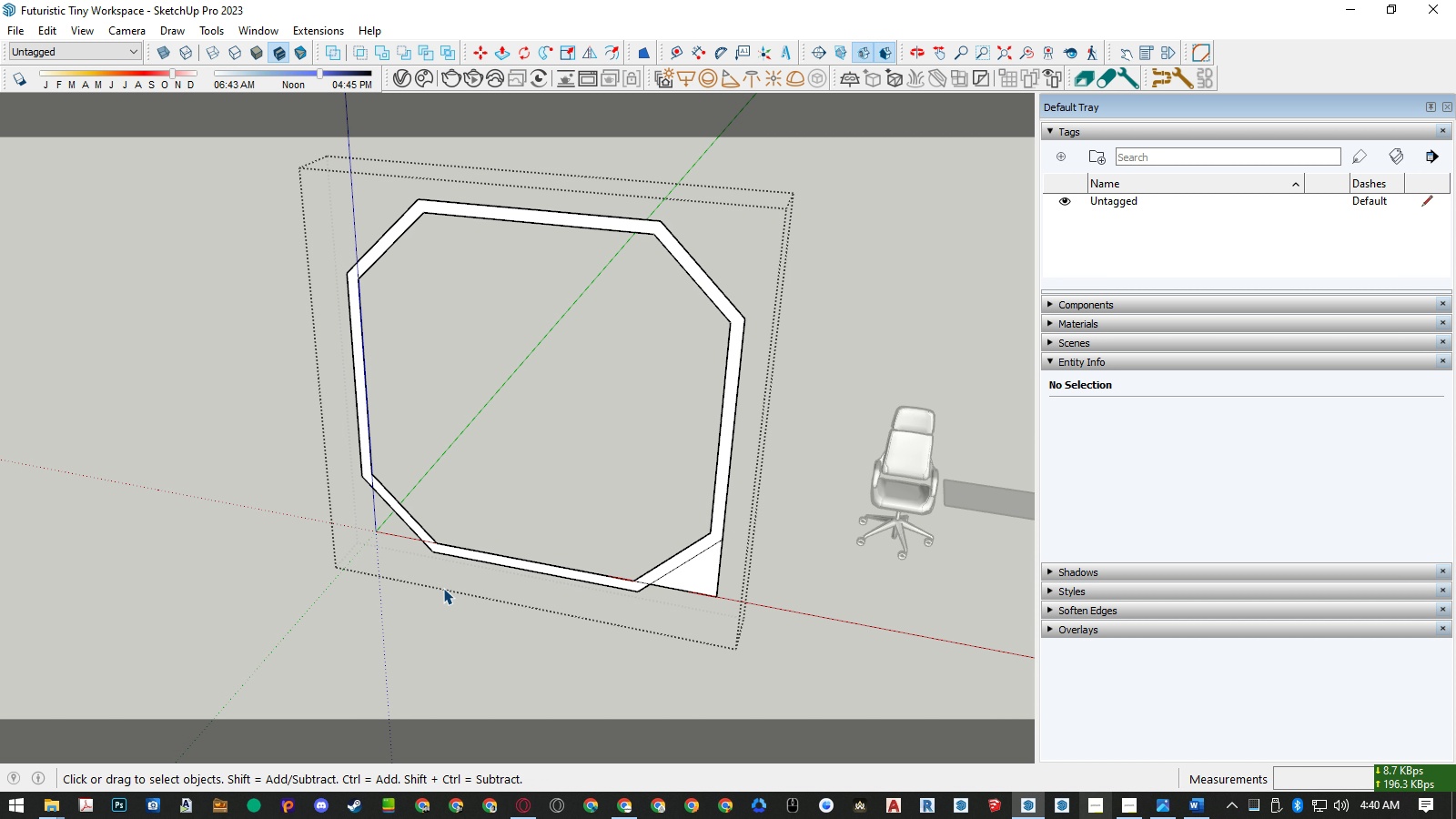 
key(L)
 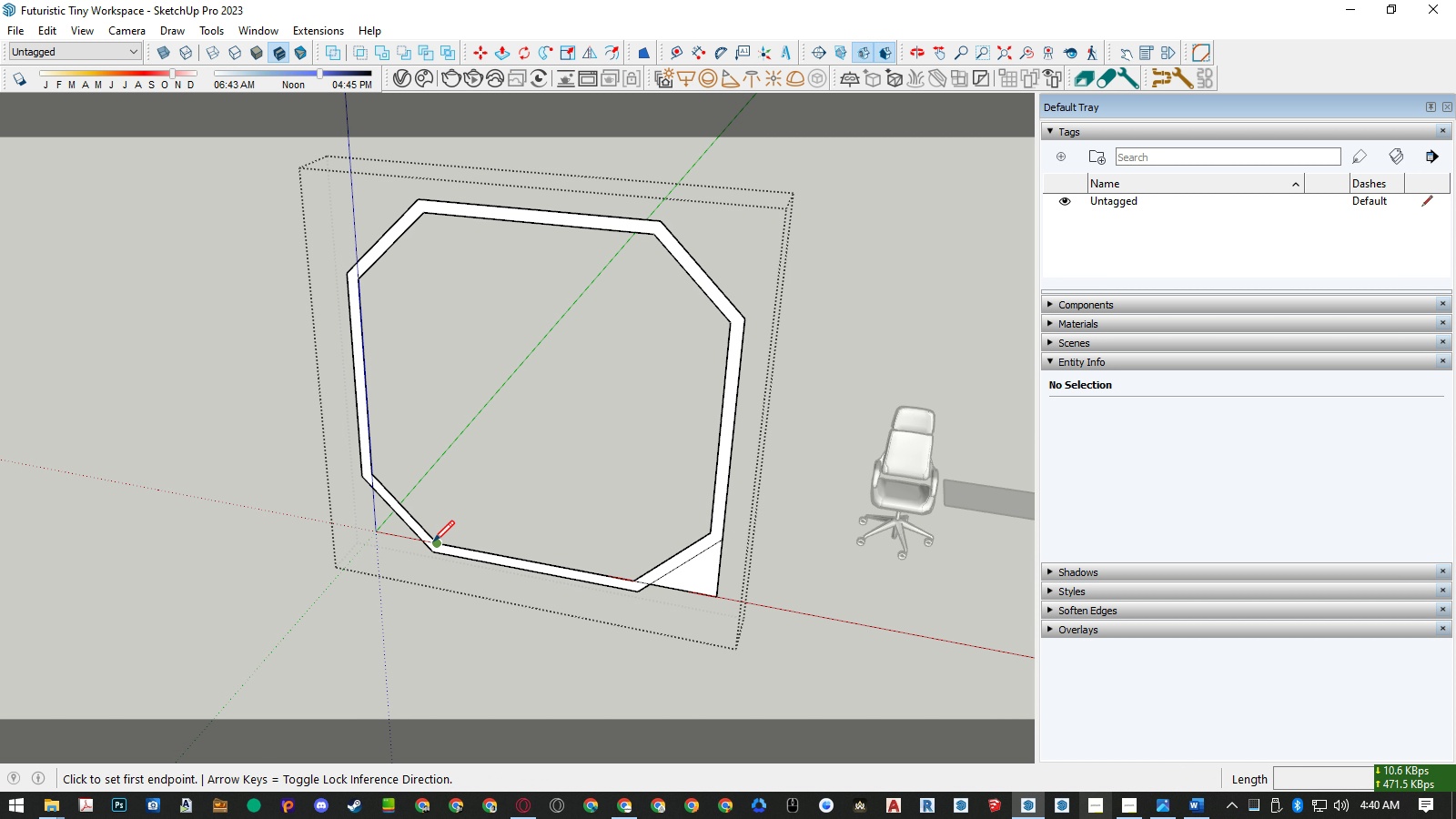 
left_click([433, 541])
 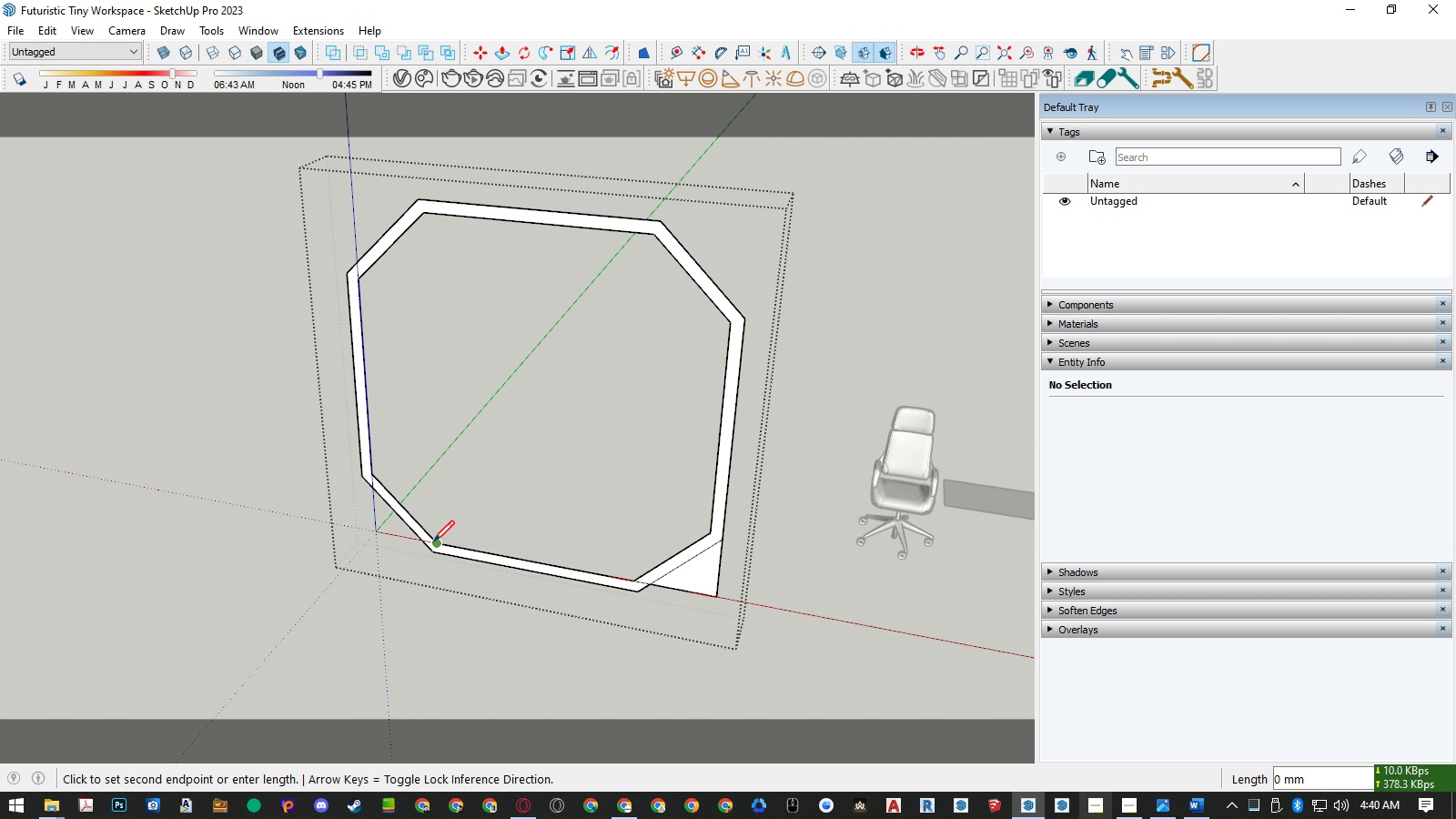 
key(ArrowRight)
 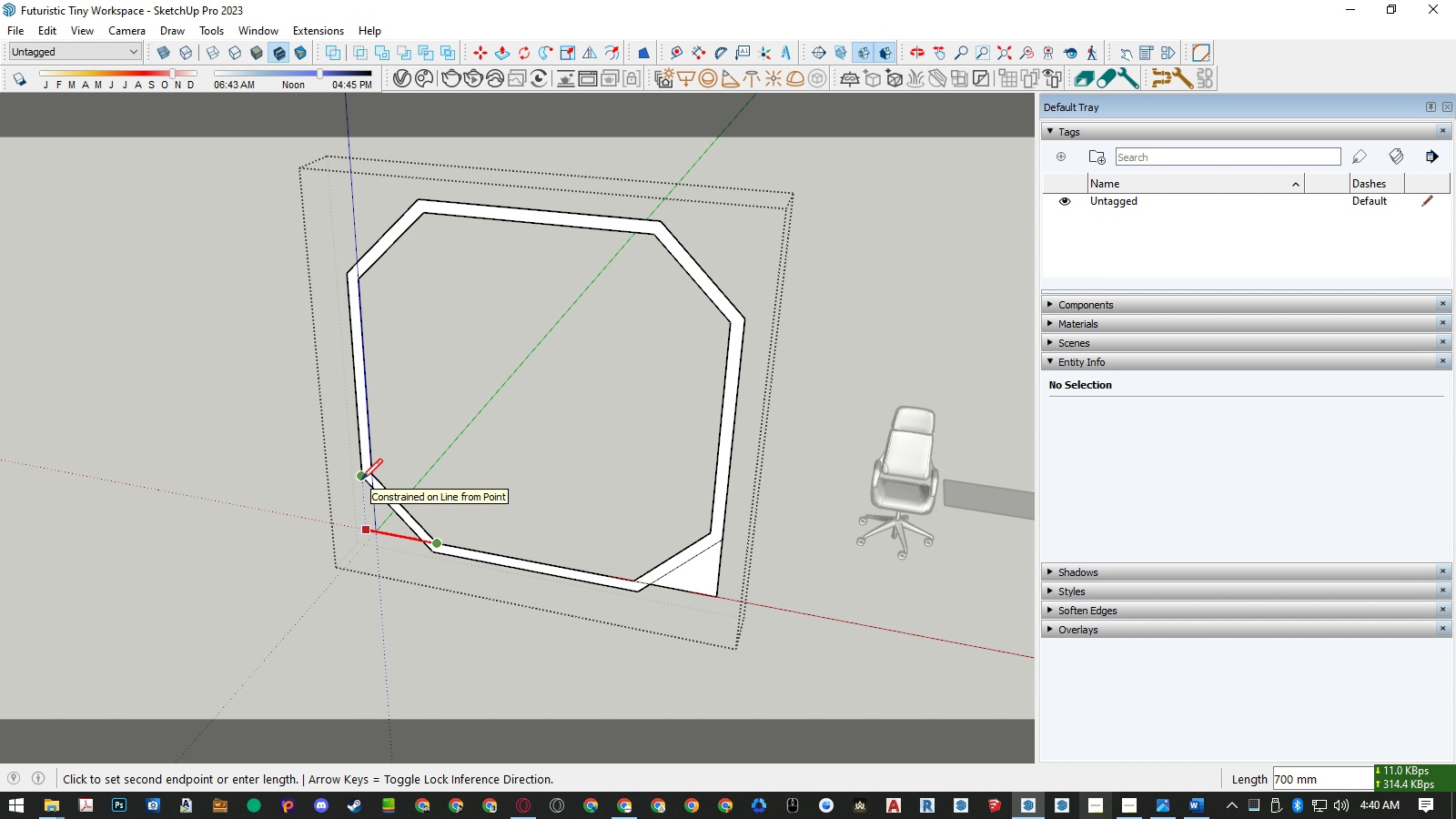 
left_click([361, 480])
 